 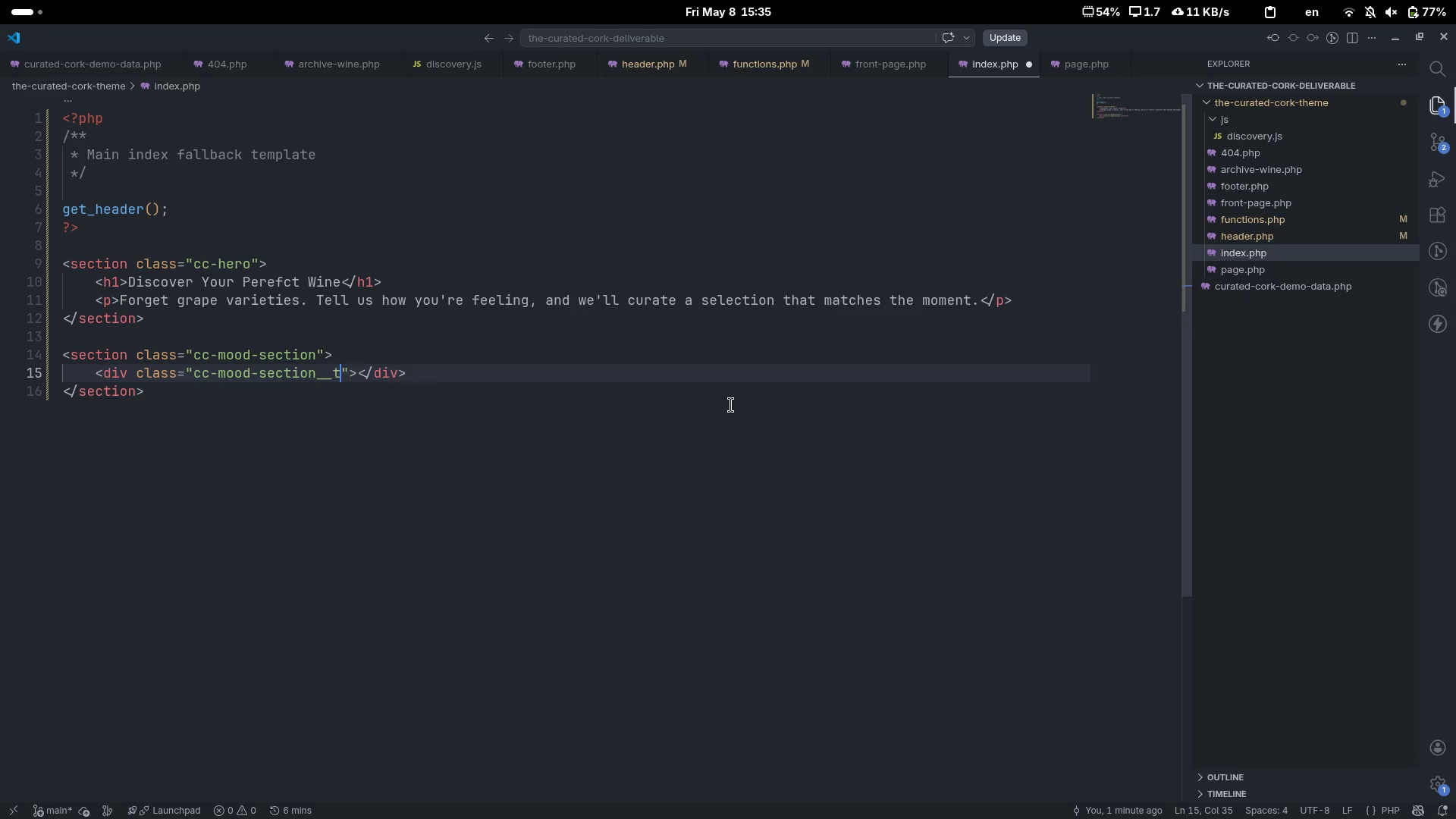 
key(ArrowRight)
 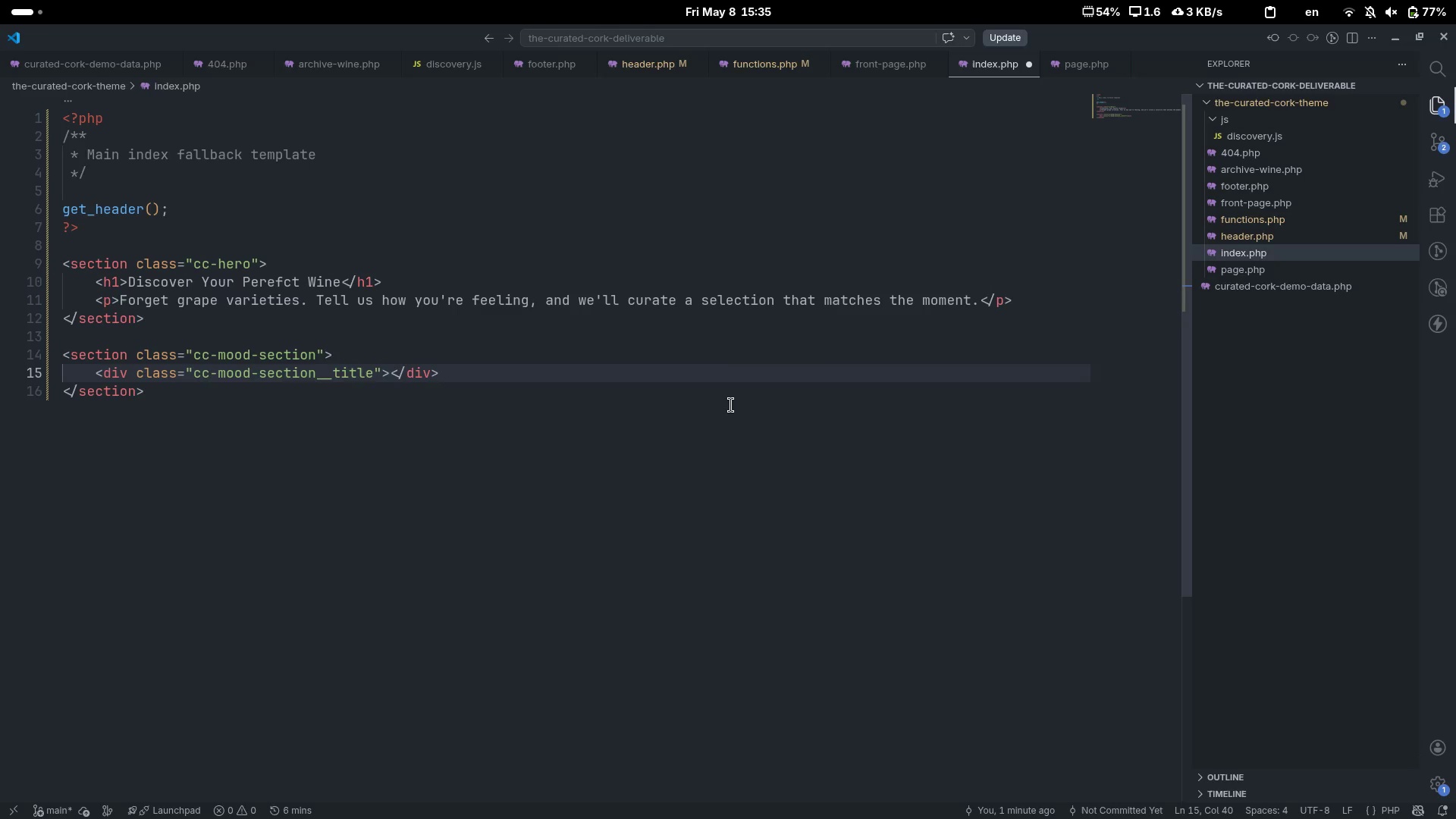 
key(ArrowRight)
 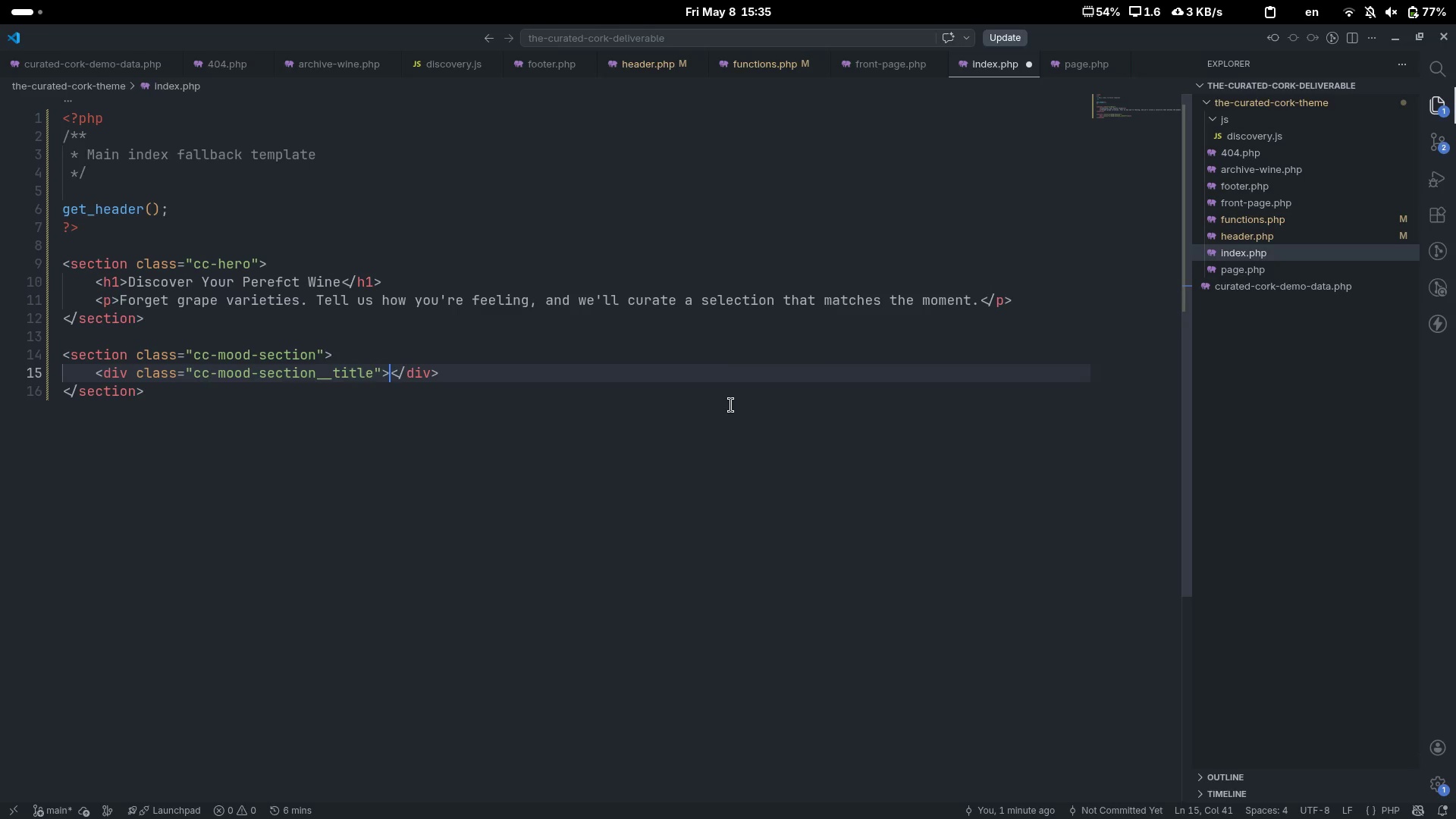 
type(How are you se)
key(Backspace)
key(Backspace)
type(feeling tonight?)
key(Escape)
type([End])
 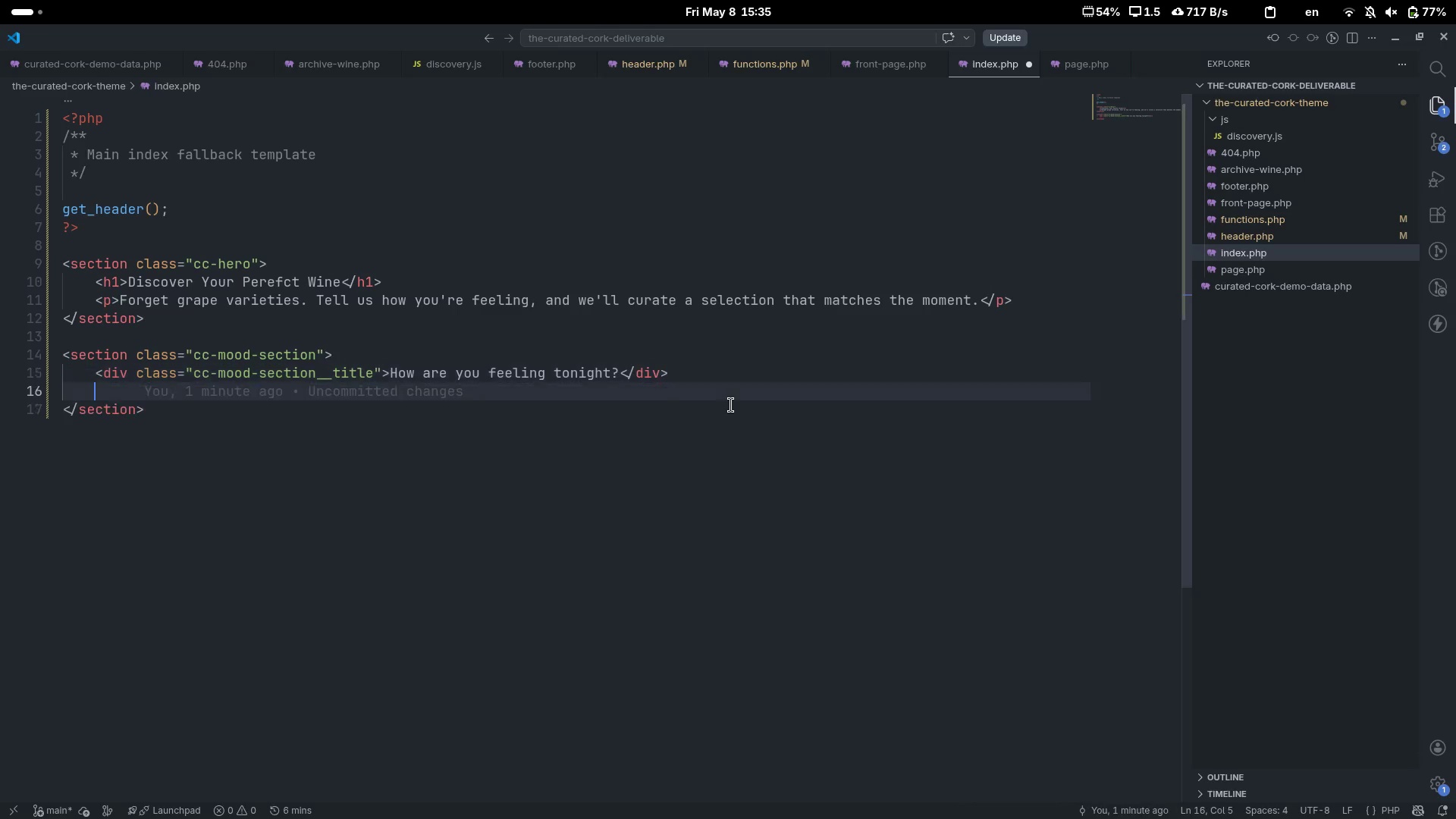 
key(Enter)
 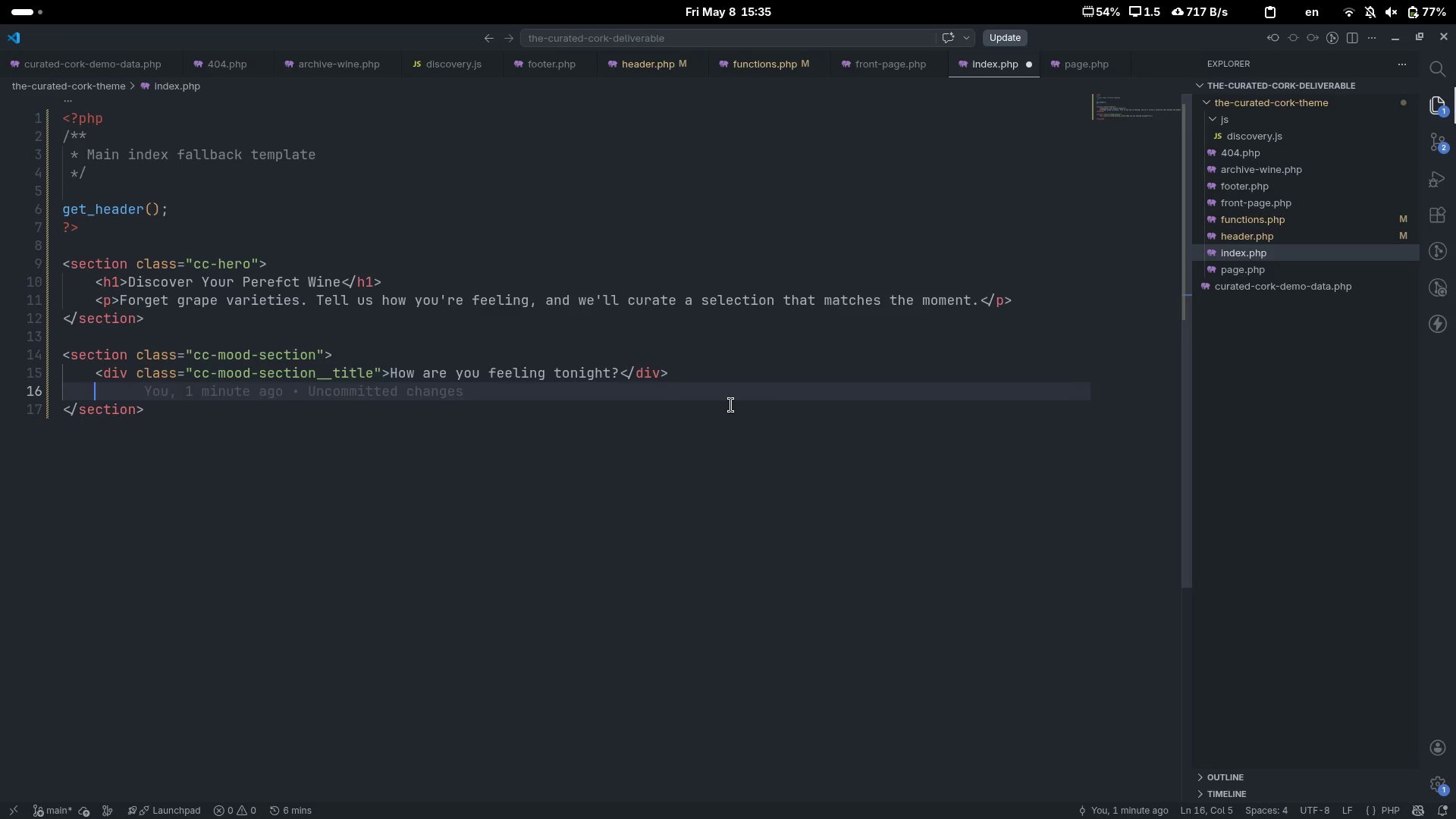 
key(Shift+Comma)
 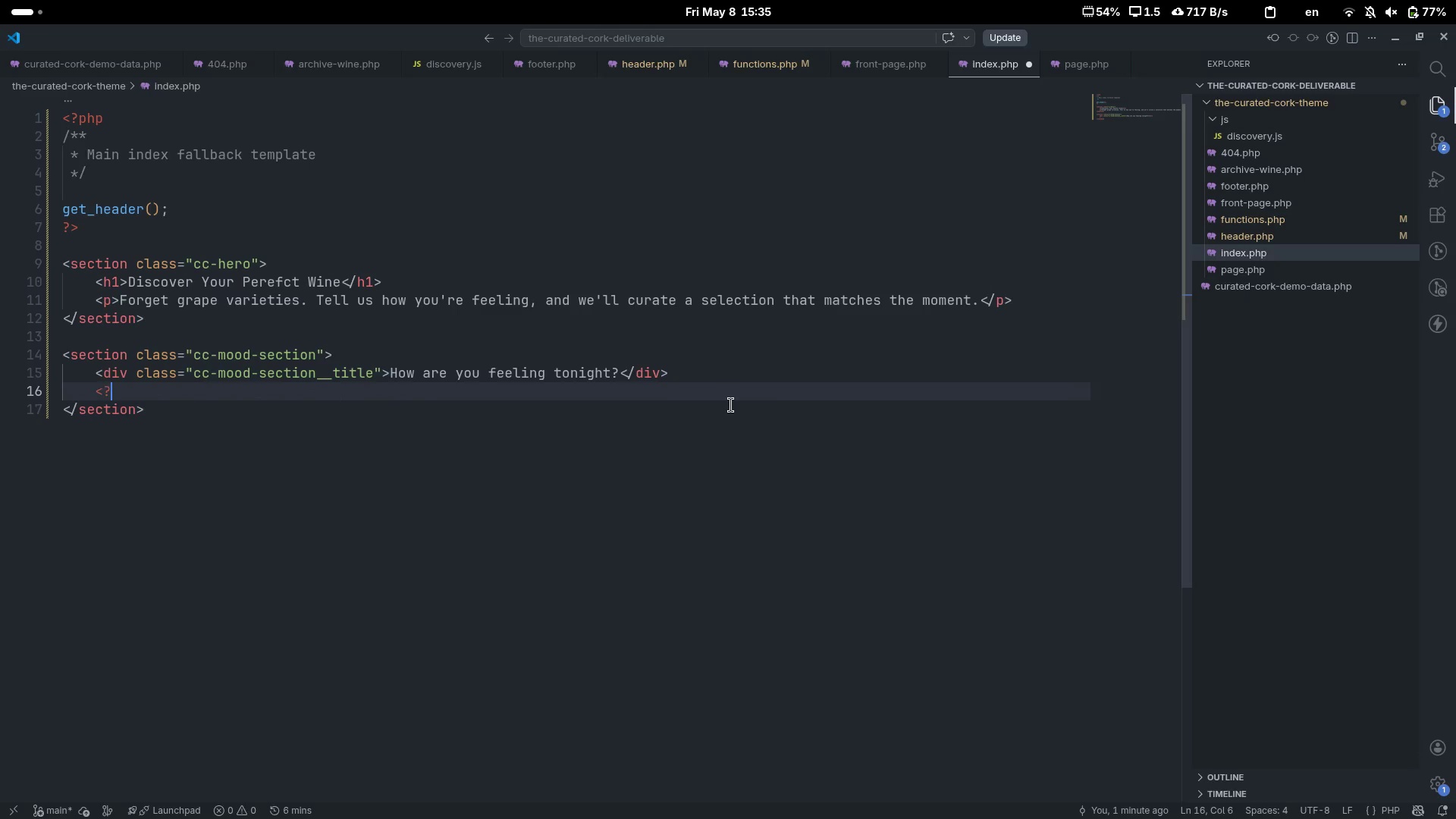 
key(Shift+Slash)
 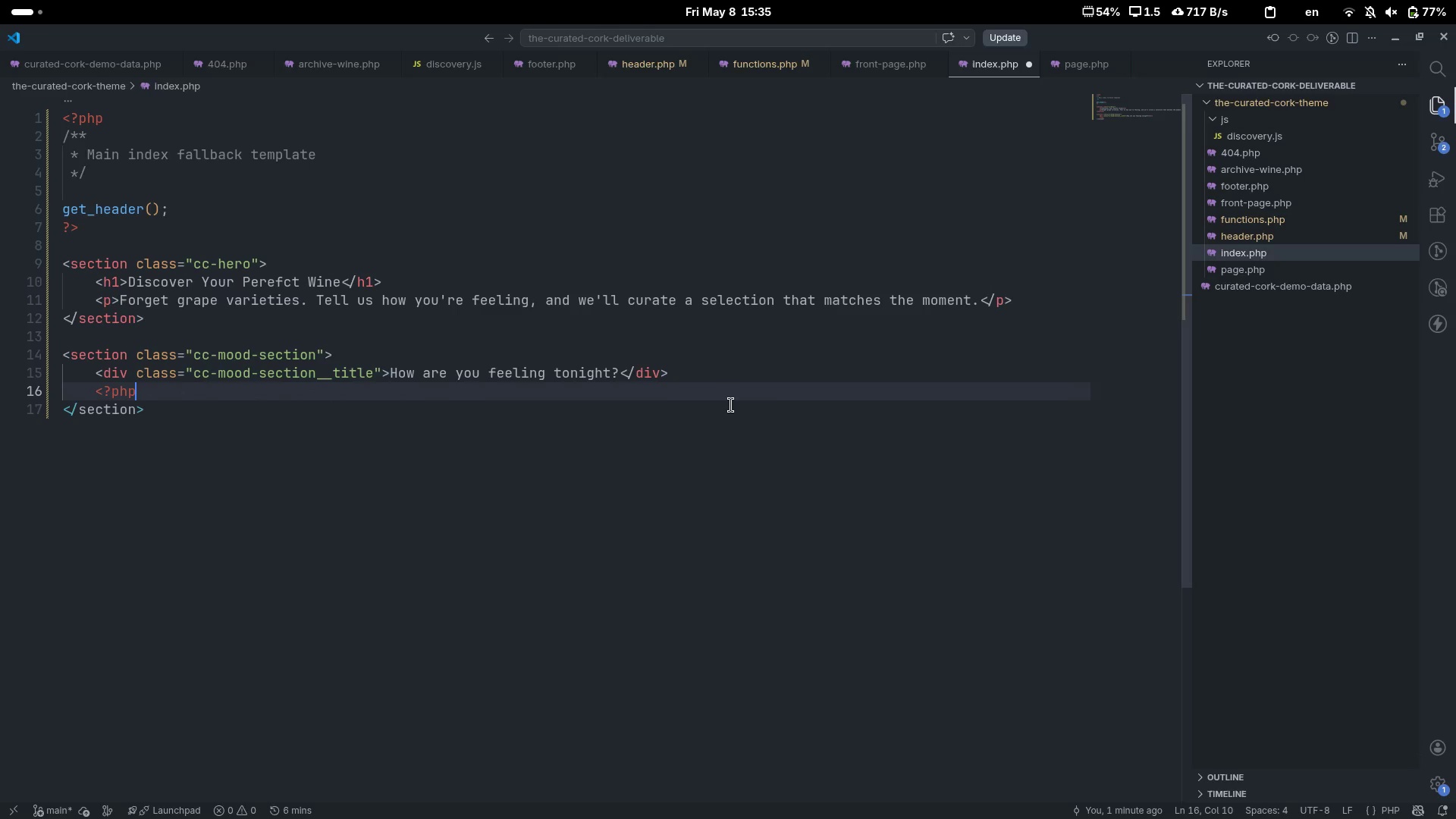 
key(Tab)
 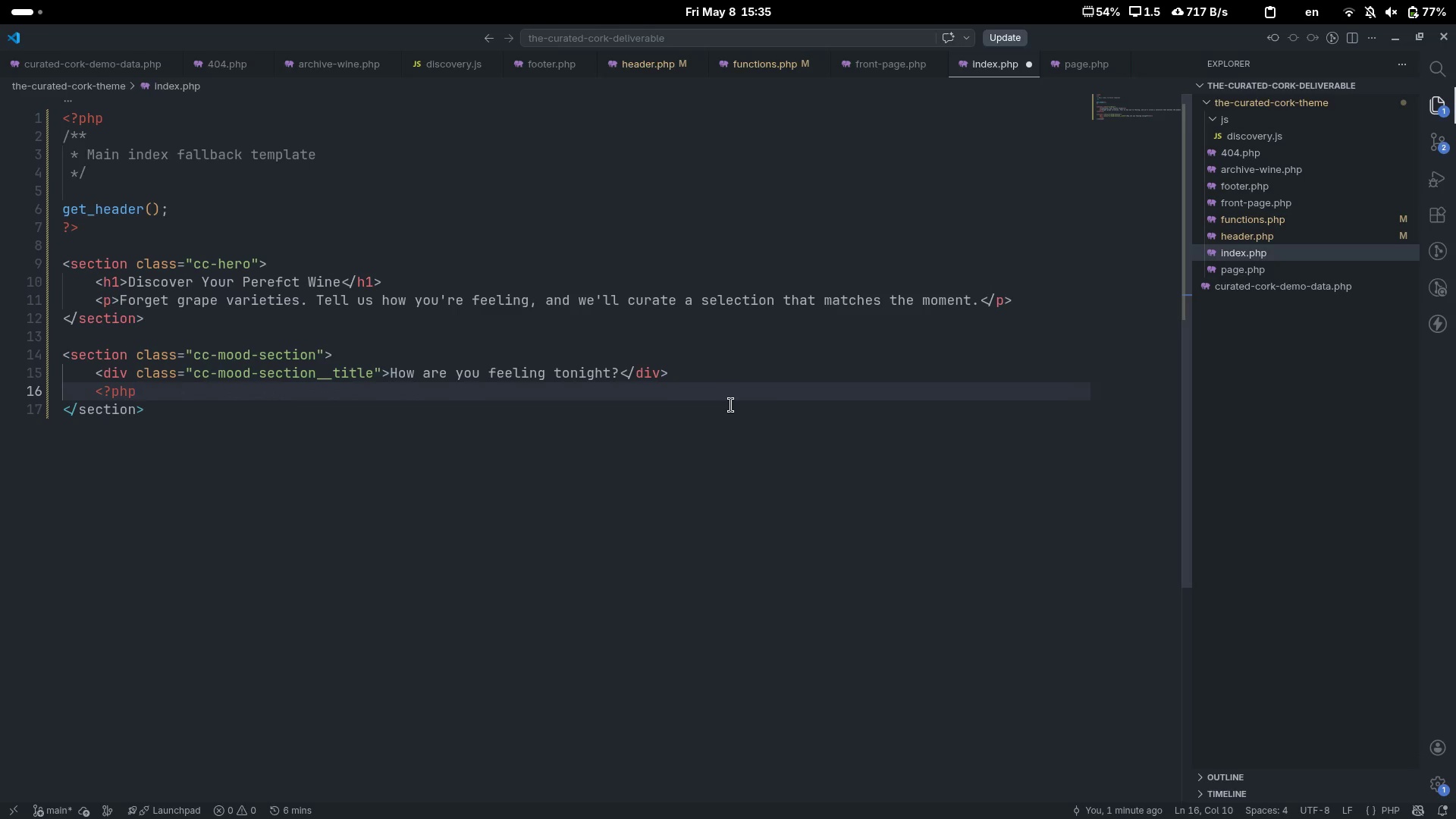 
key(Space)
 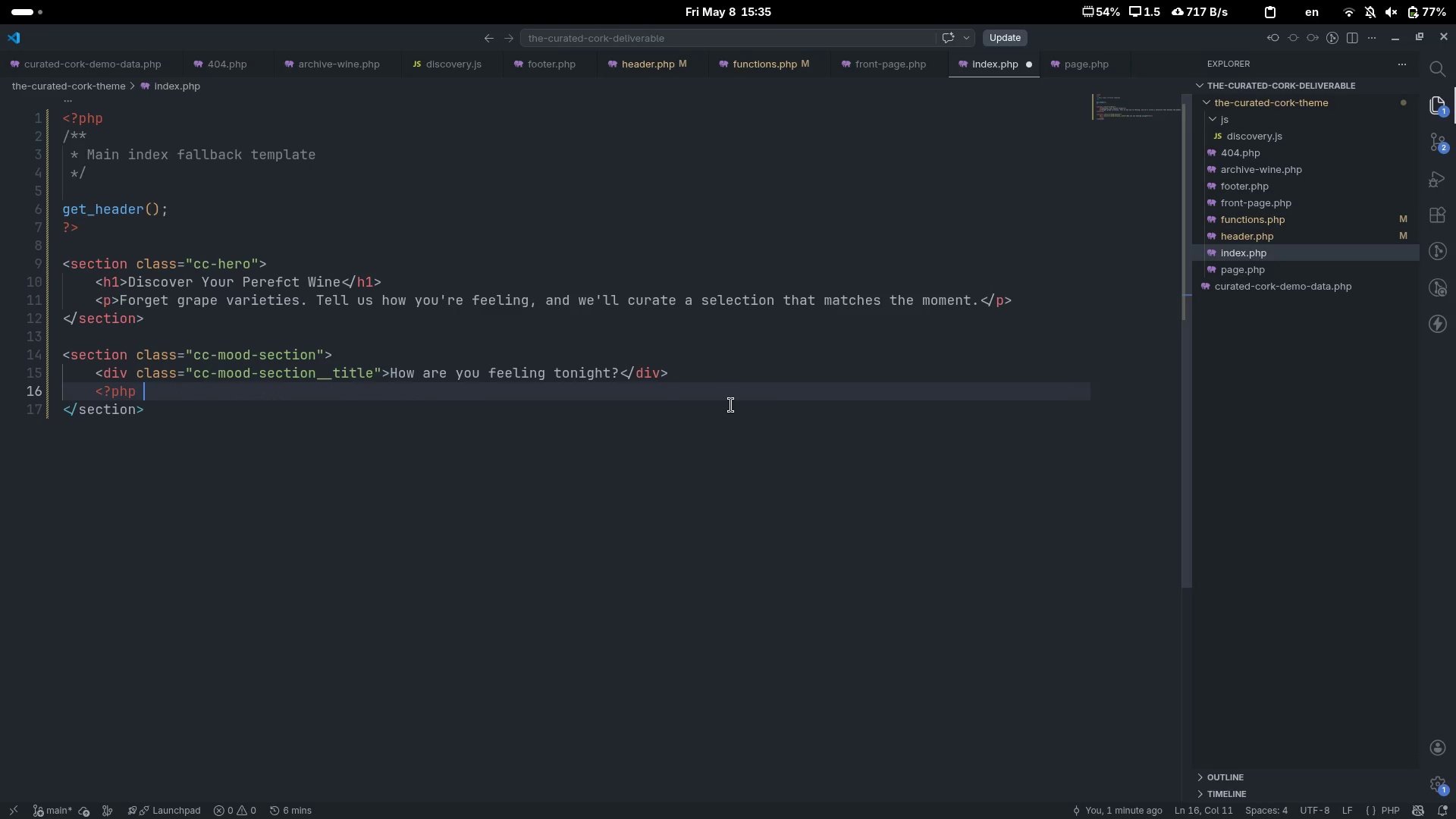 
key(Shift+Slash)
 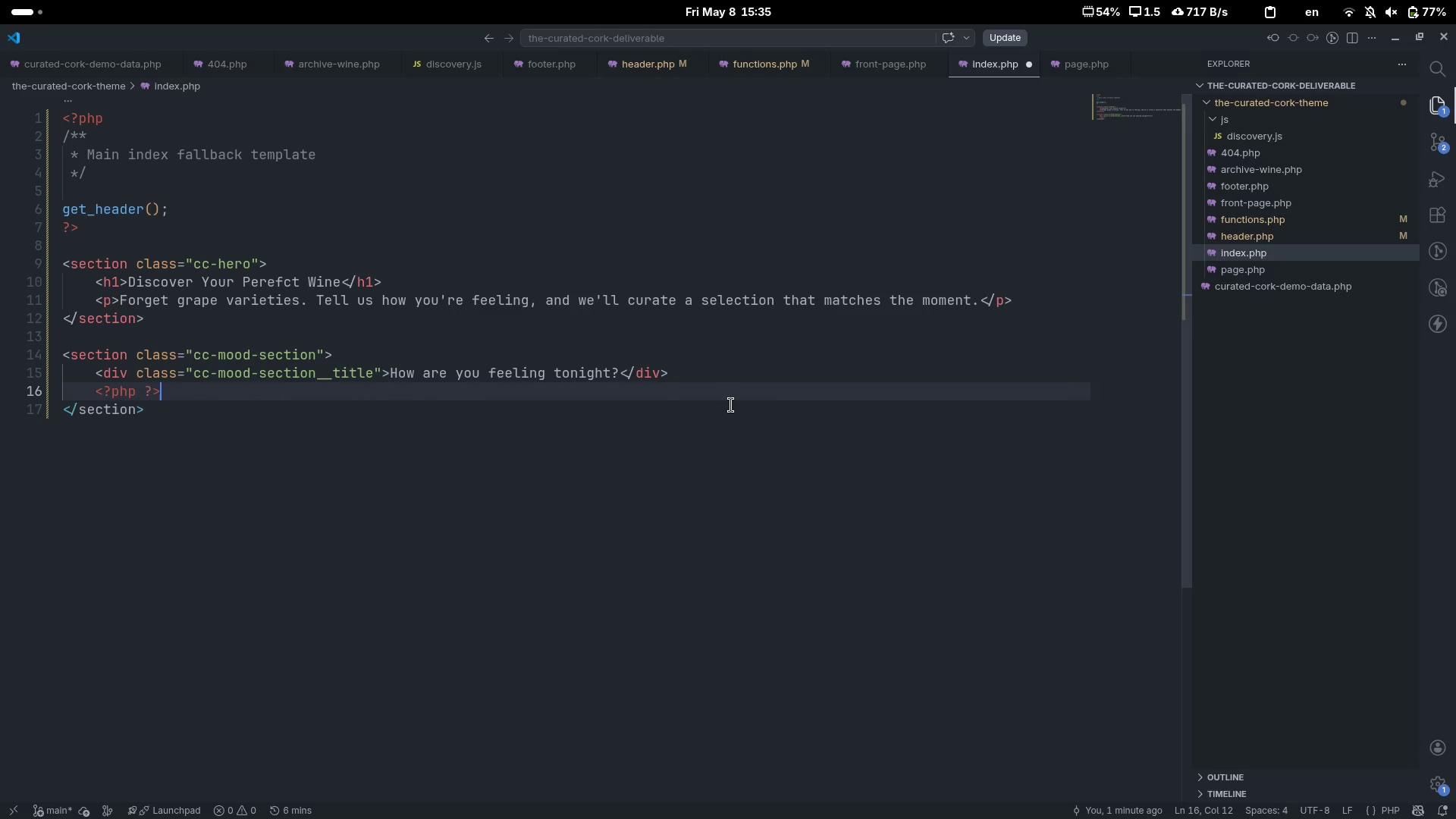 
key(Shift+Period)
 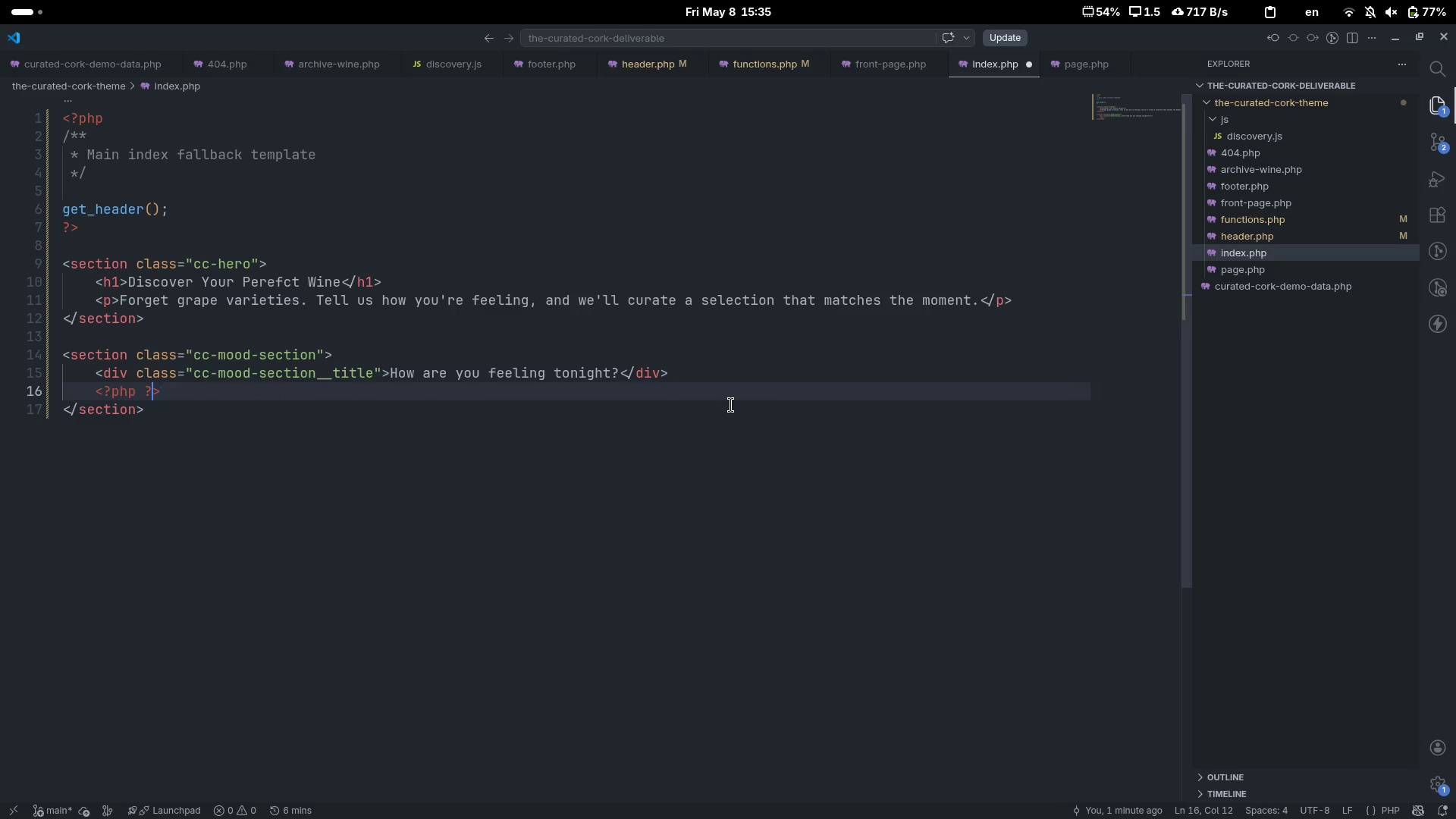 
key(ArrowLeft)
 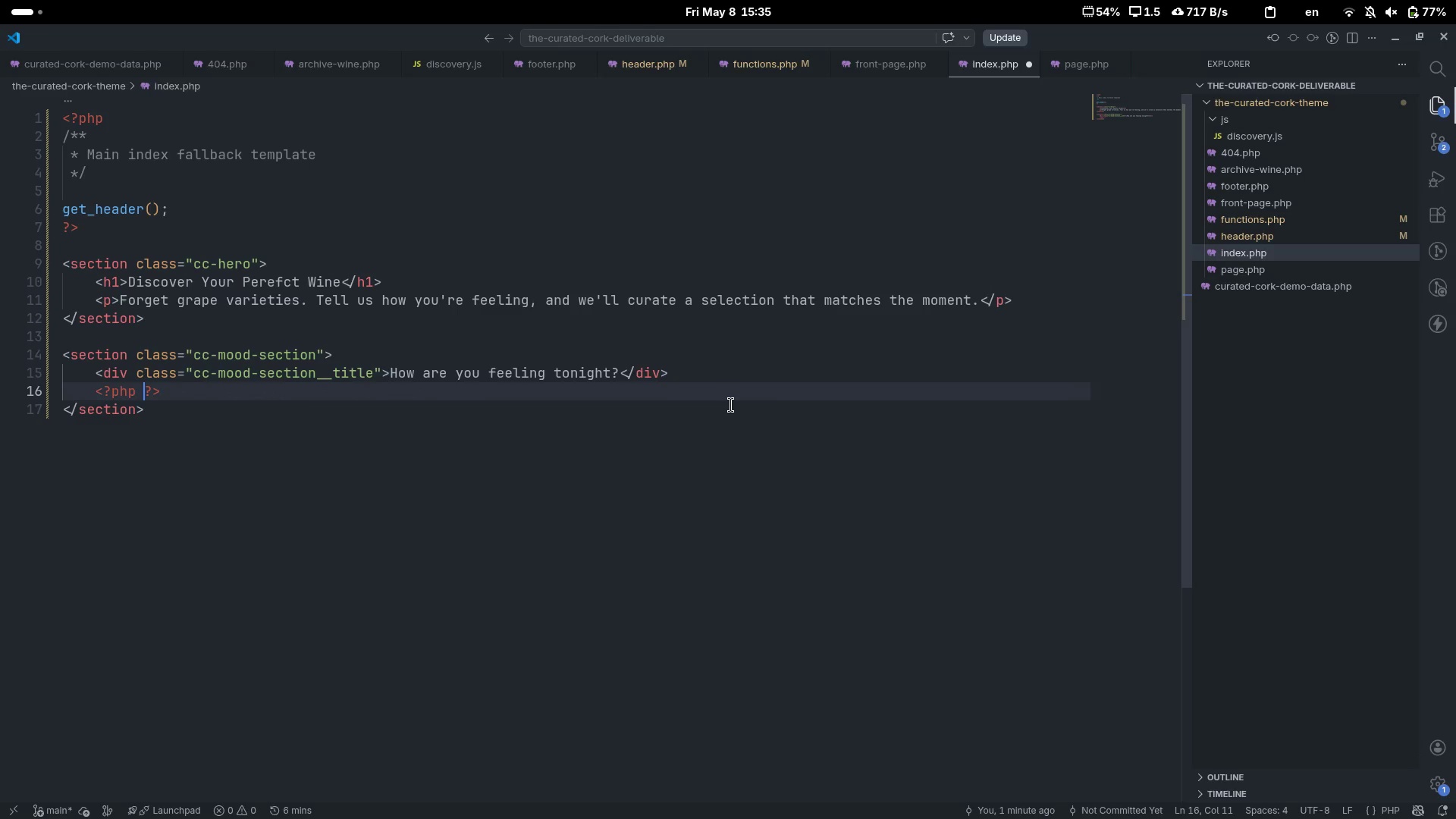 
key(ArrowLeft)
 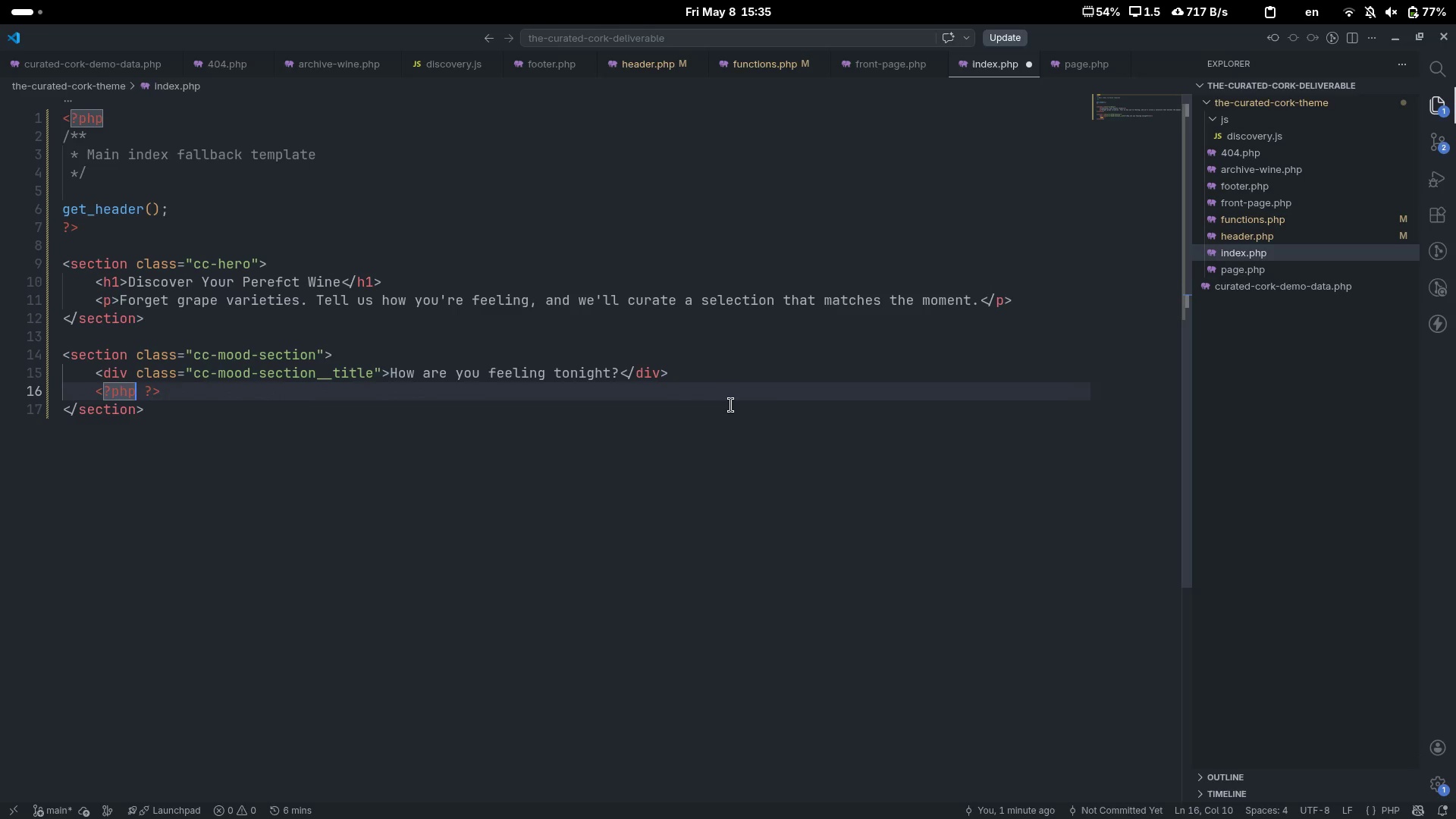 
key(ArrowLeft)
 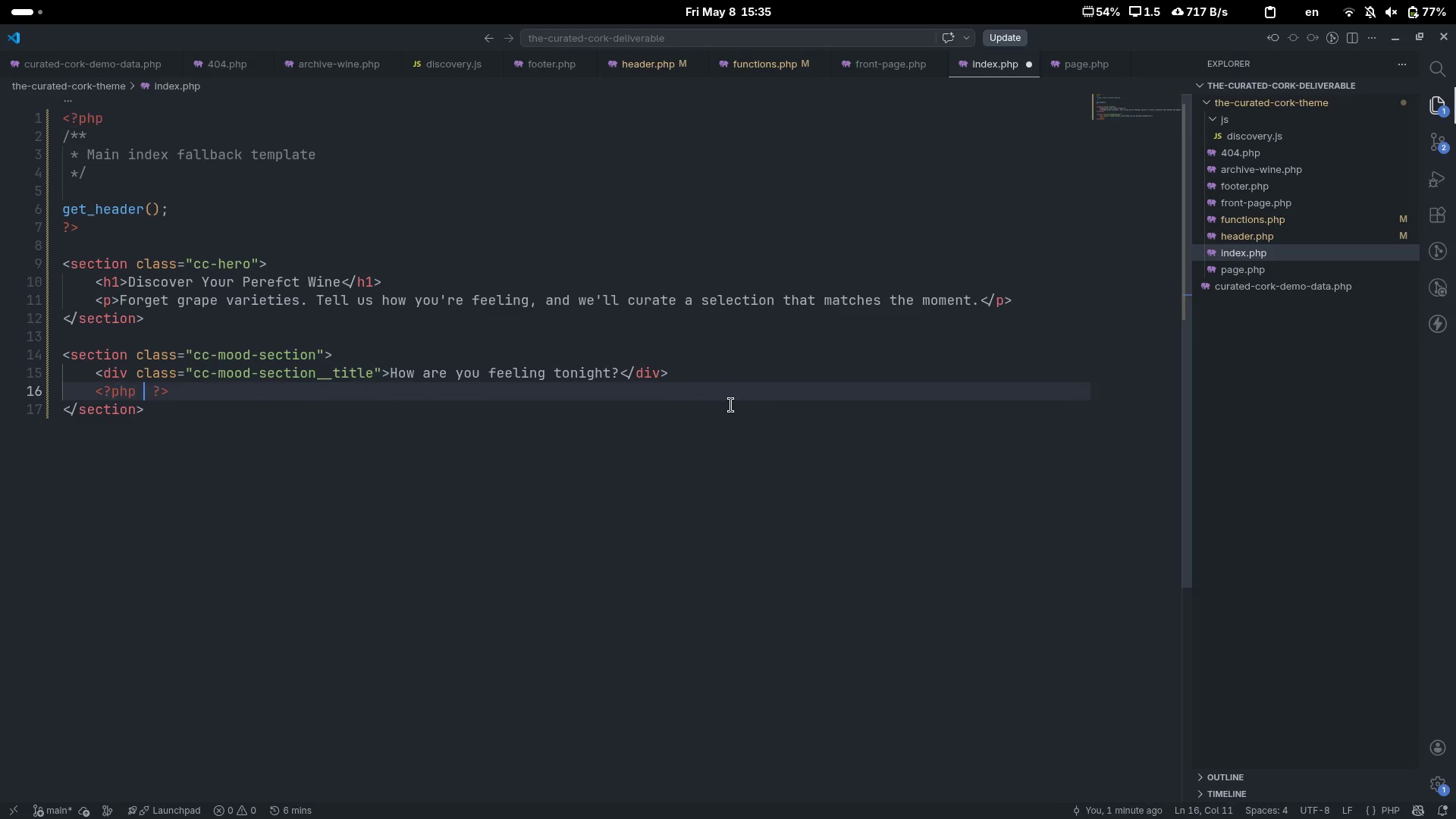 
type( cc_render_mood_a)
key(Backspace)
type(cards(;)
key(Backspace)
 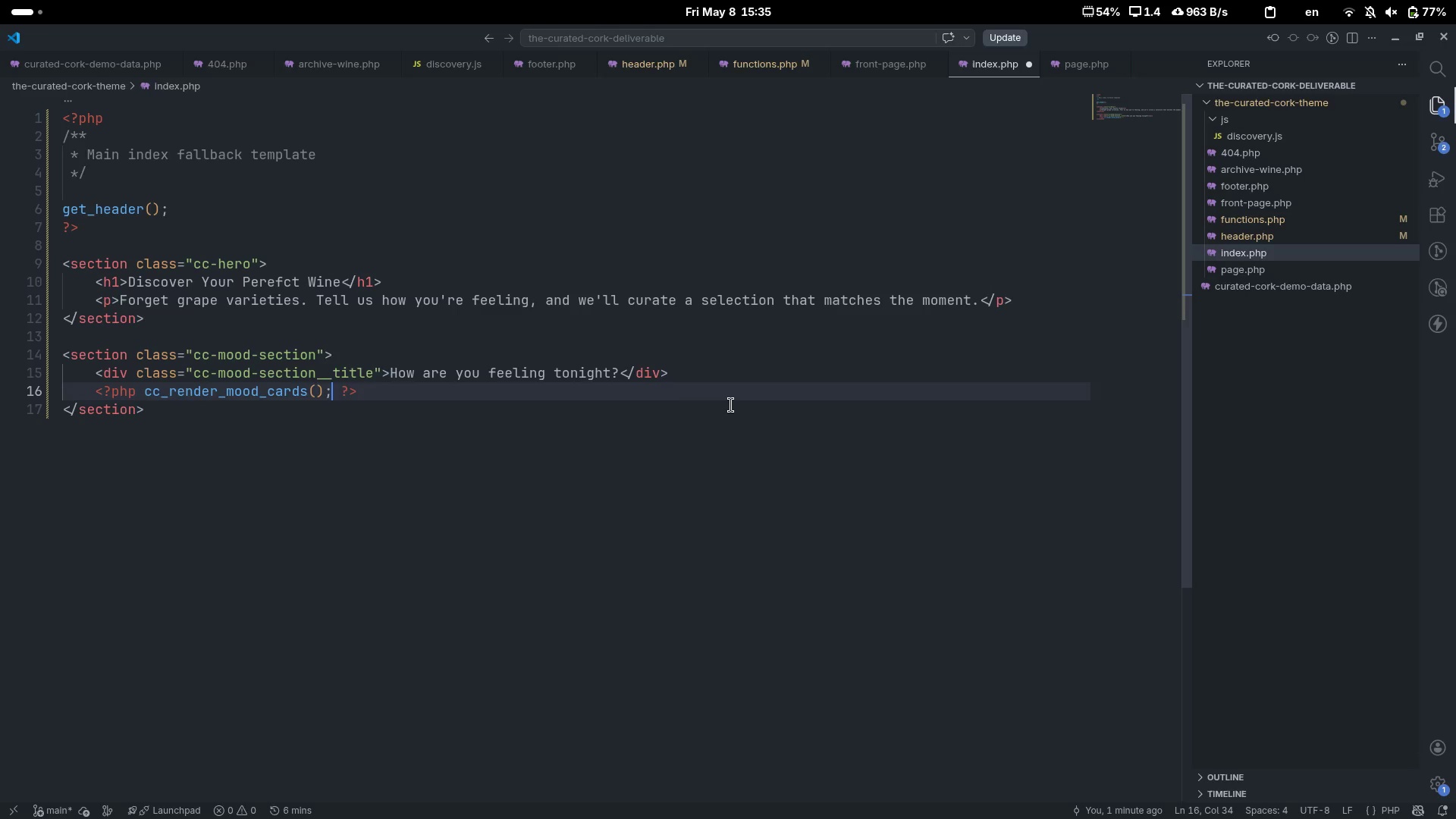 
 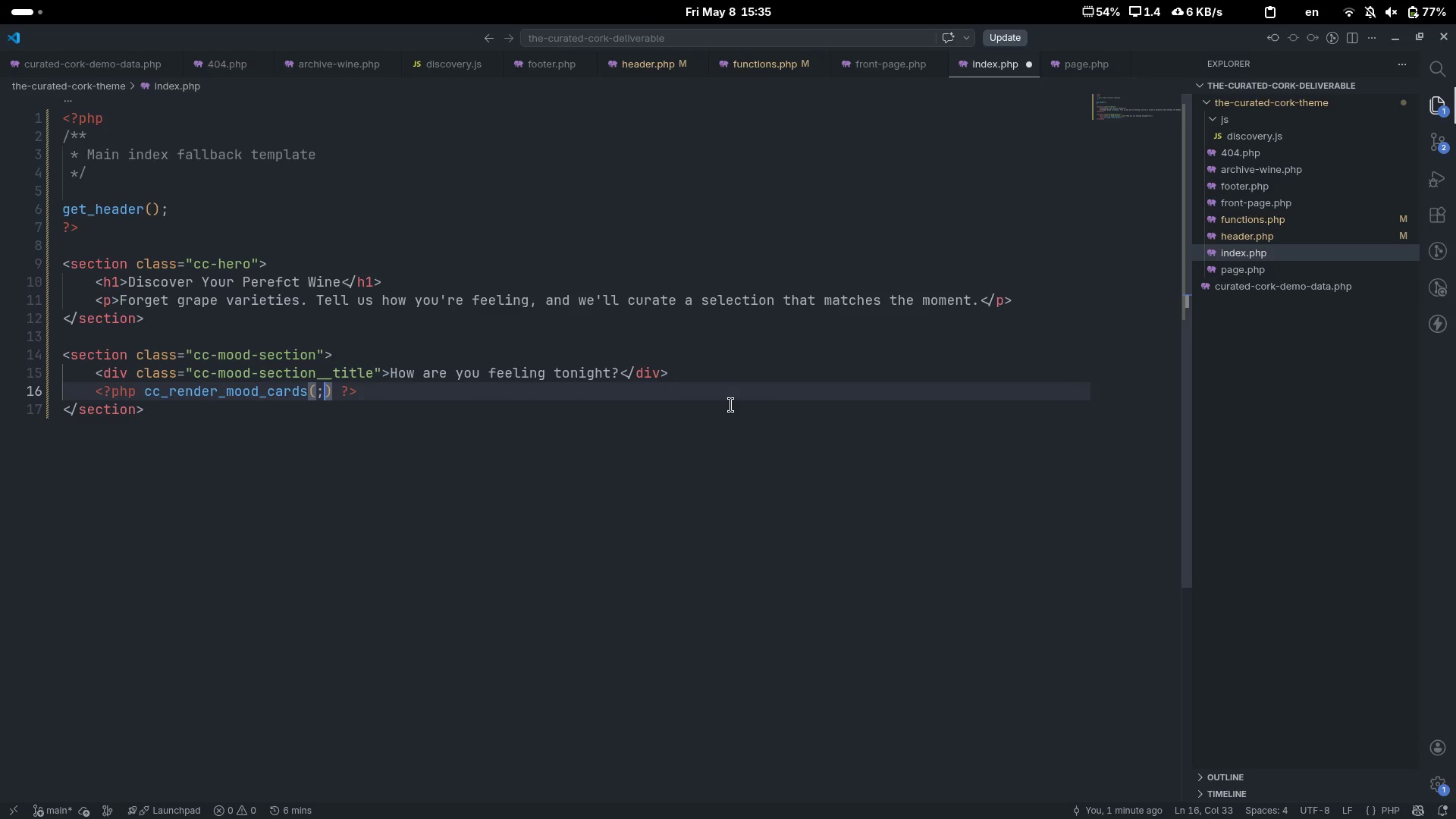 
key(ArrowRight)
 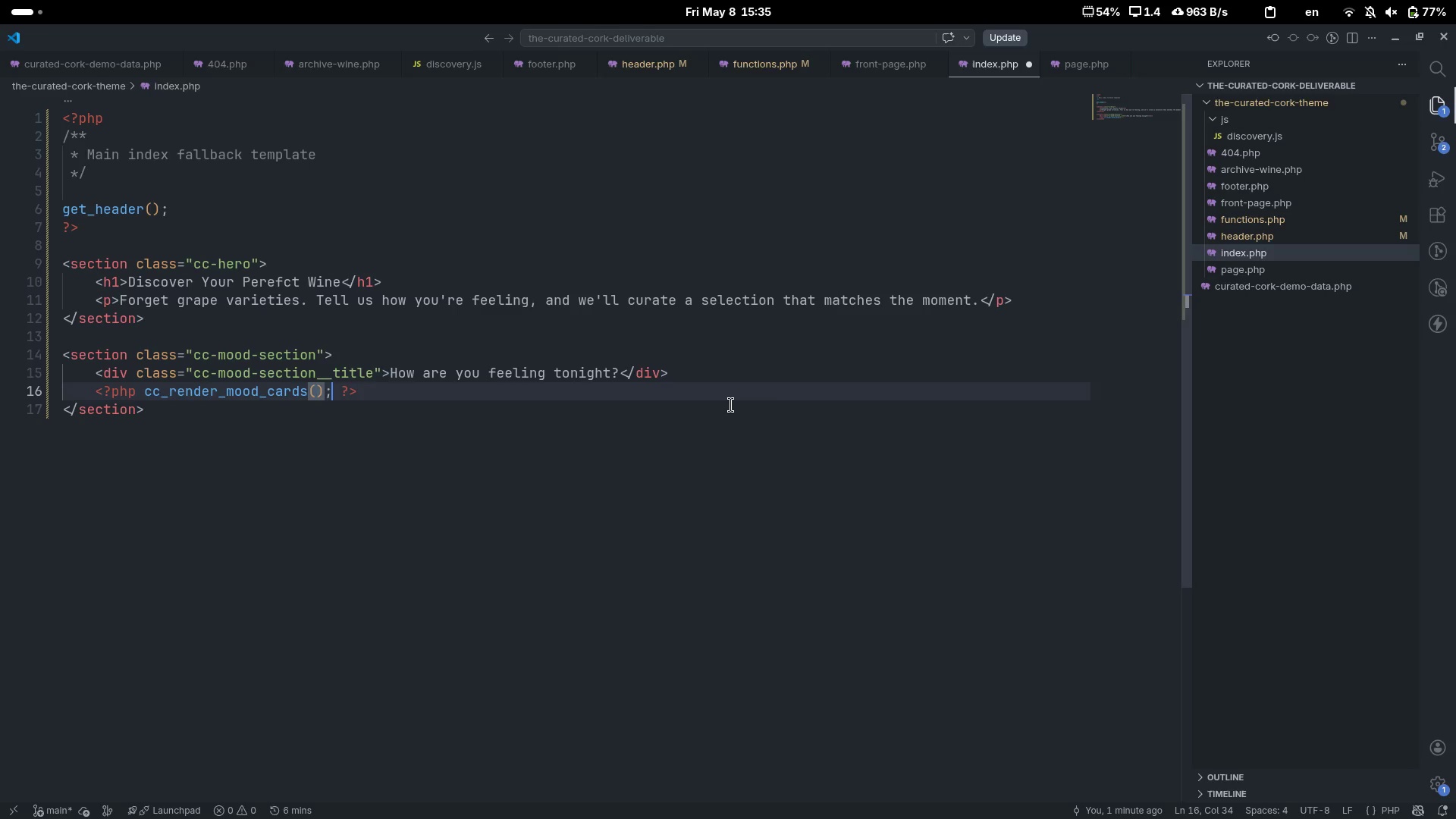 
key(Semicolon)
 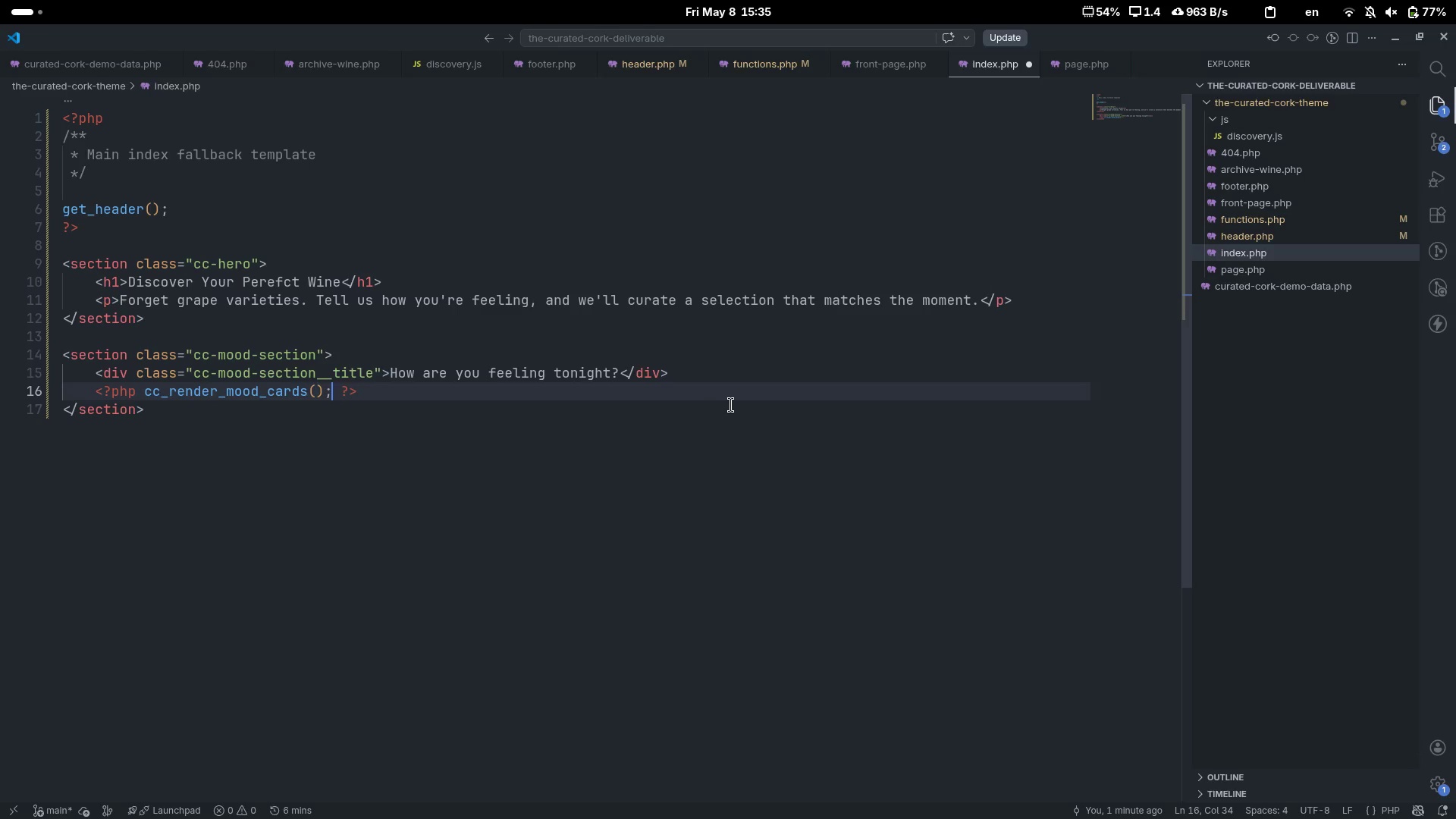 
key(ArrowDown)
 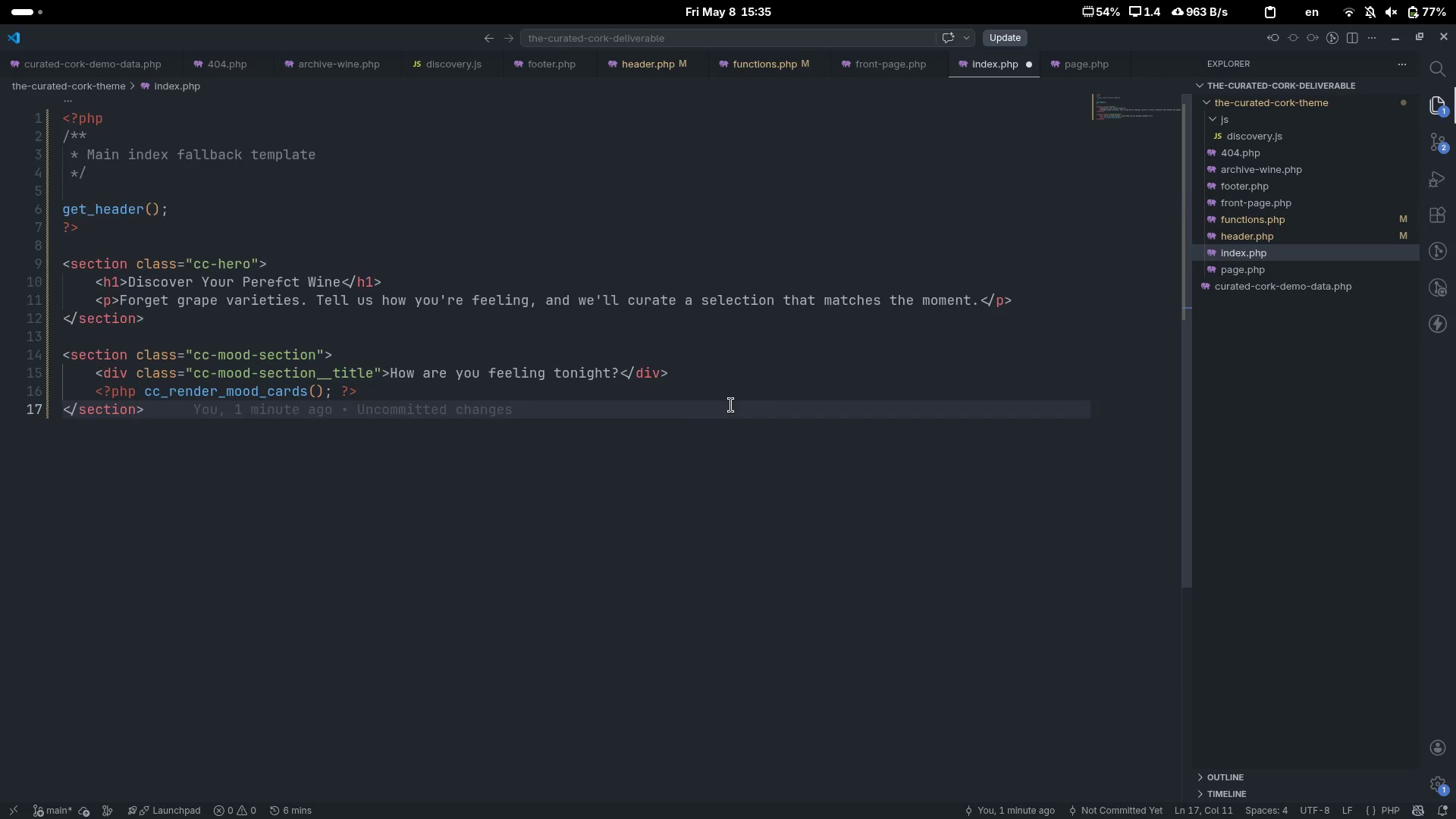 
scroll: coordinate [731, 405], scroll_direction: down, amount: 4.0
 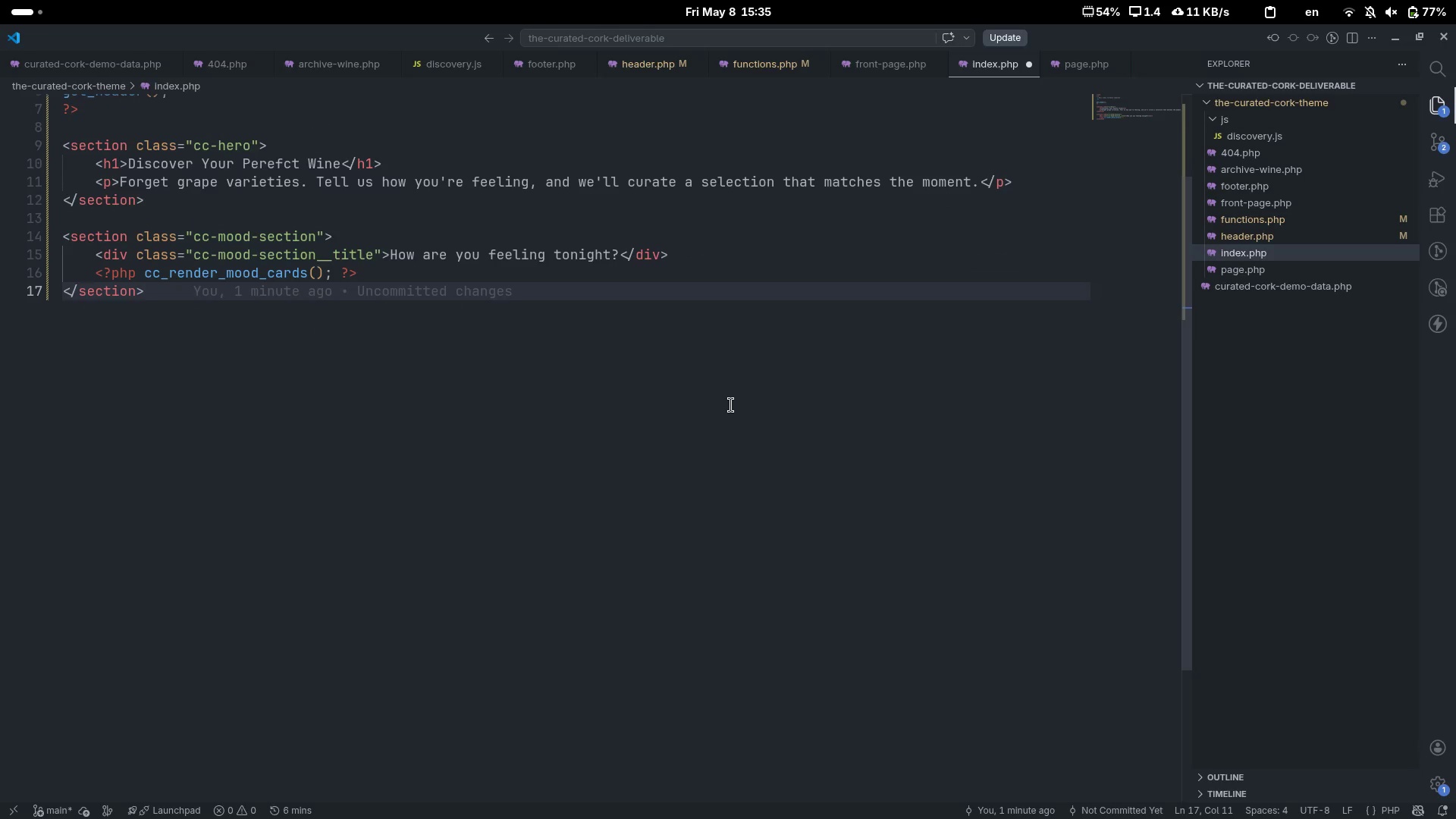 
key(Enter)
 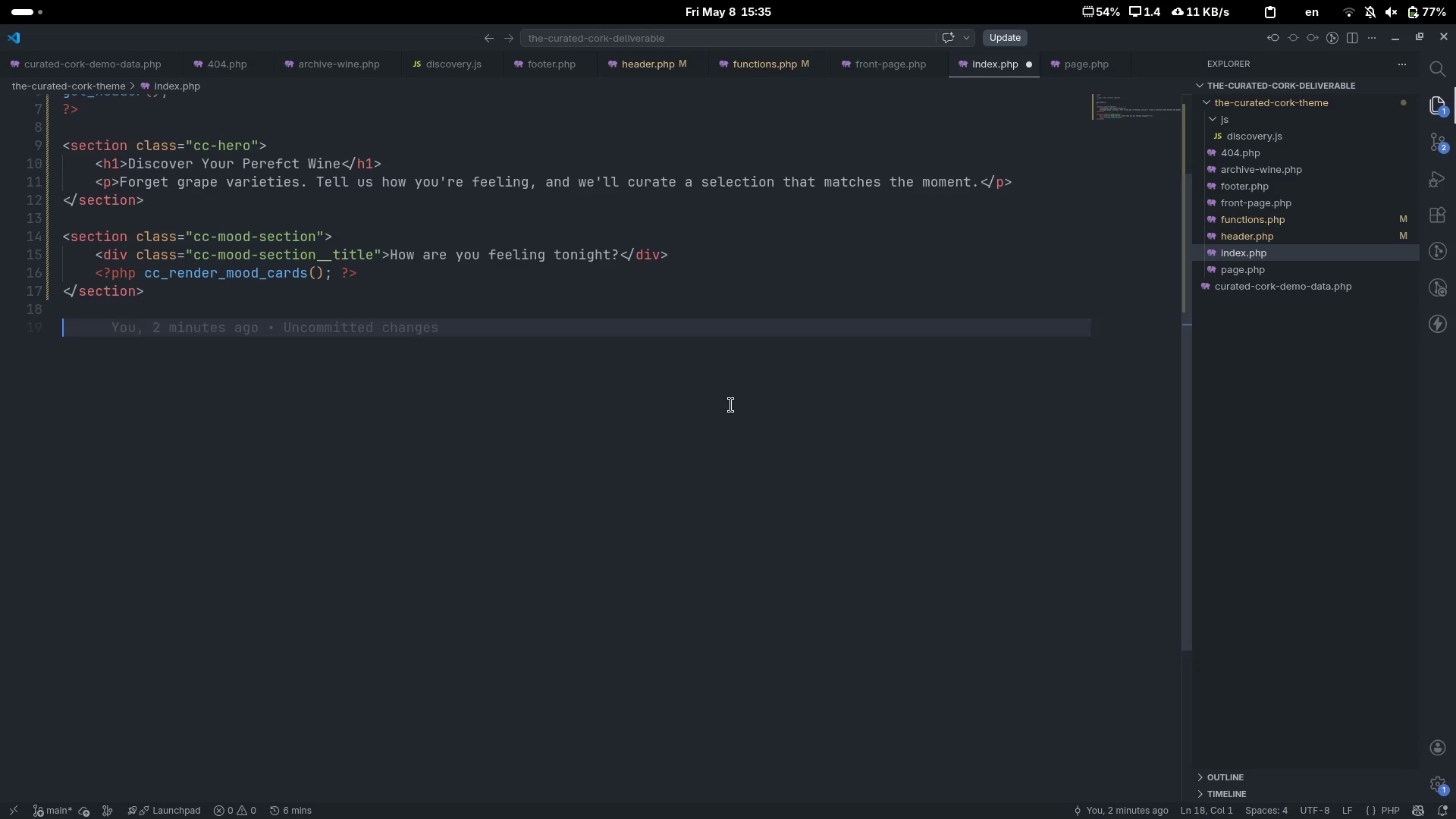 
key(Enter)
 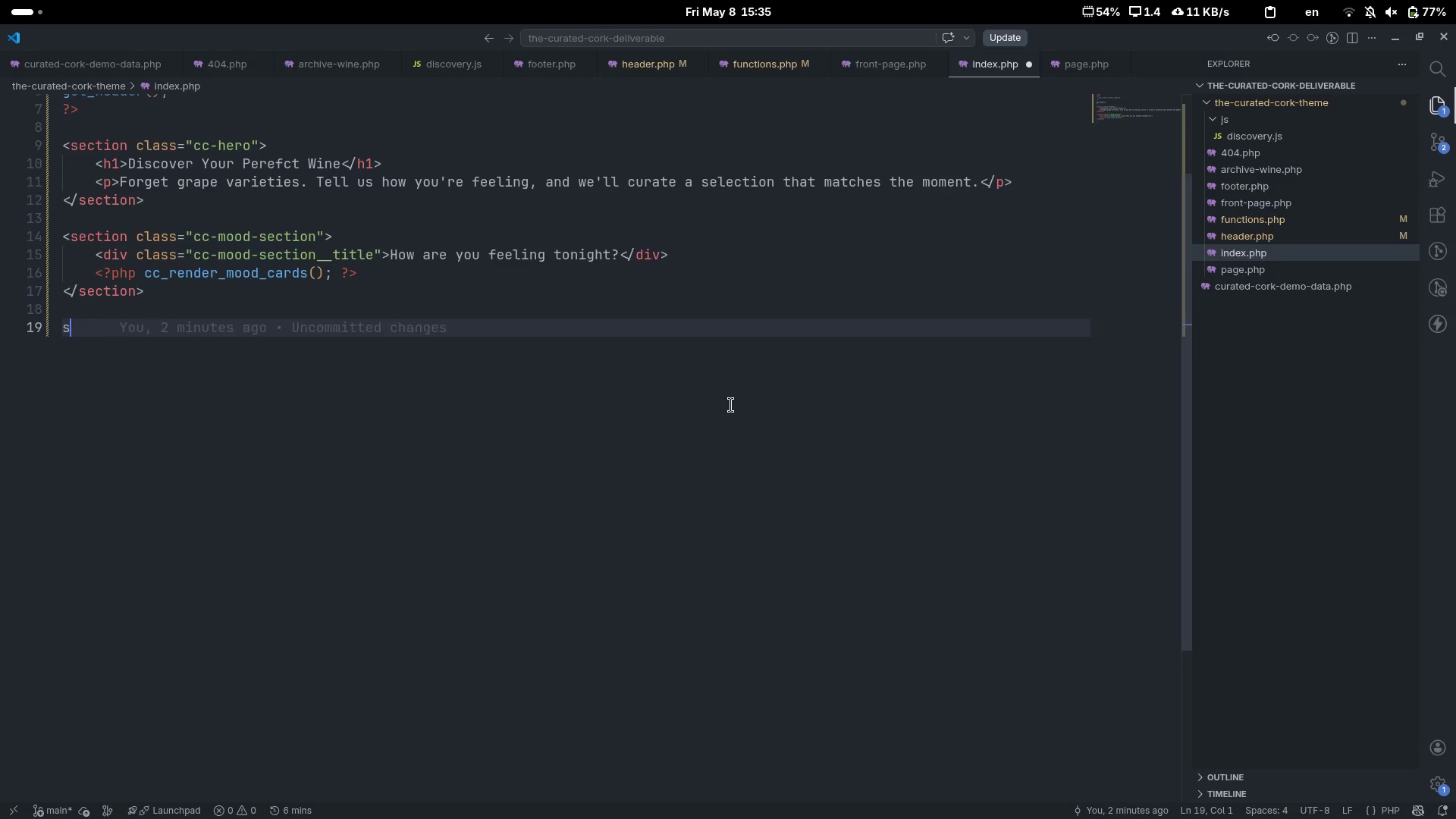 
type(section)
key(Tab)
 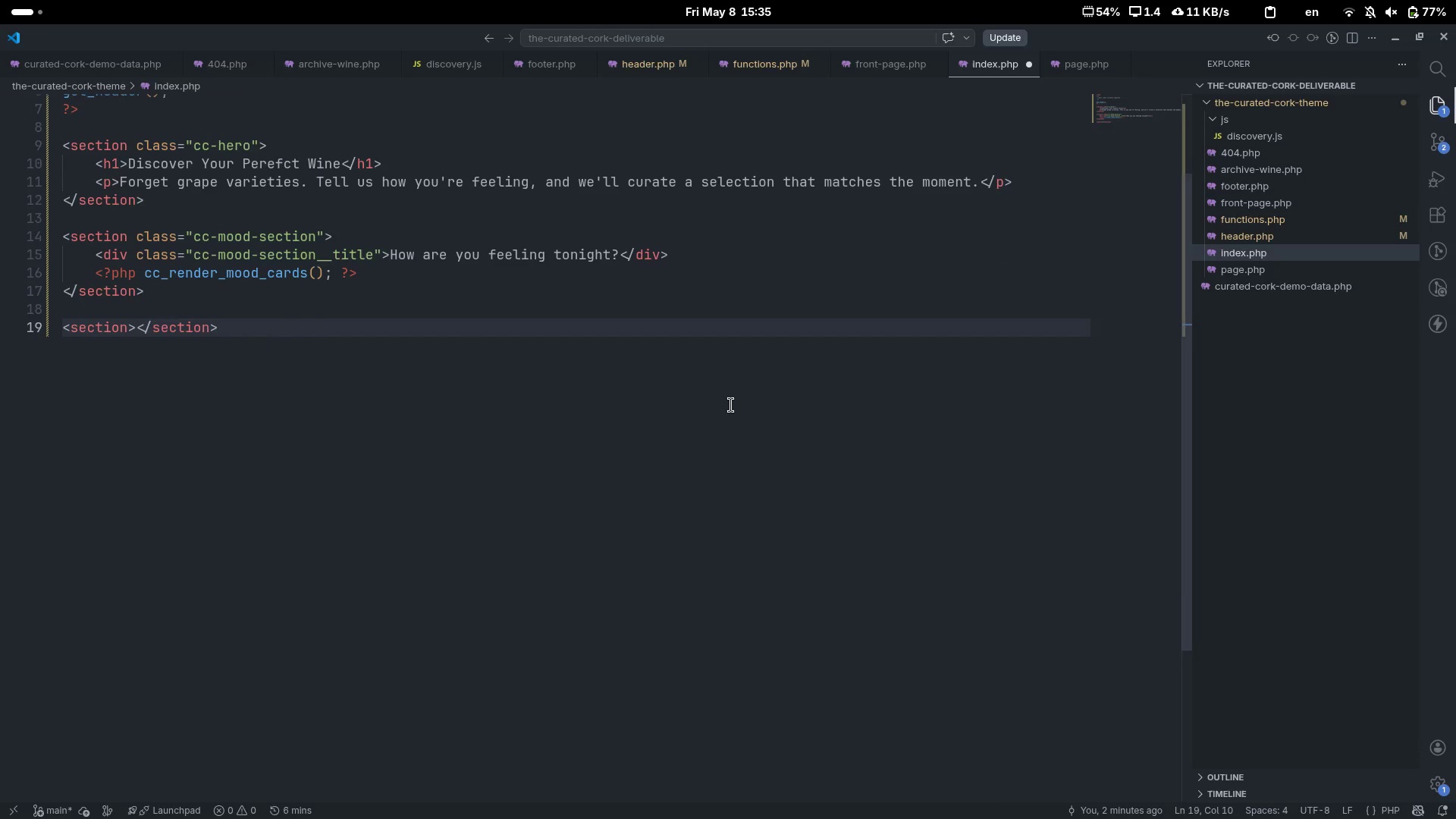 
key(Enter)
 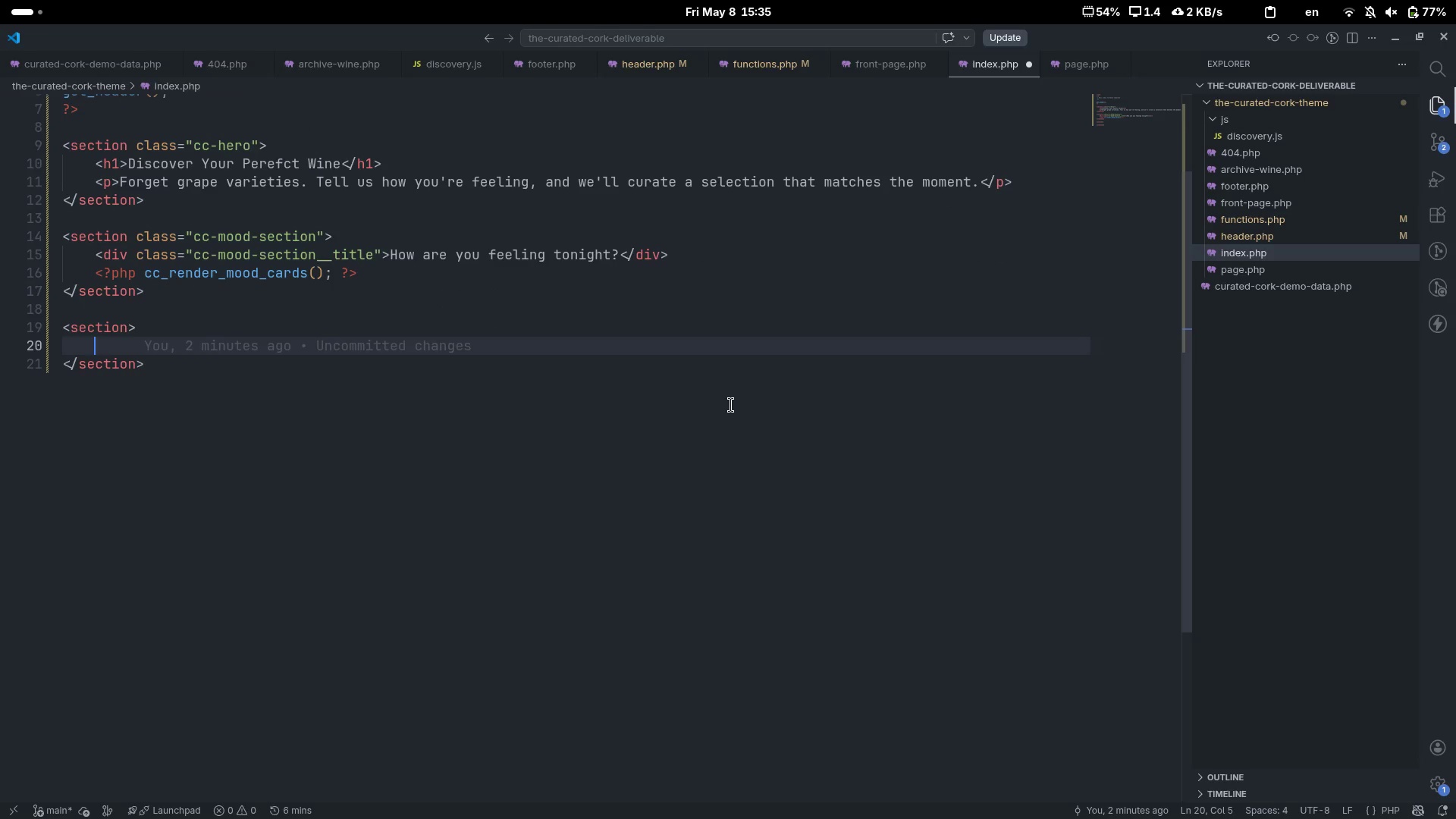 
key(Control+ControlLeft)
 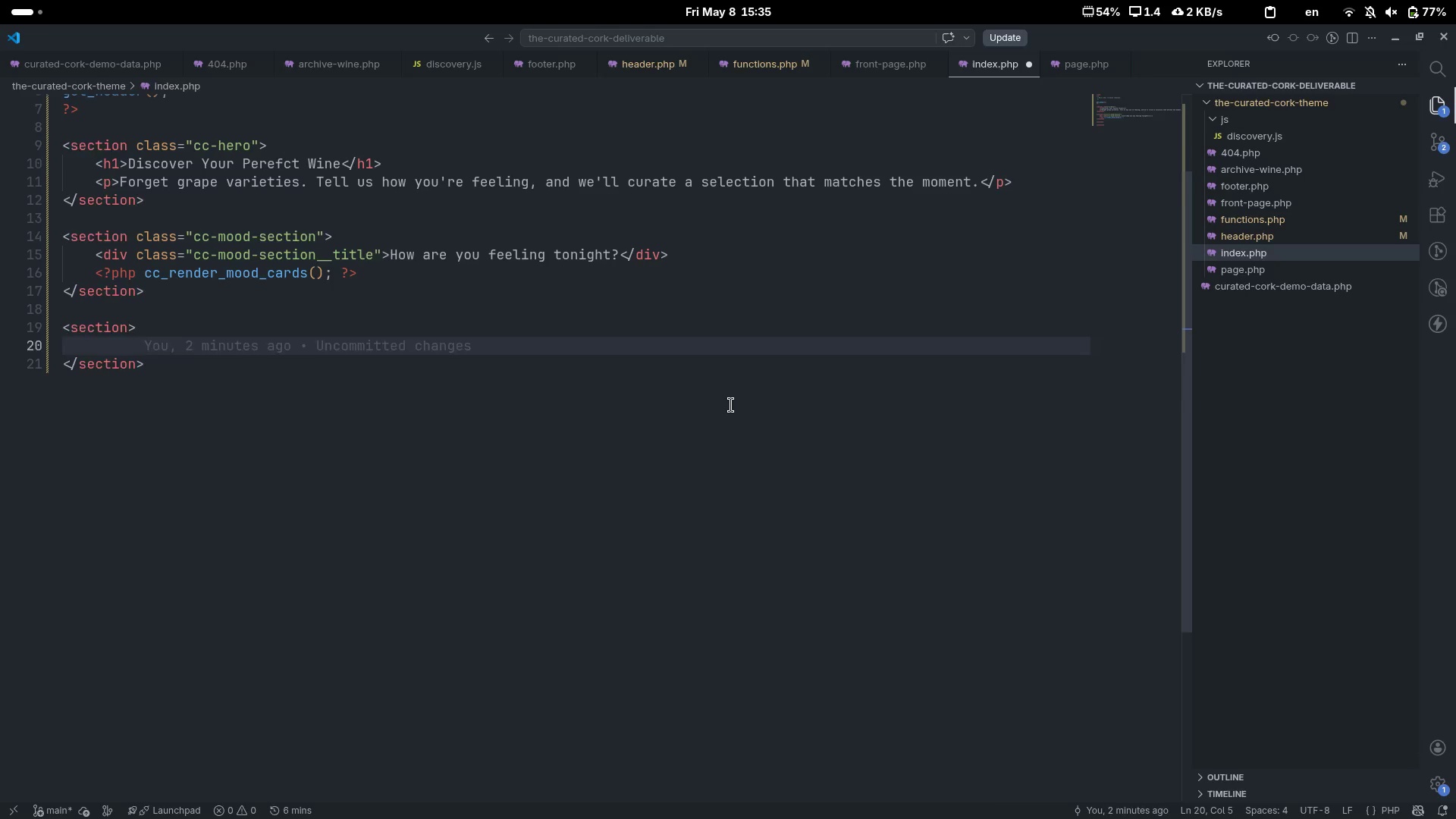 
key(ArrowUp)
 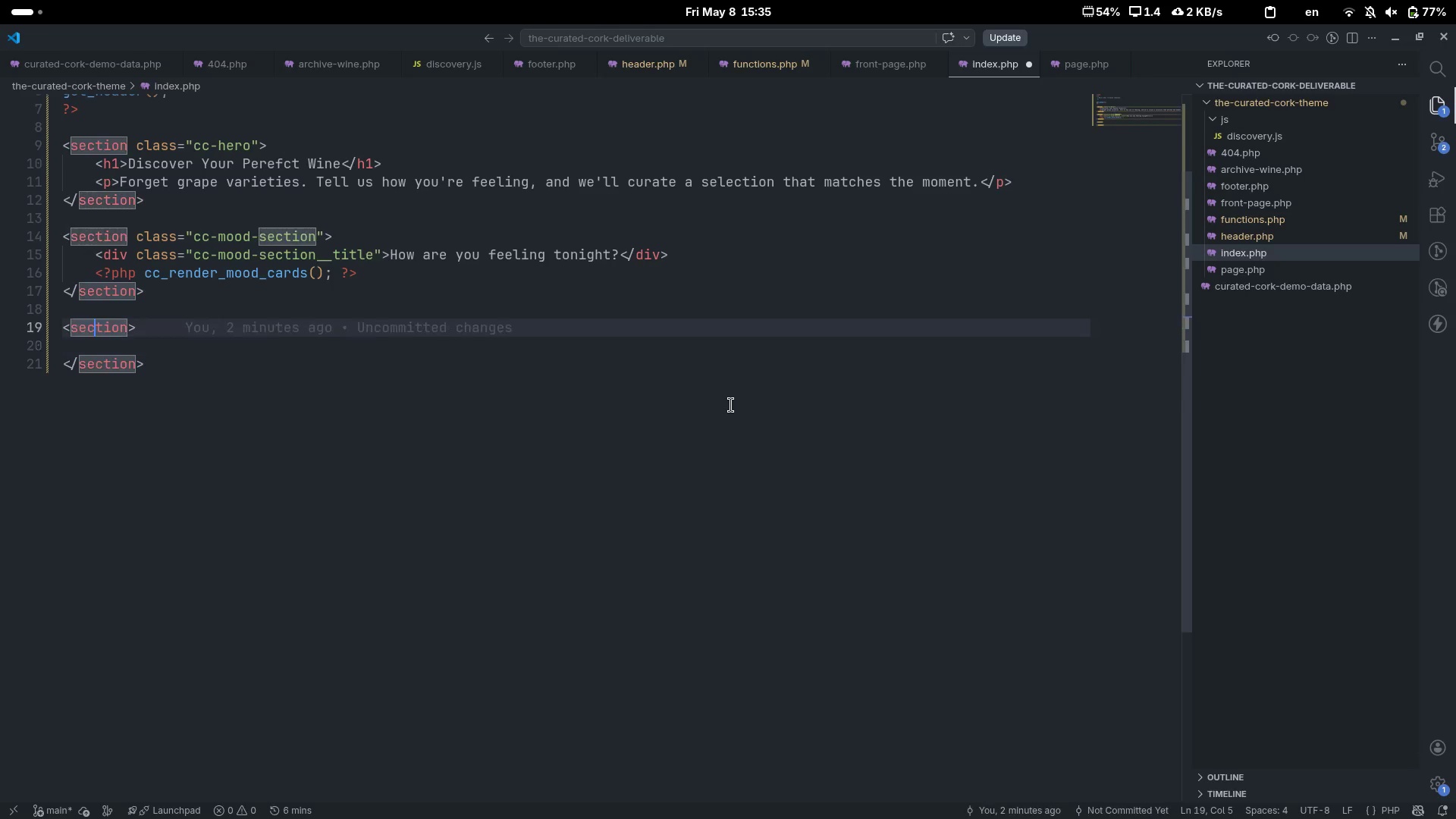 
key(Control+ControlLeft)
 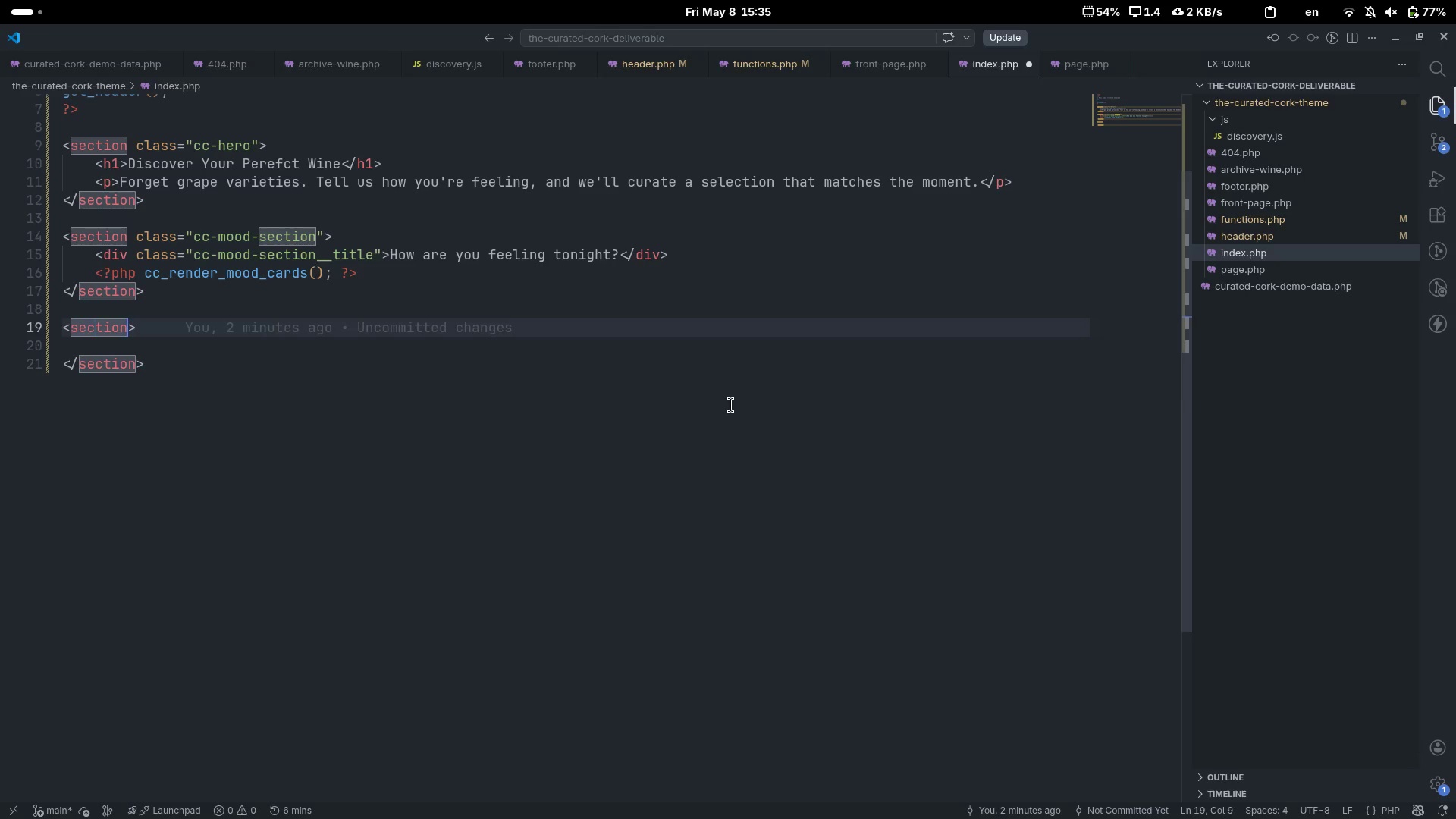 
key(Control+ArrowRight)
 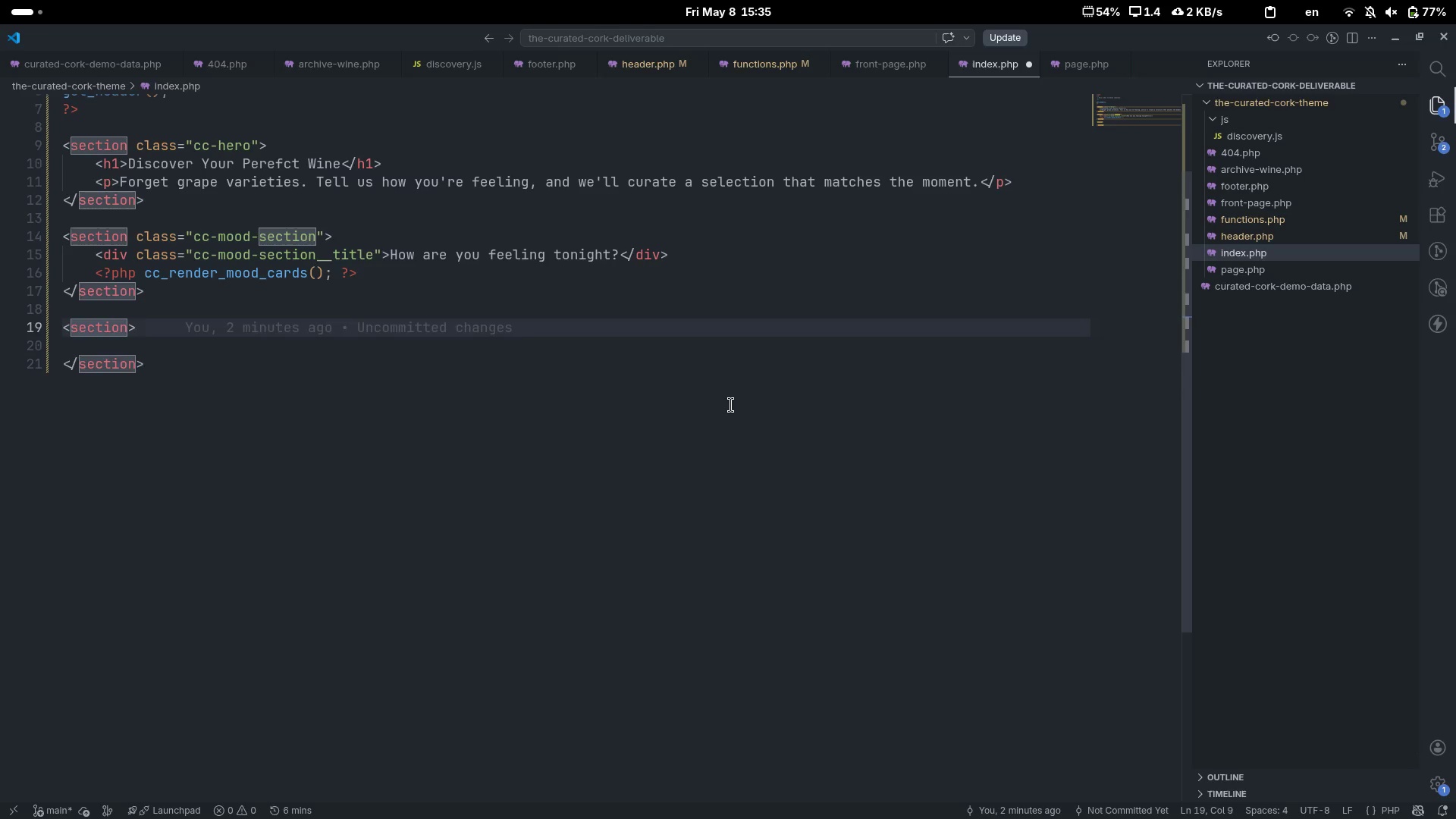 
type( clas)
key(Tab)
type(="")
 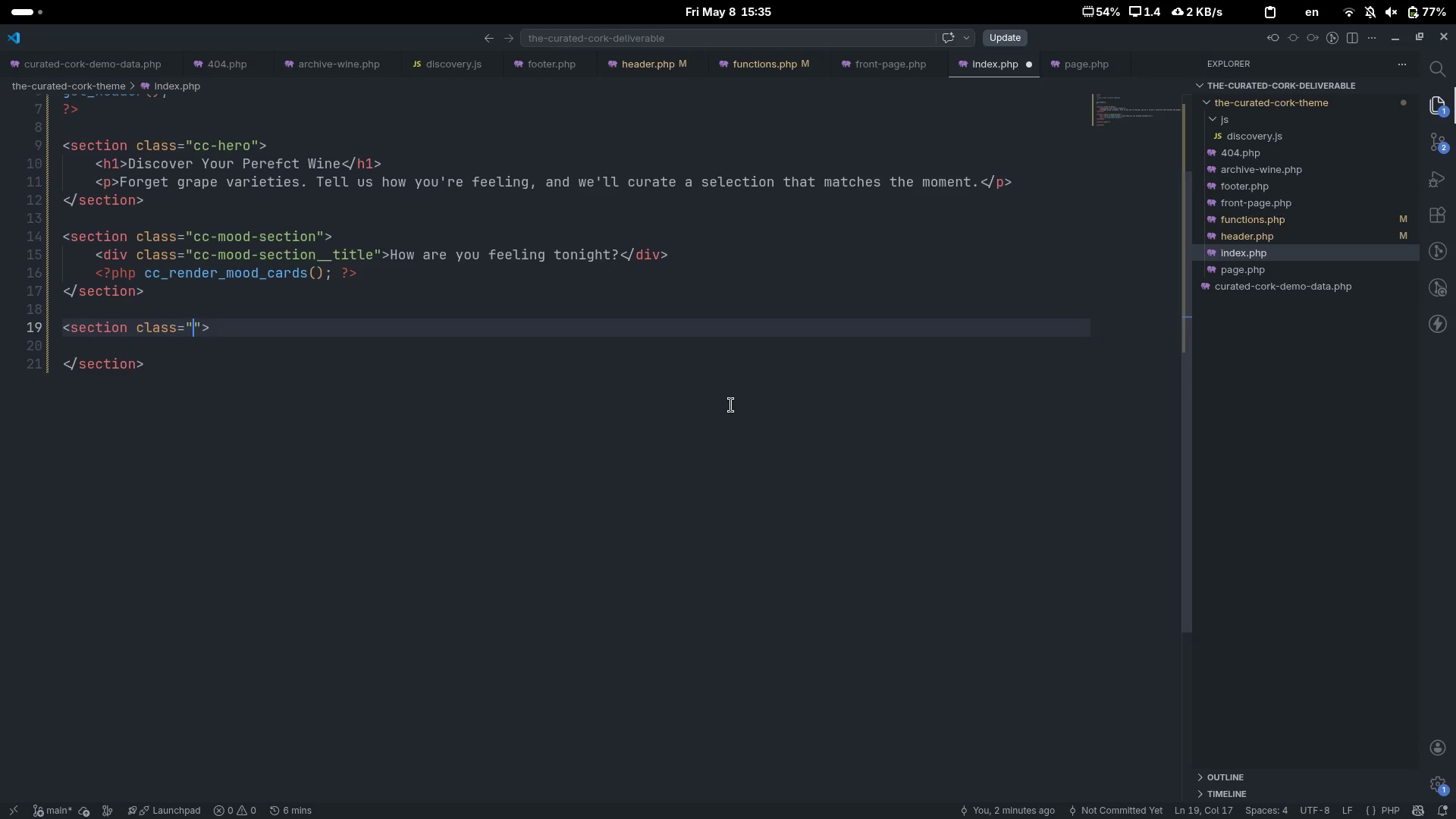 
 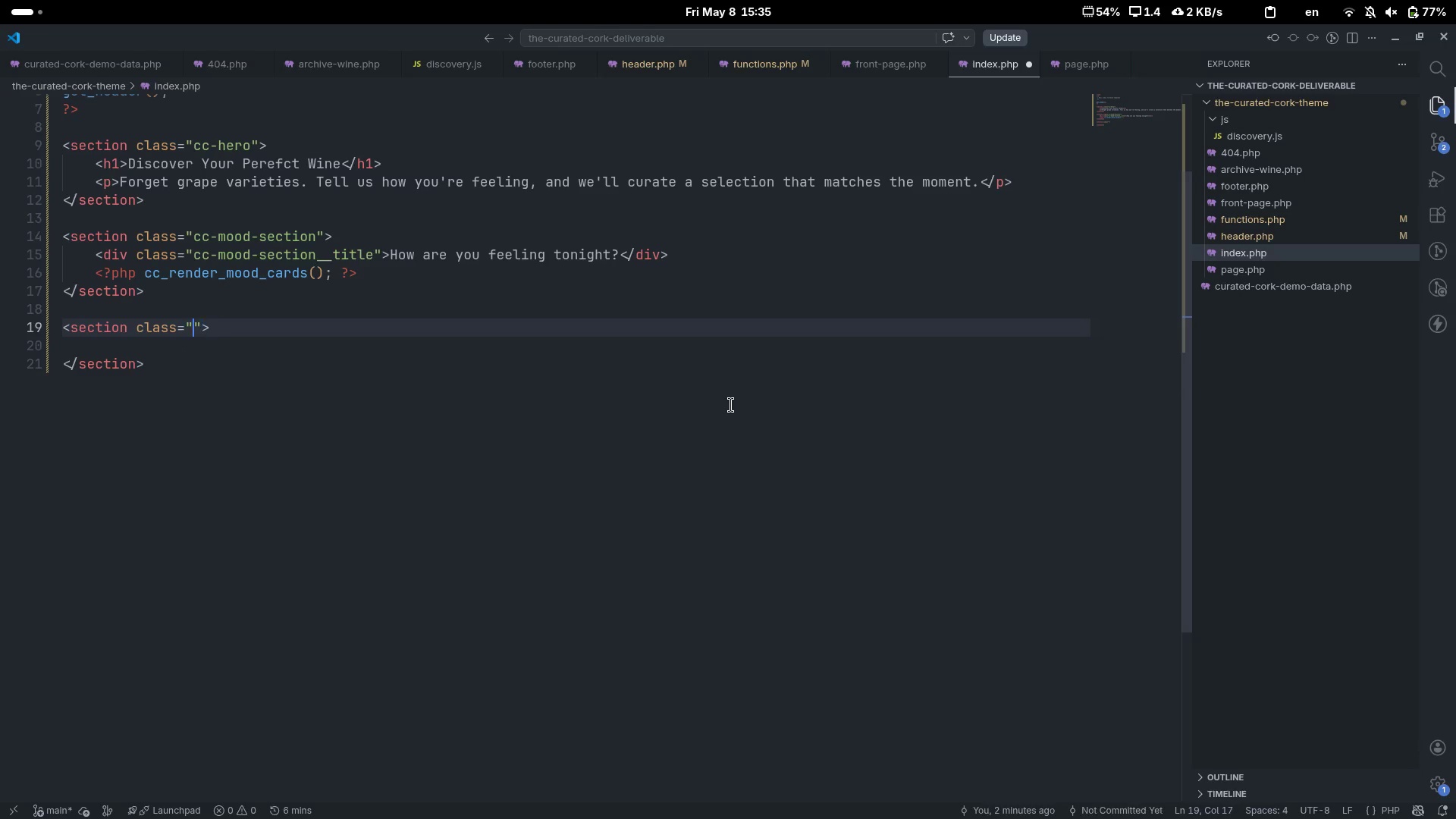 
key(ArrowLeft)
 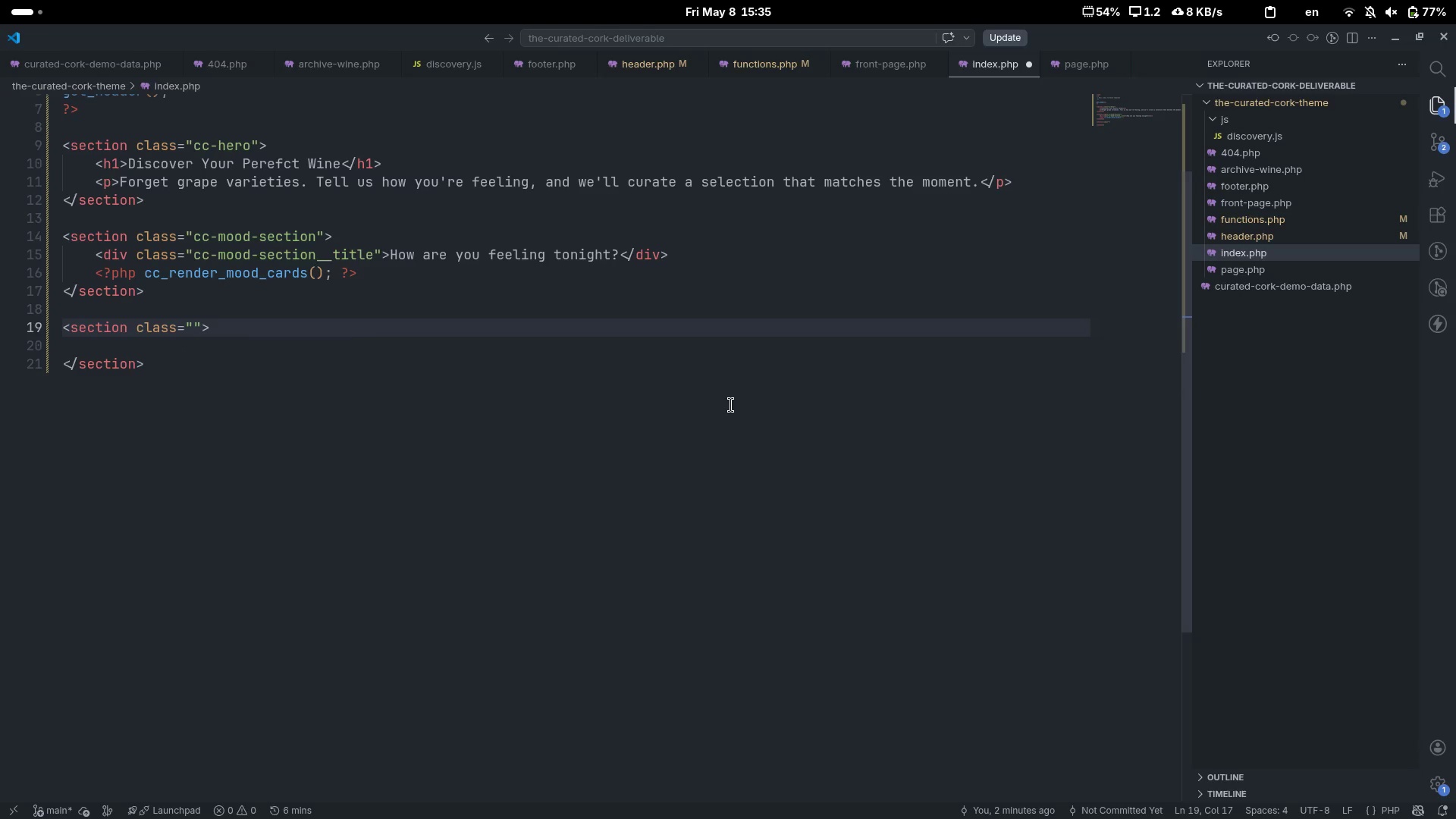 
type(cc-results-section)
 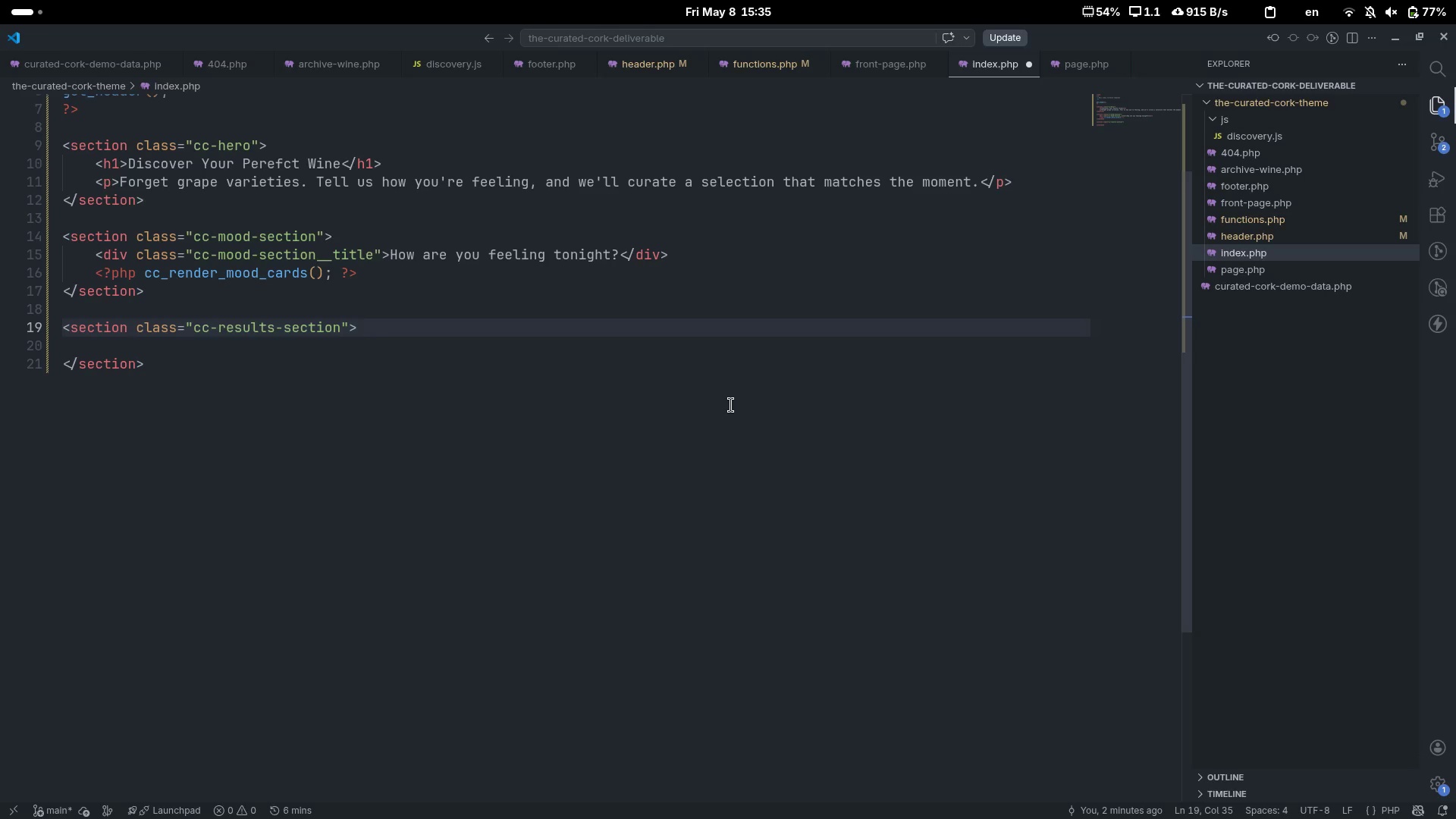 
key(ArrowRight)
 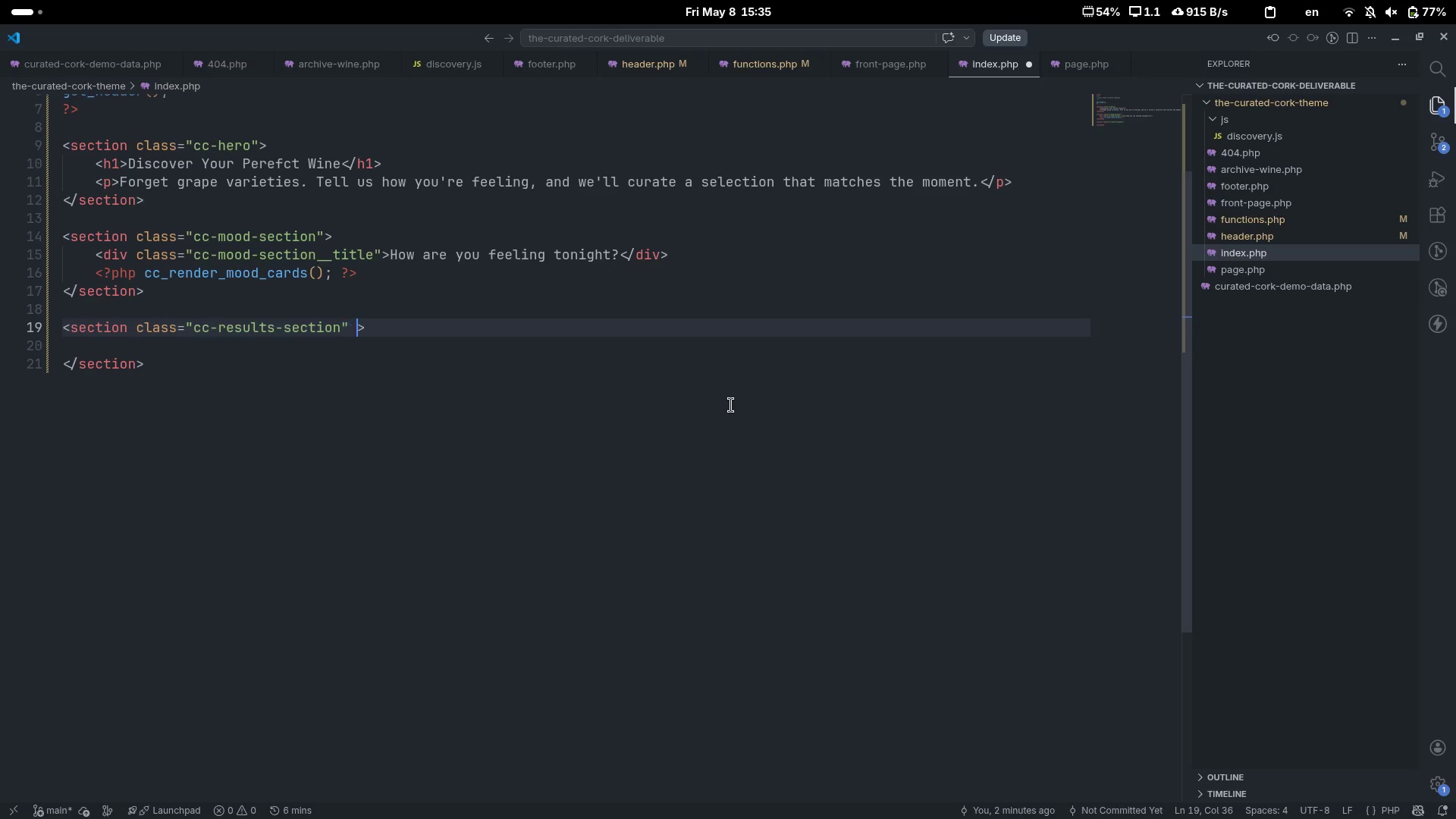 
type( id="")
 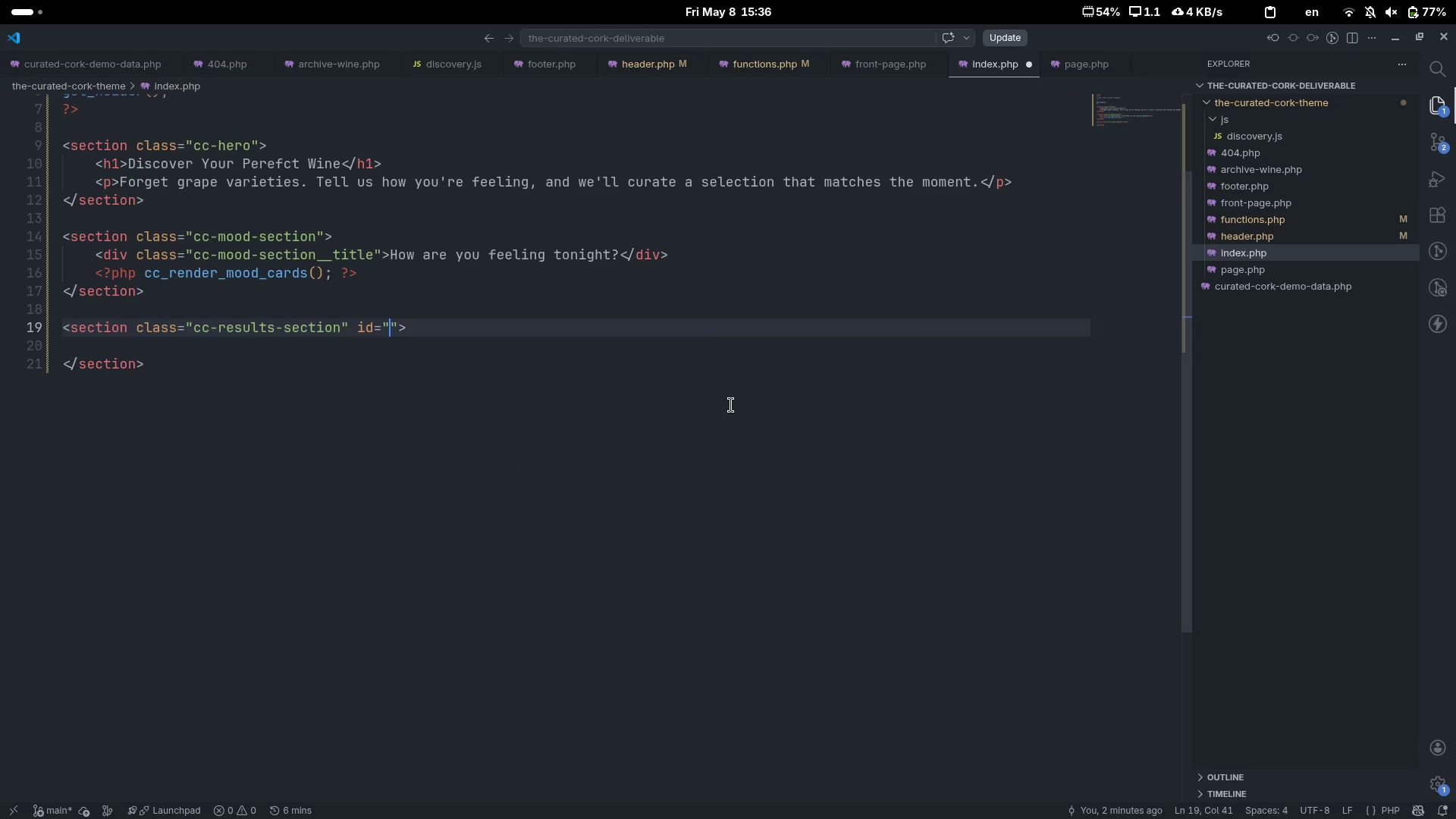 
 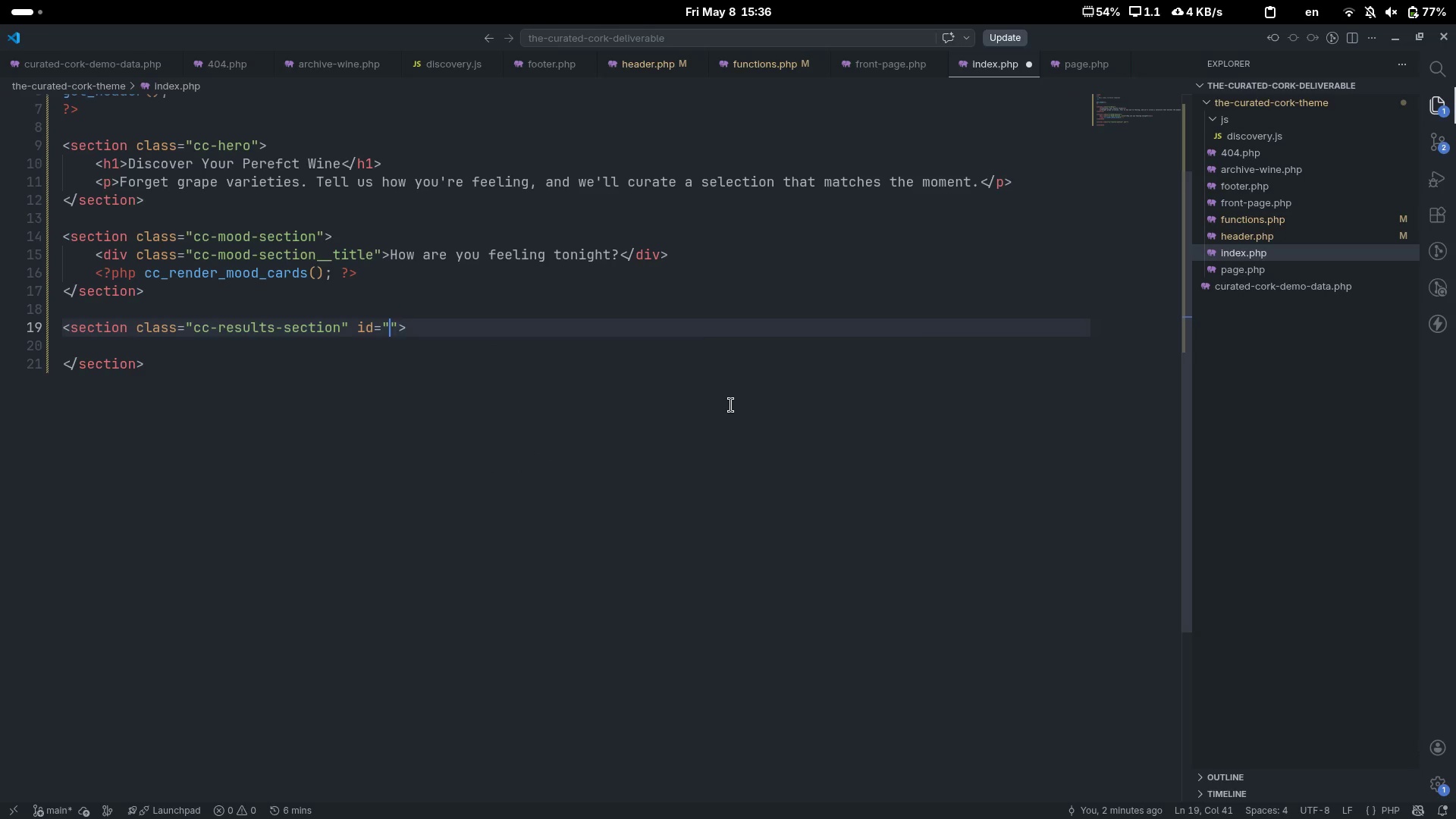 
key(ArrowLeft)
 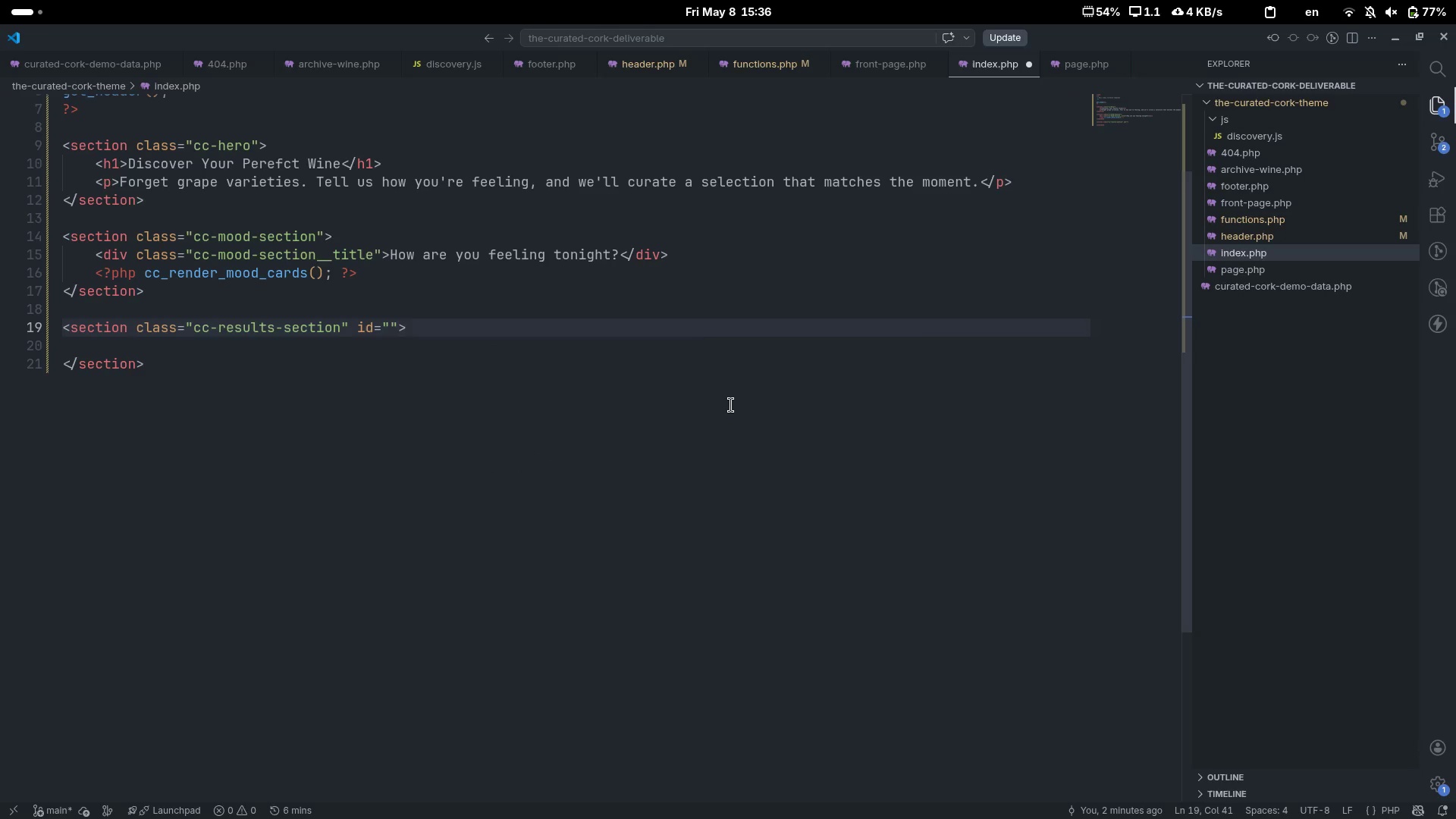 
type(cc-results)
 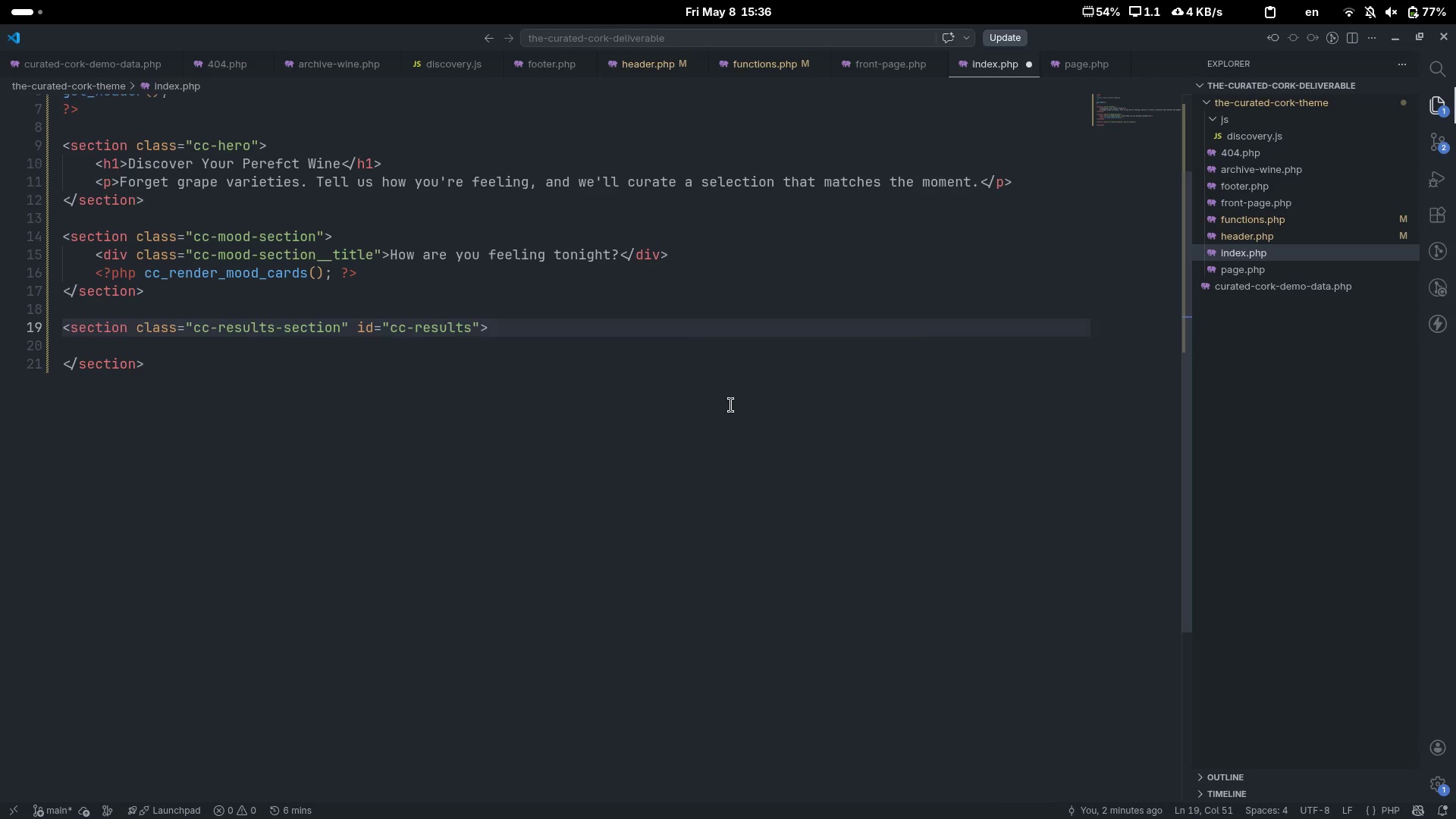 
key(ArrowUp)
 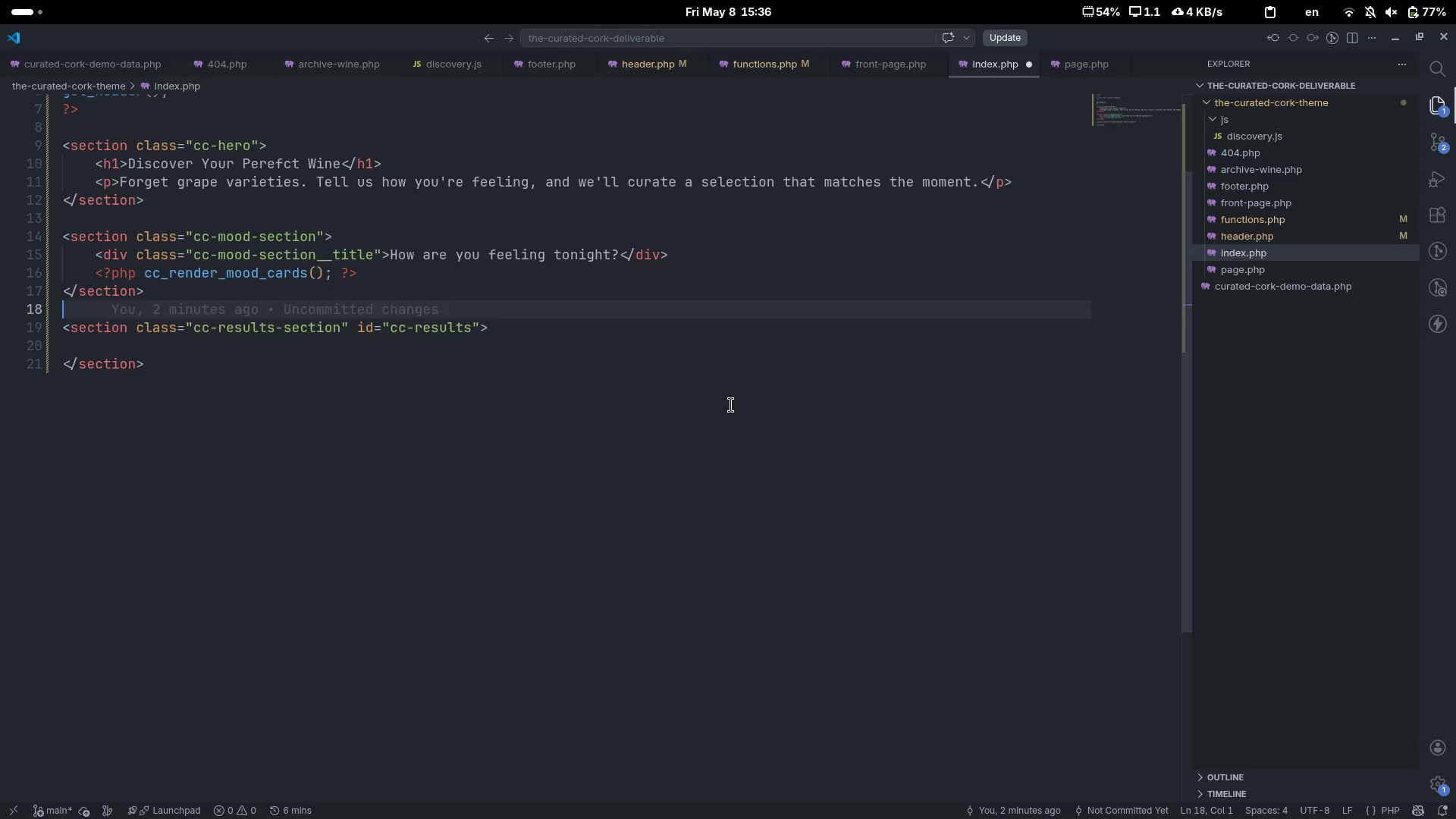 
key(ArrowDown)
 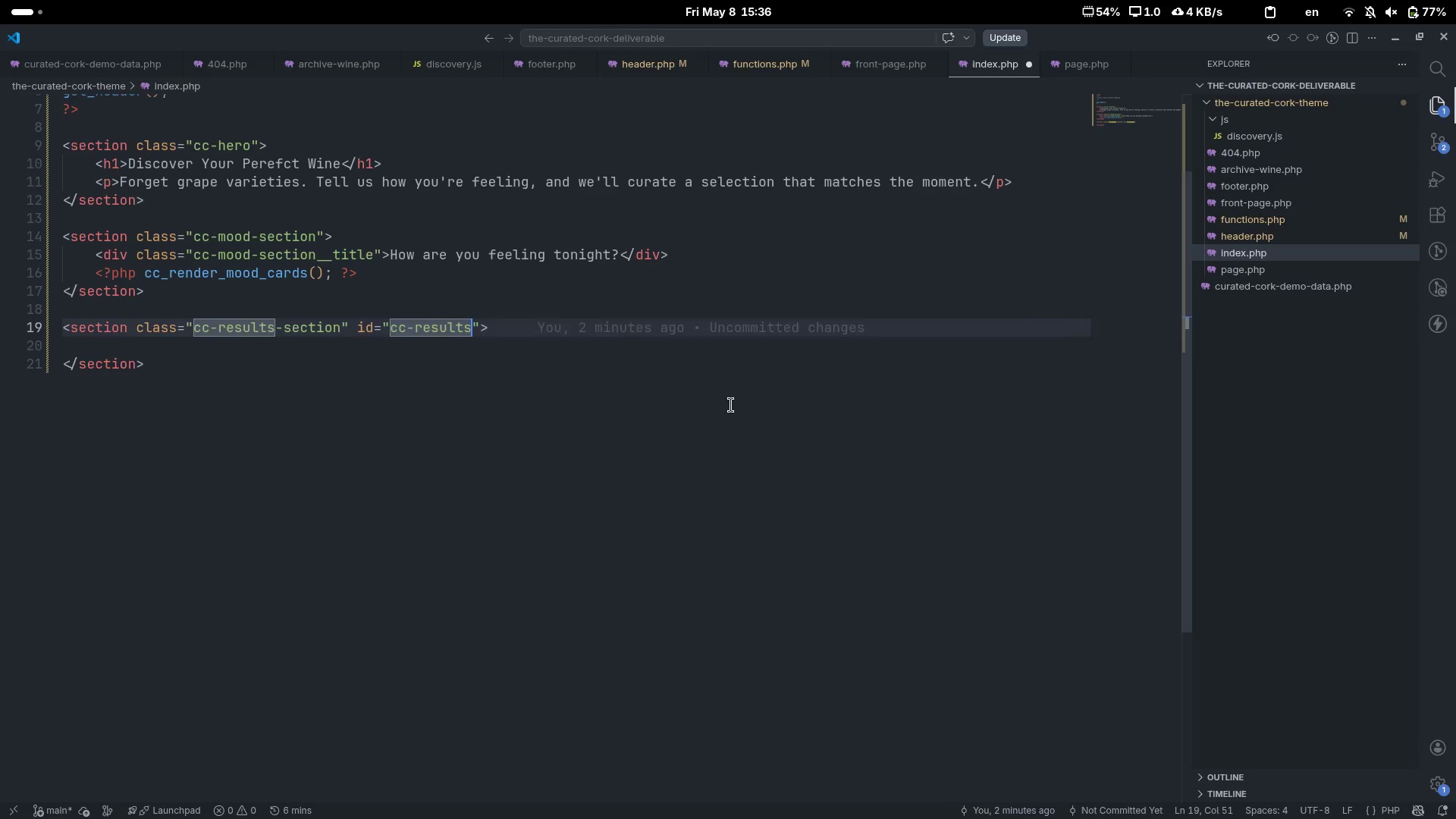 
key(ArrowDown)
 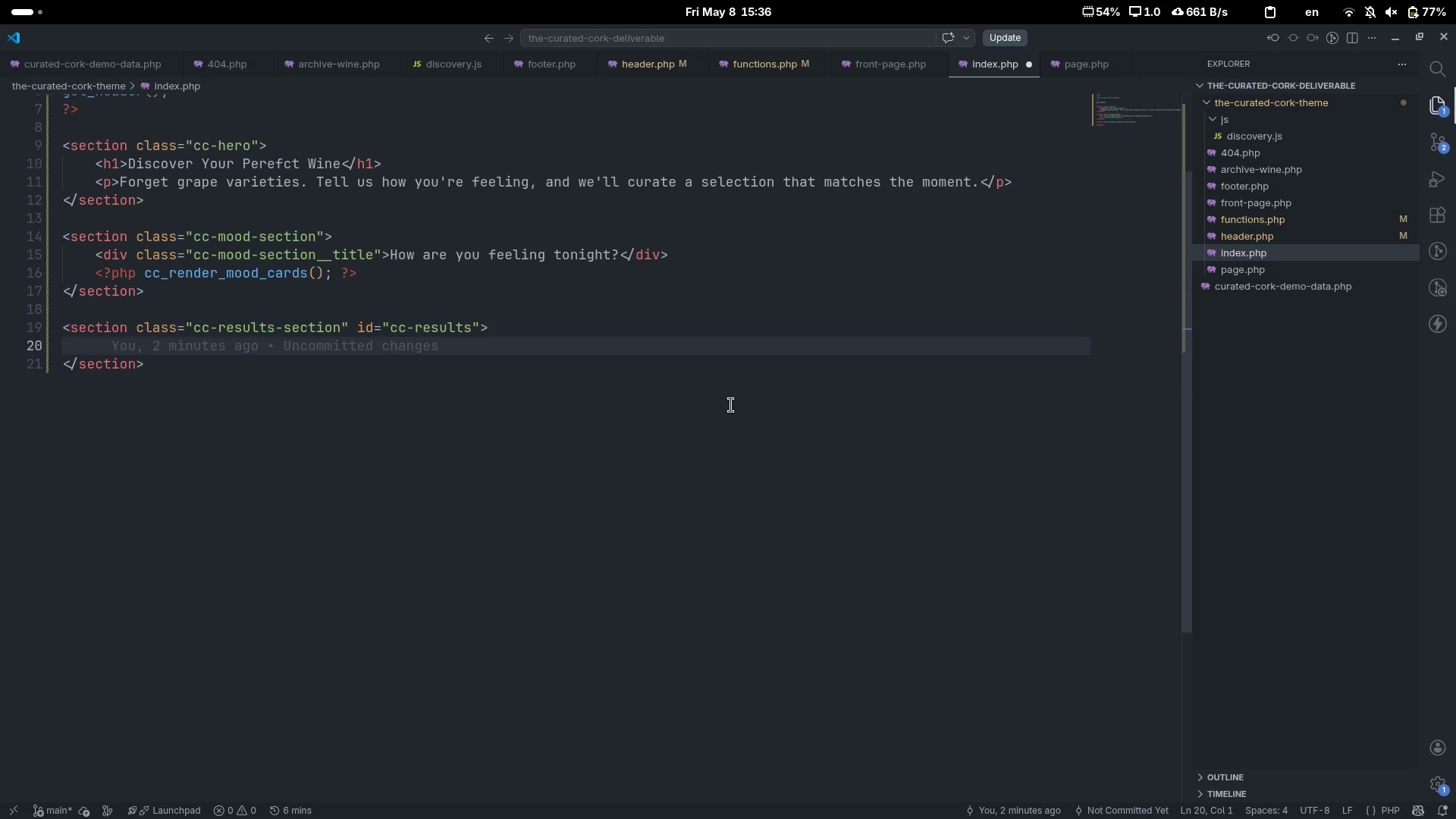 
key(ArrowUp)
 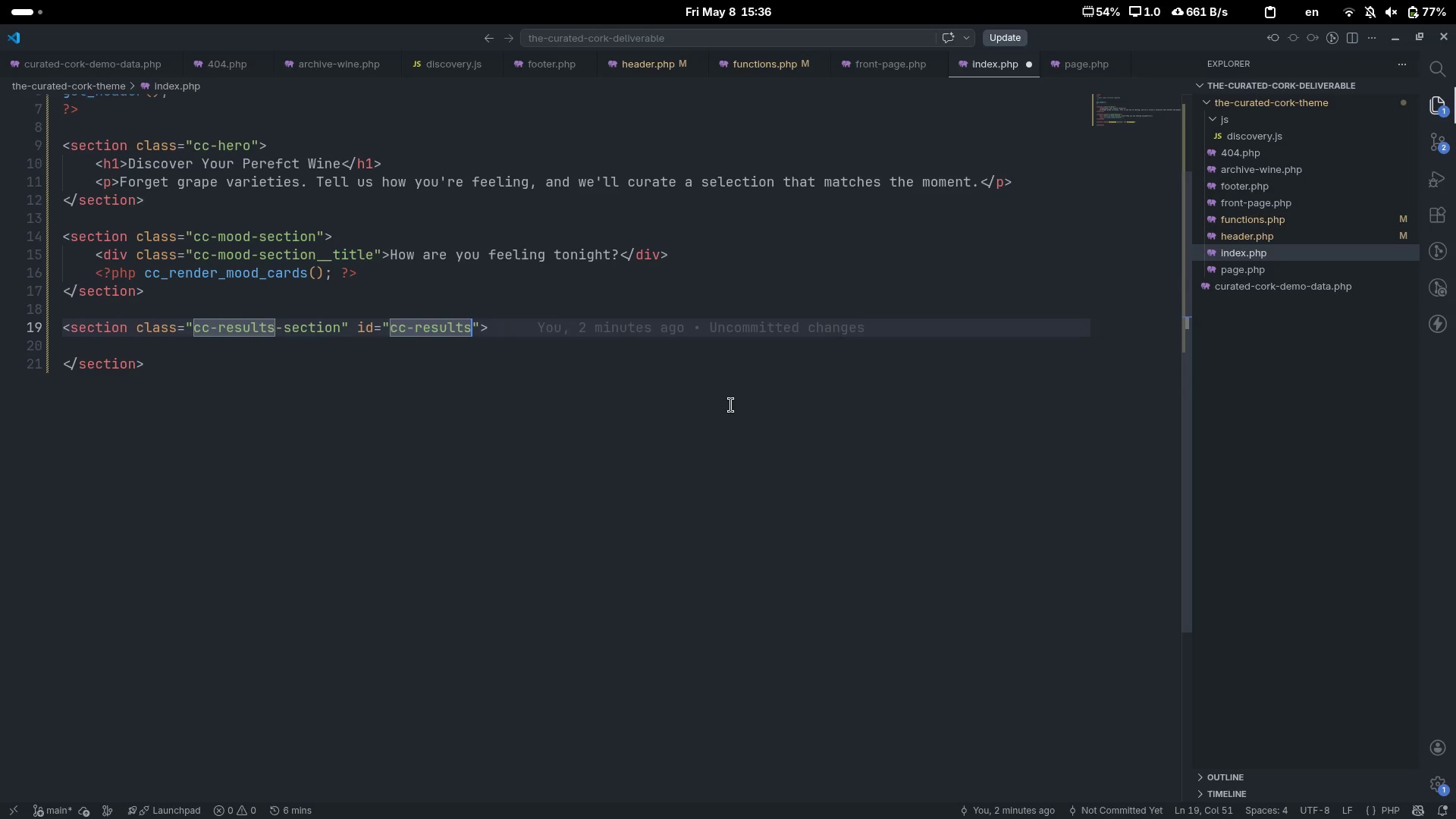 
key(ArrowDown)
 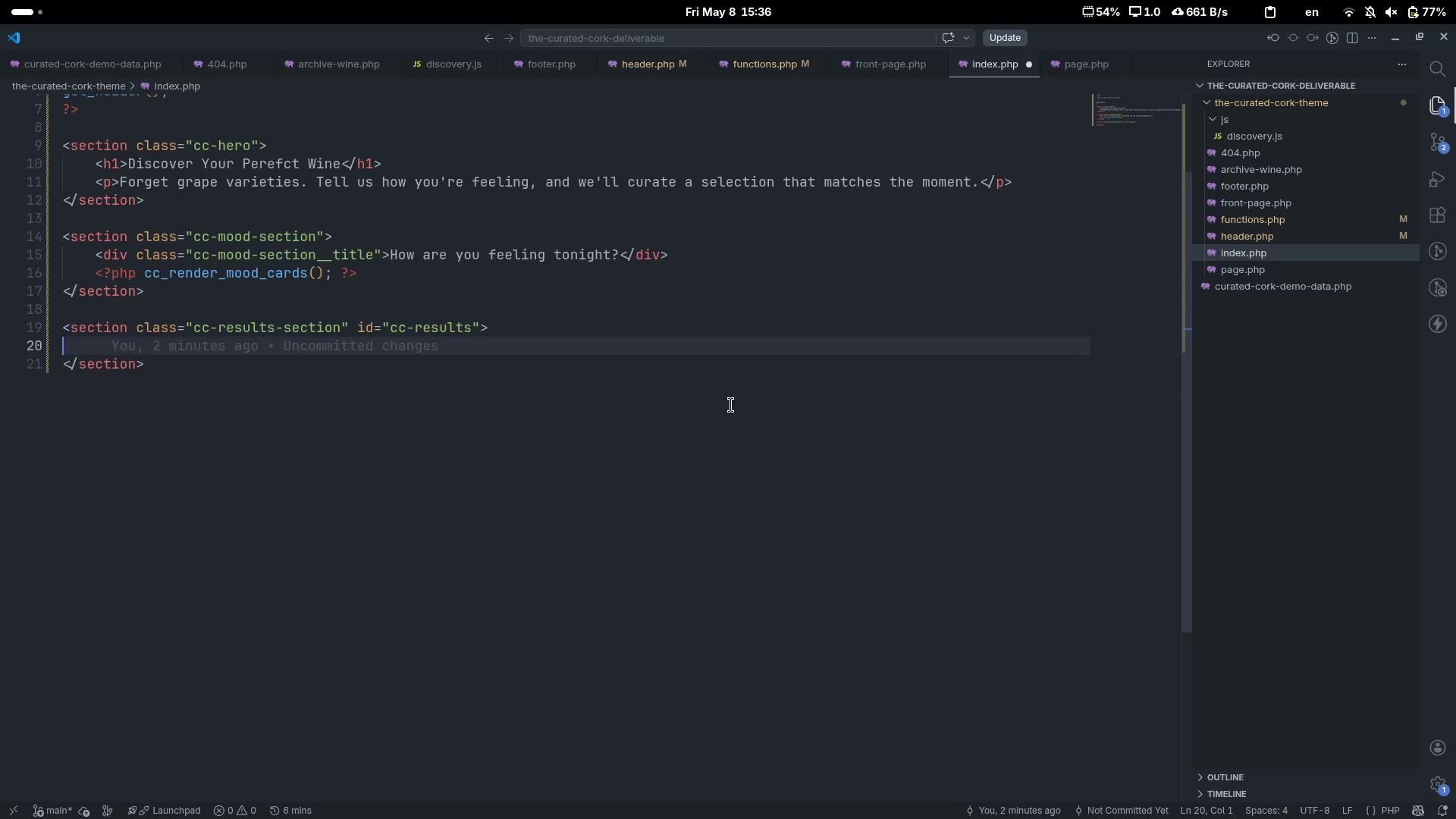 
key(Tab)
type(div)
key(Tab)
 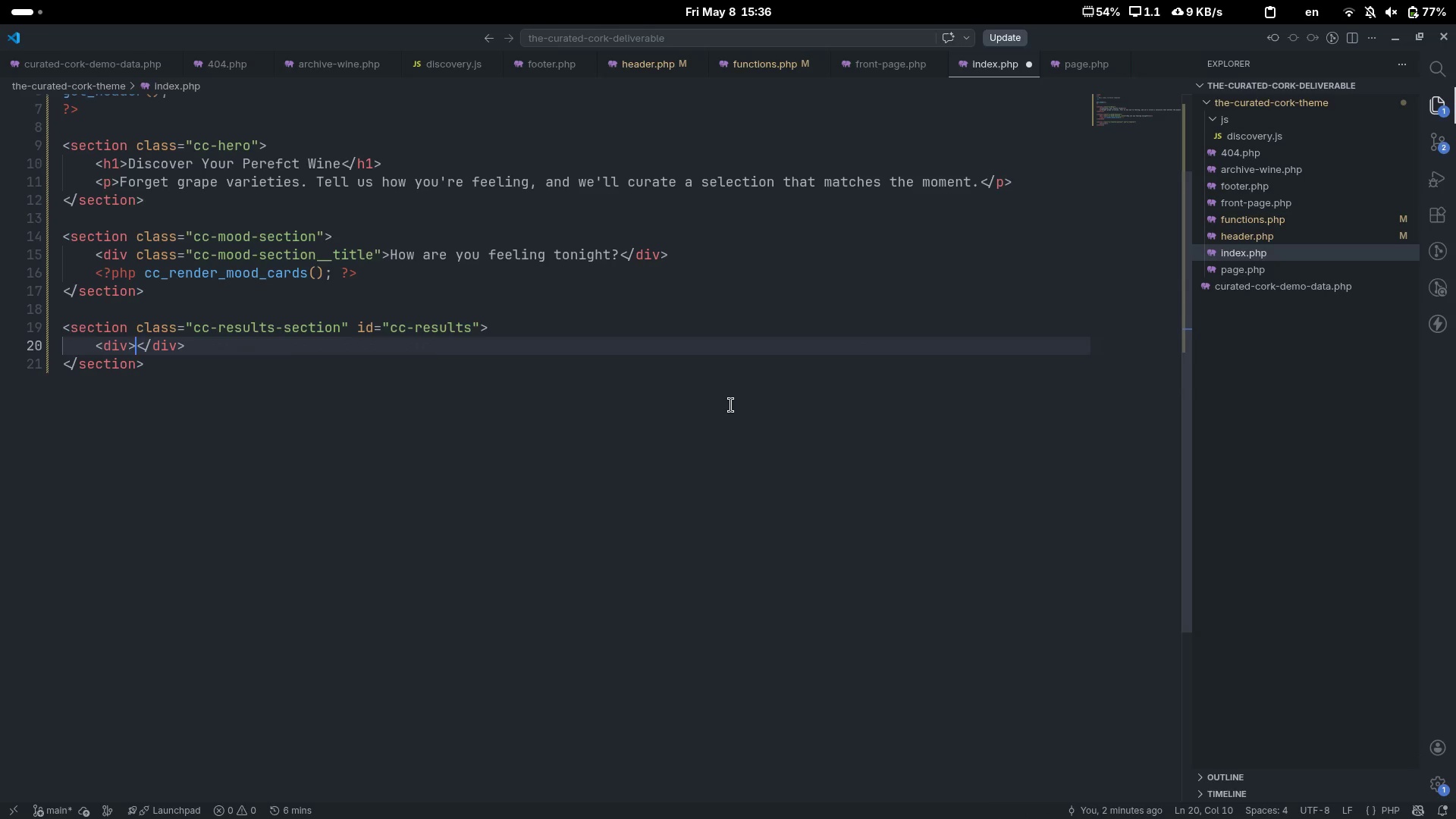 
key(ArrowLeft)
 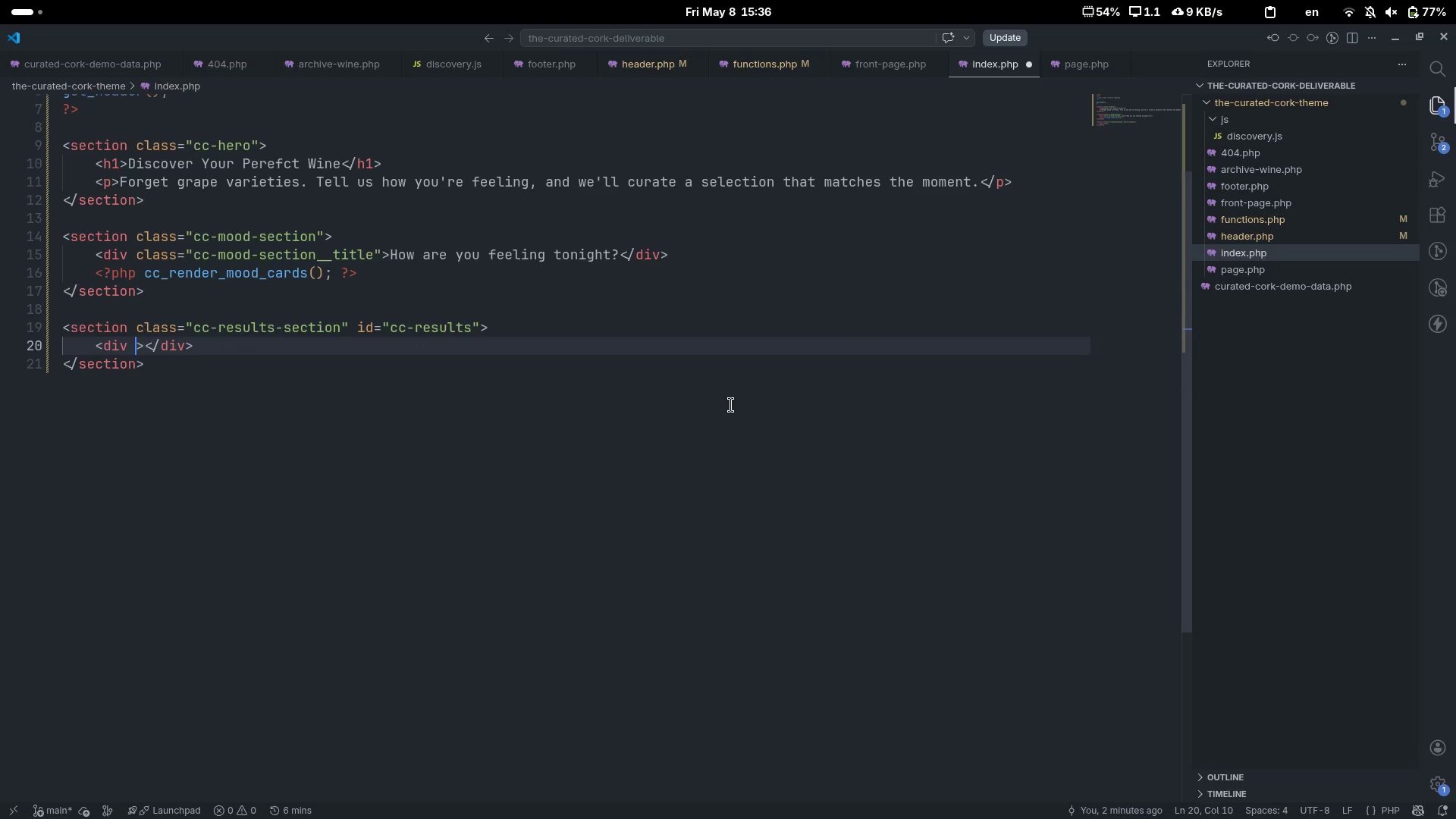 
type( clas)
key(Tab)
type(="")
 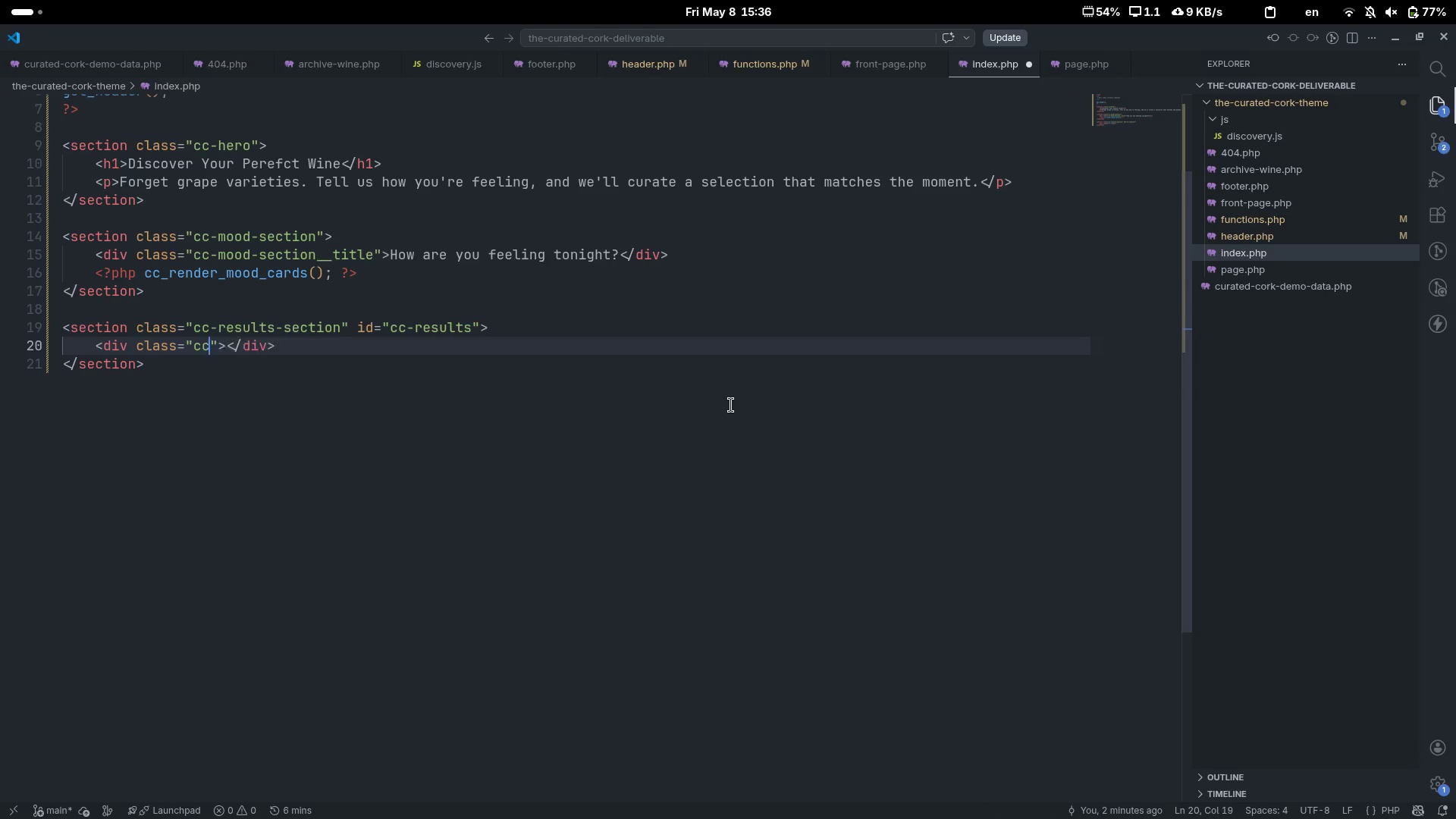 
 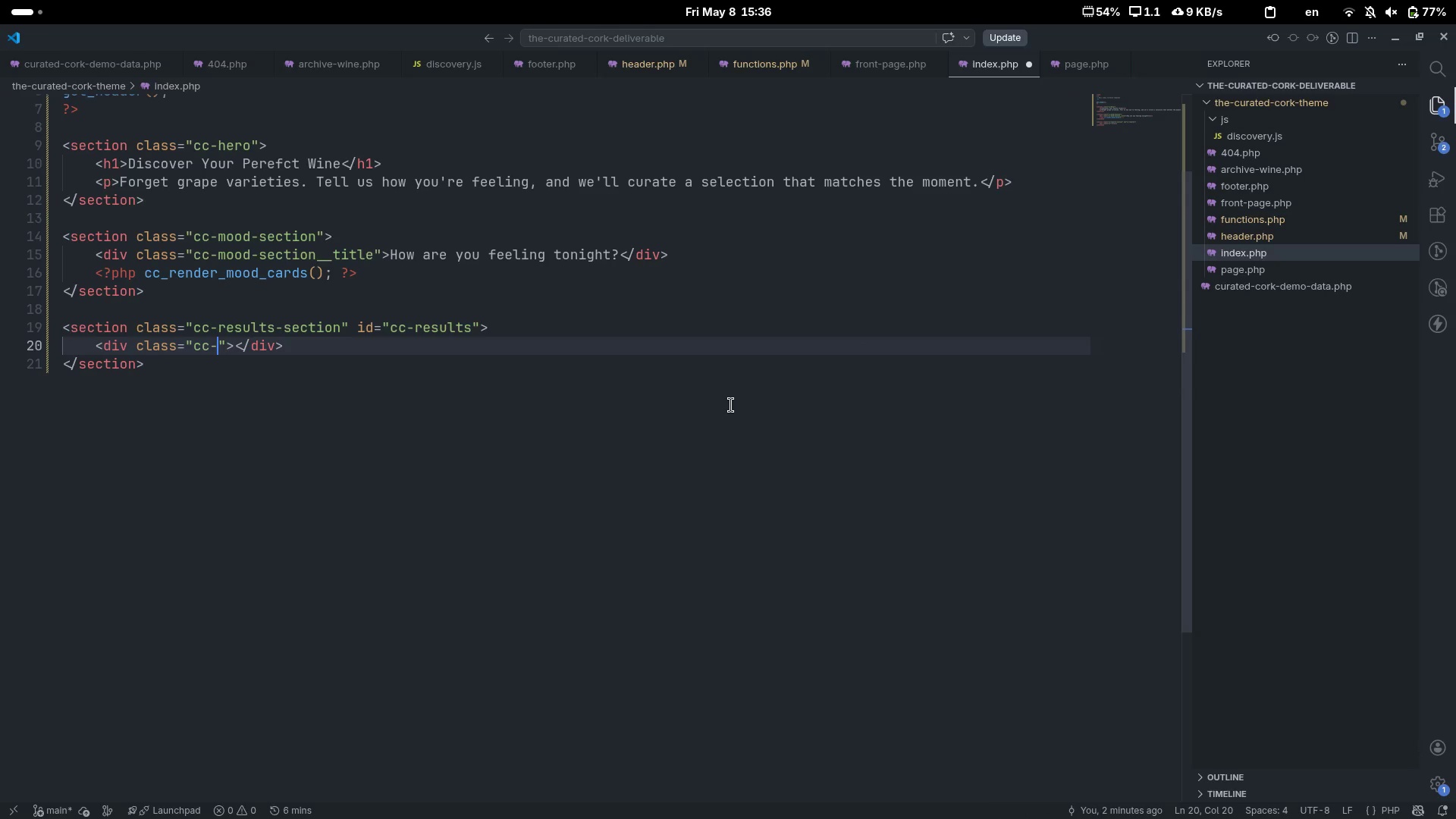 
key(ArrowLeft)
 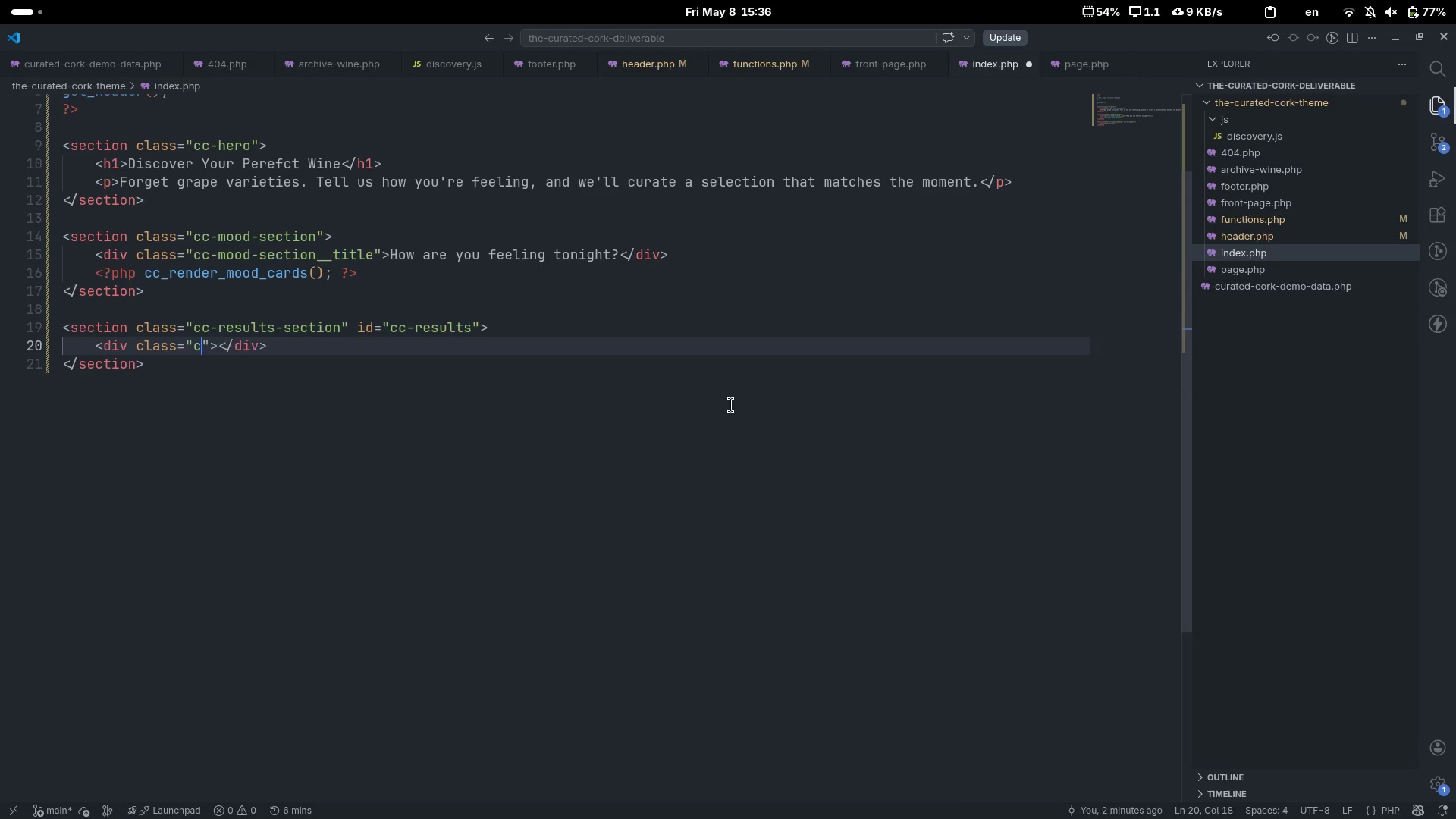 
type(cc-rs)
key(Backspace)
type(esults-header)
 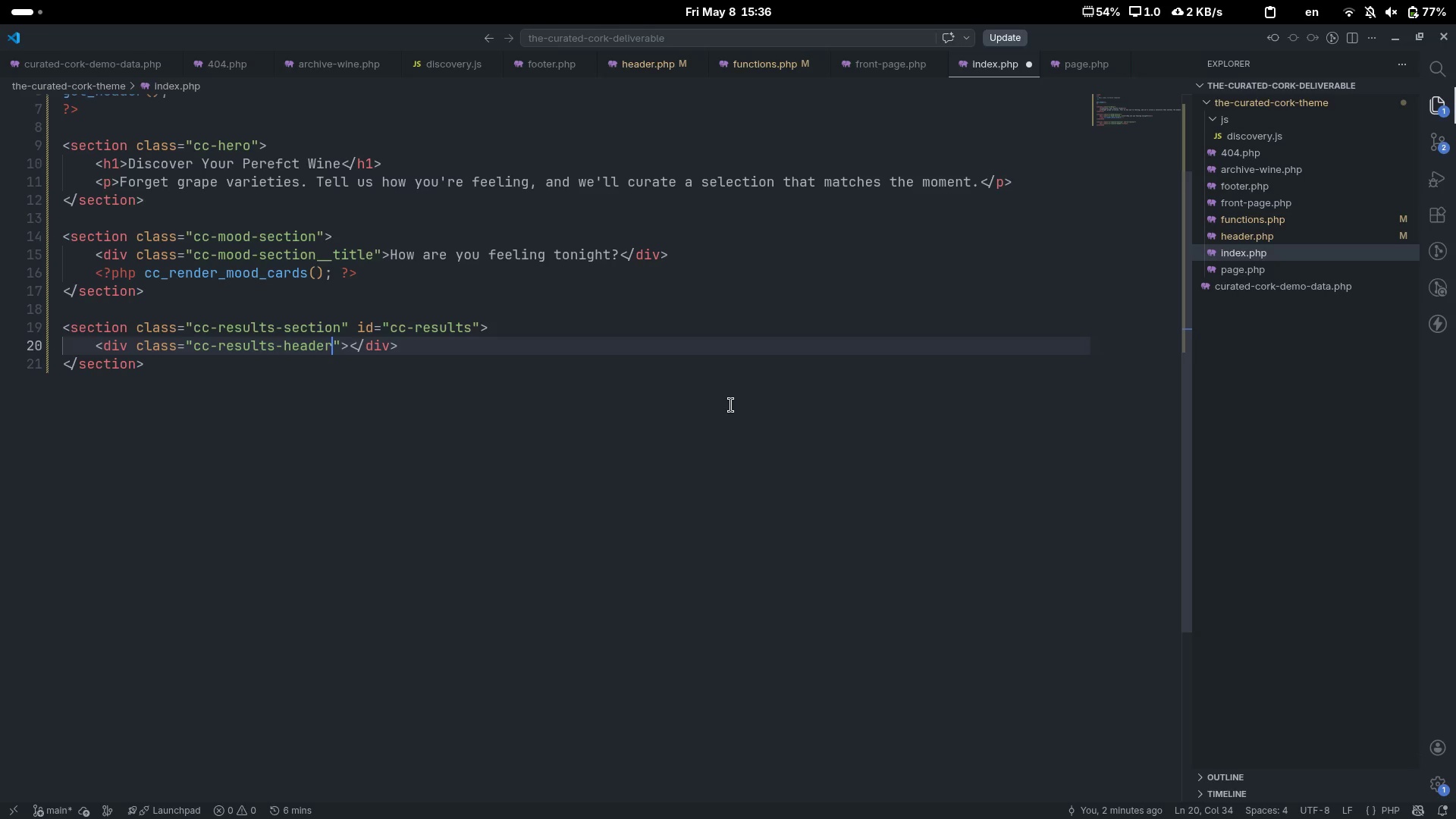 
key(ArrowRight)
 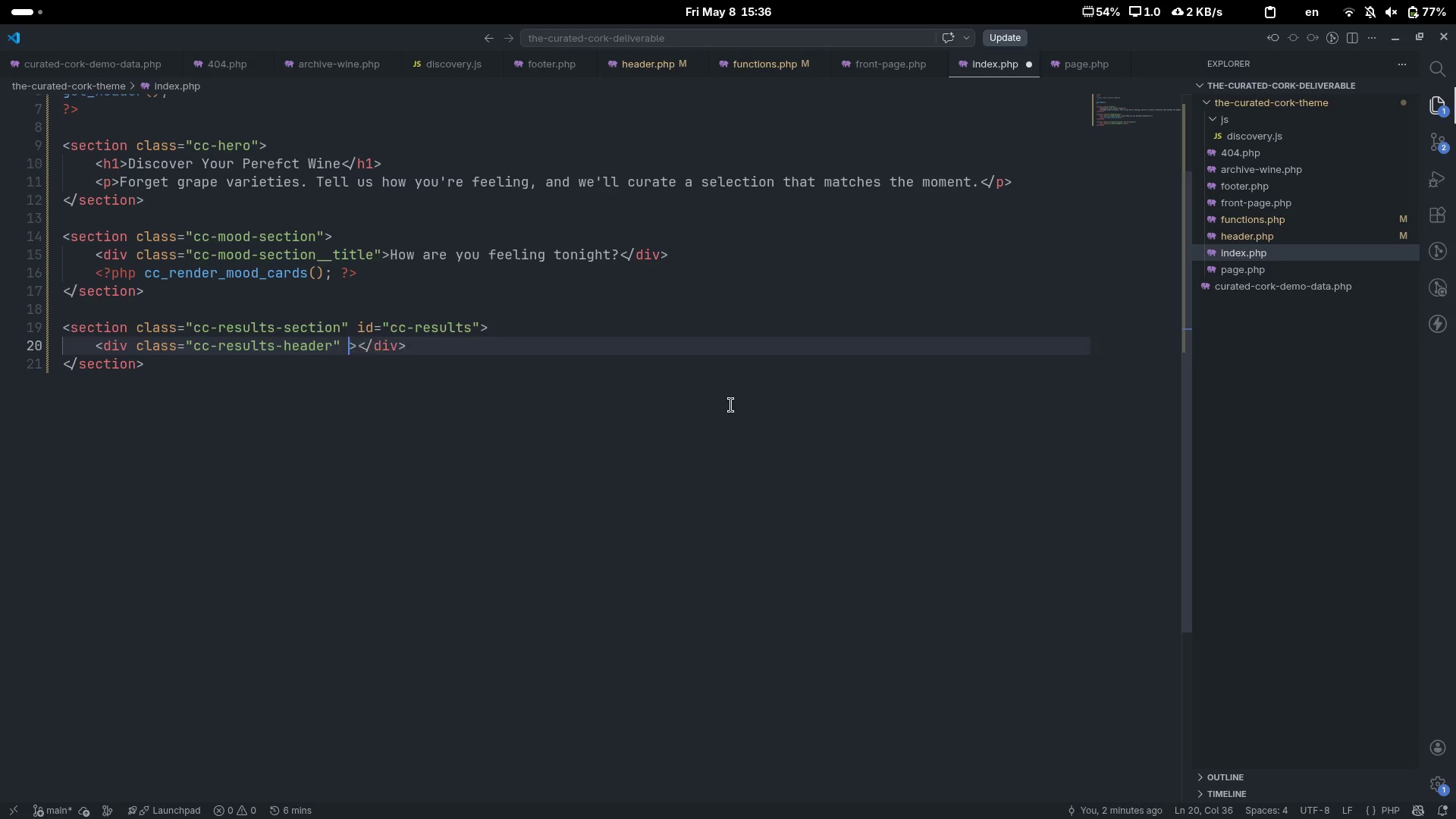 
type( id="")
 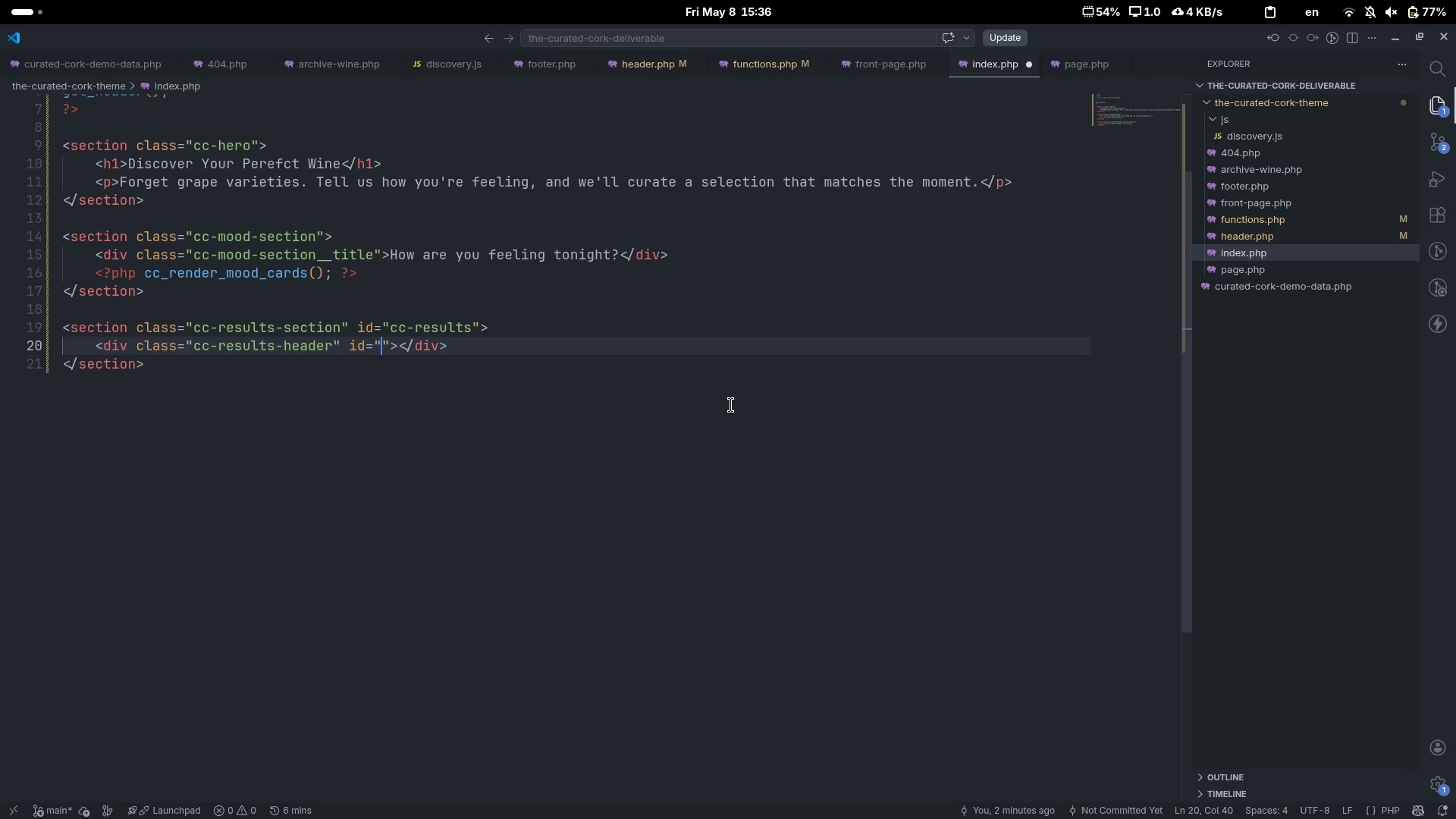 
 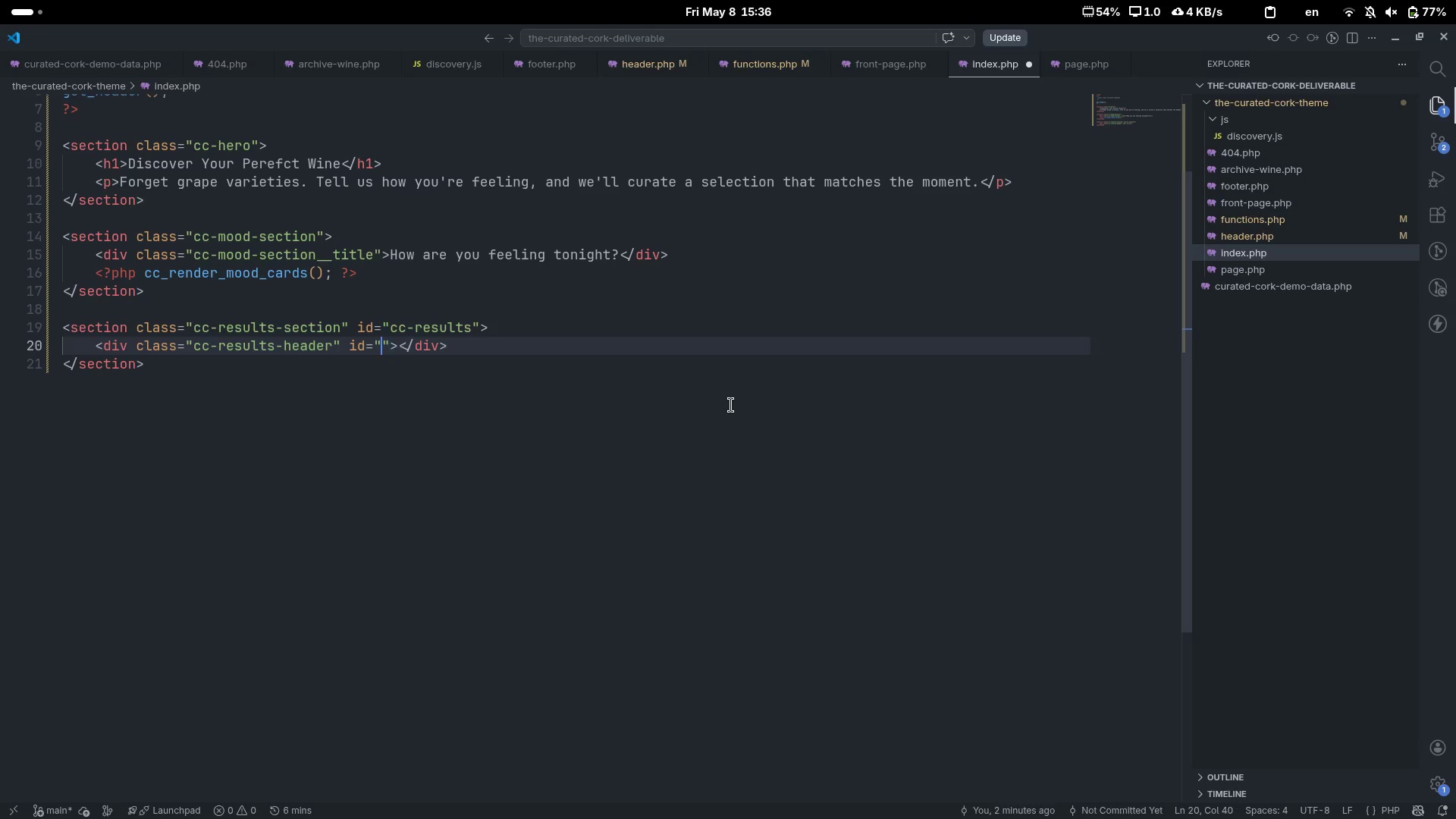 
key(ArrowLeft)
 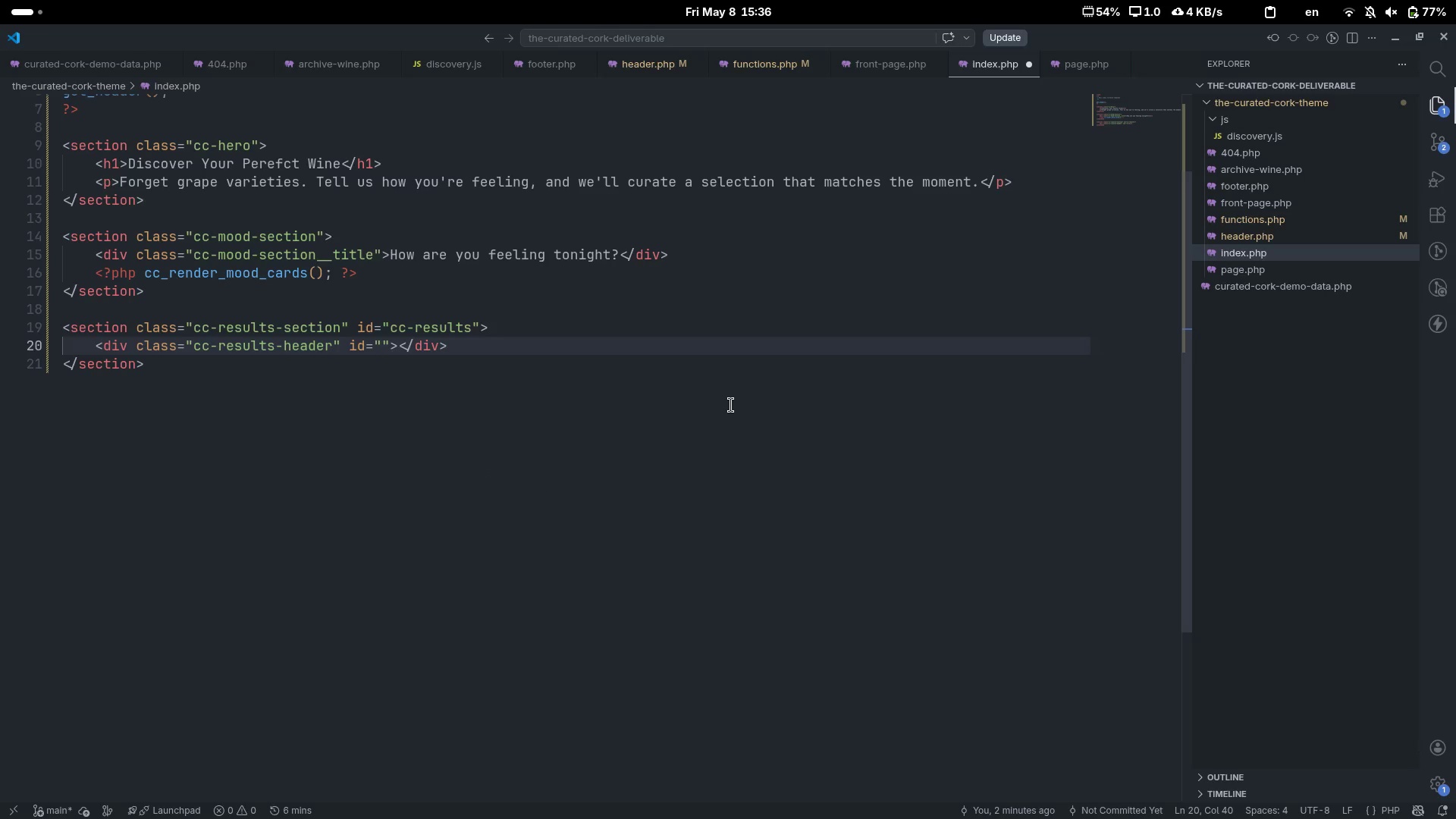 
type(cc-results-header)
 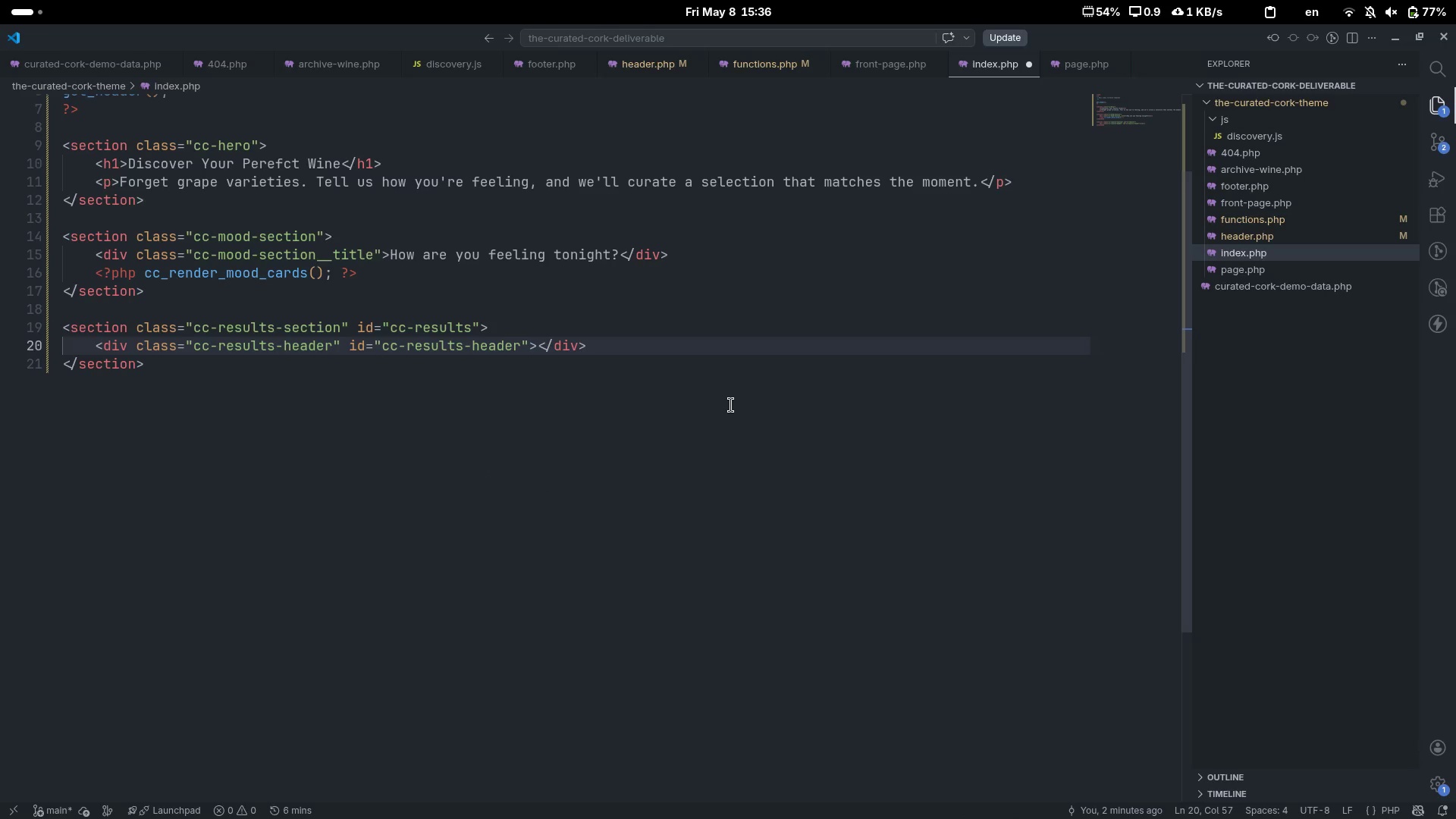 
key(Control+ArrowRight)
 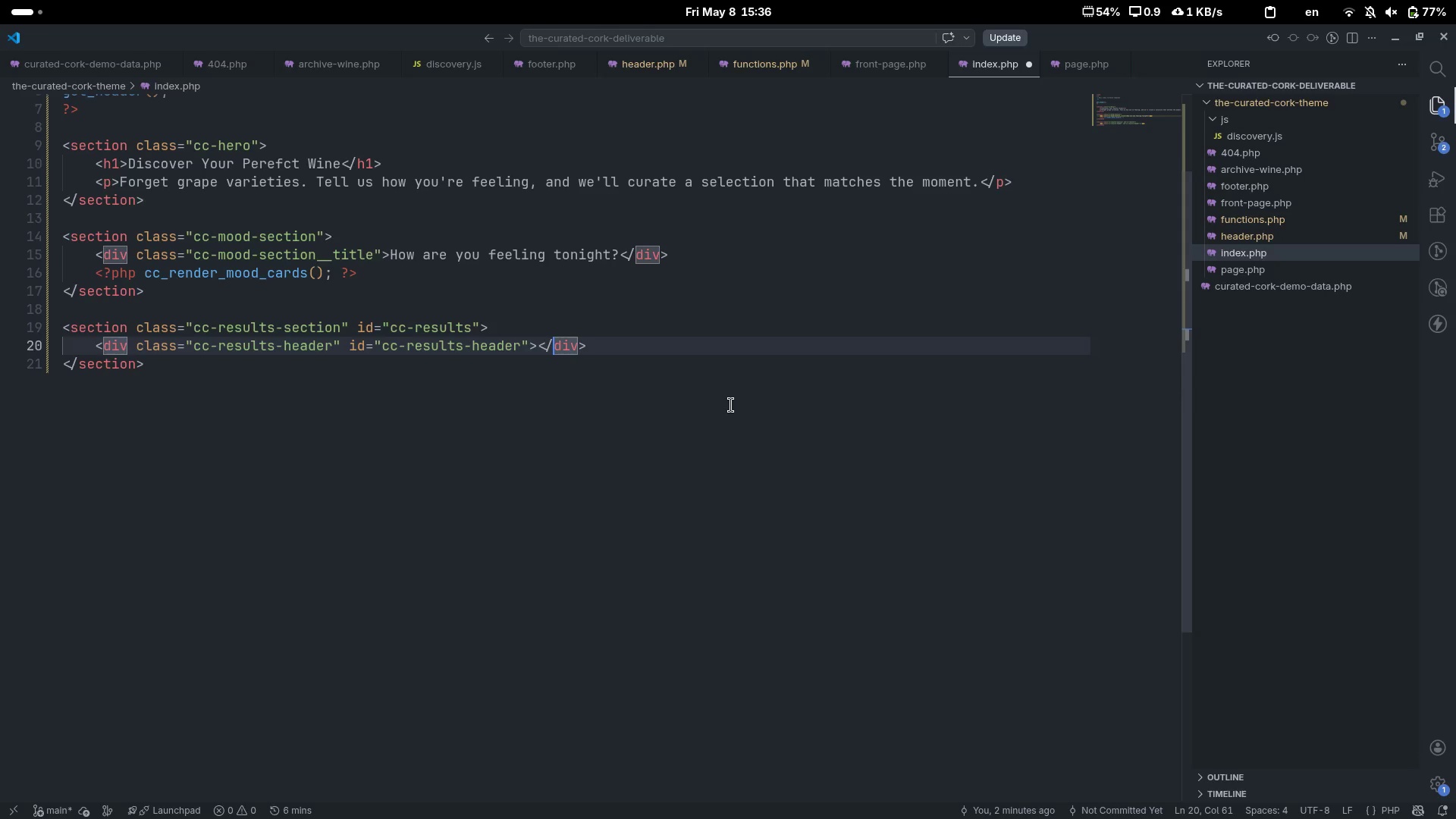 
key(ArrowLeft)
 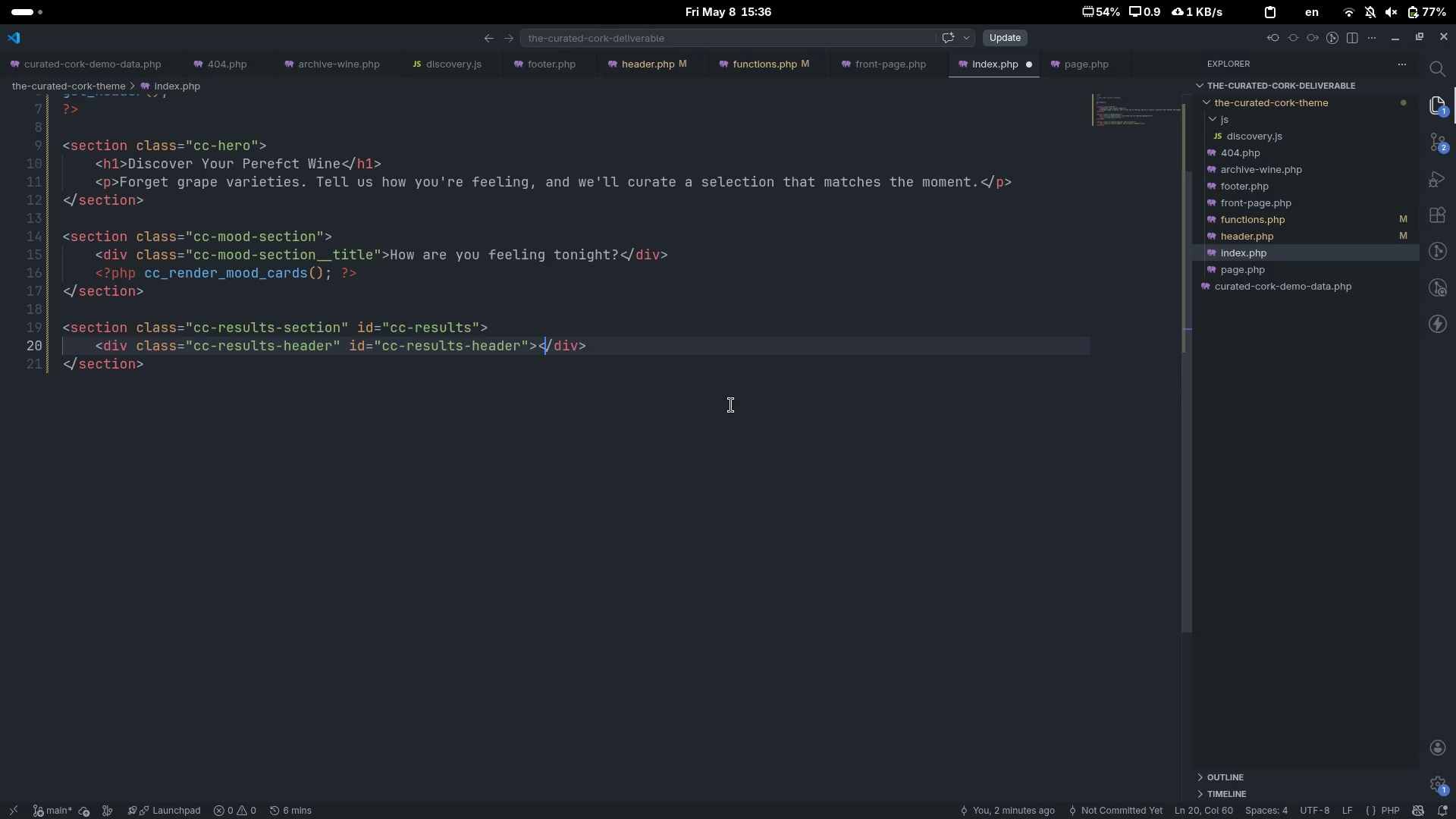 
key(ArrowLeft)
 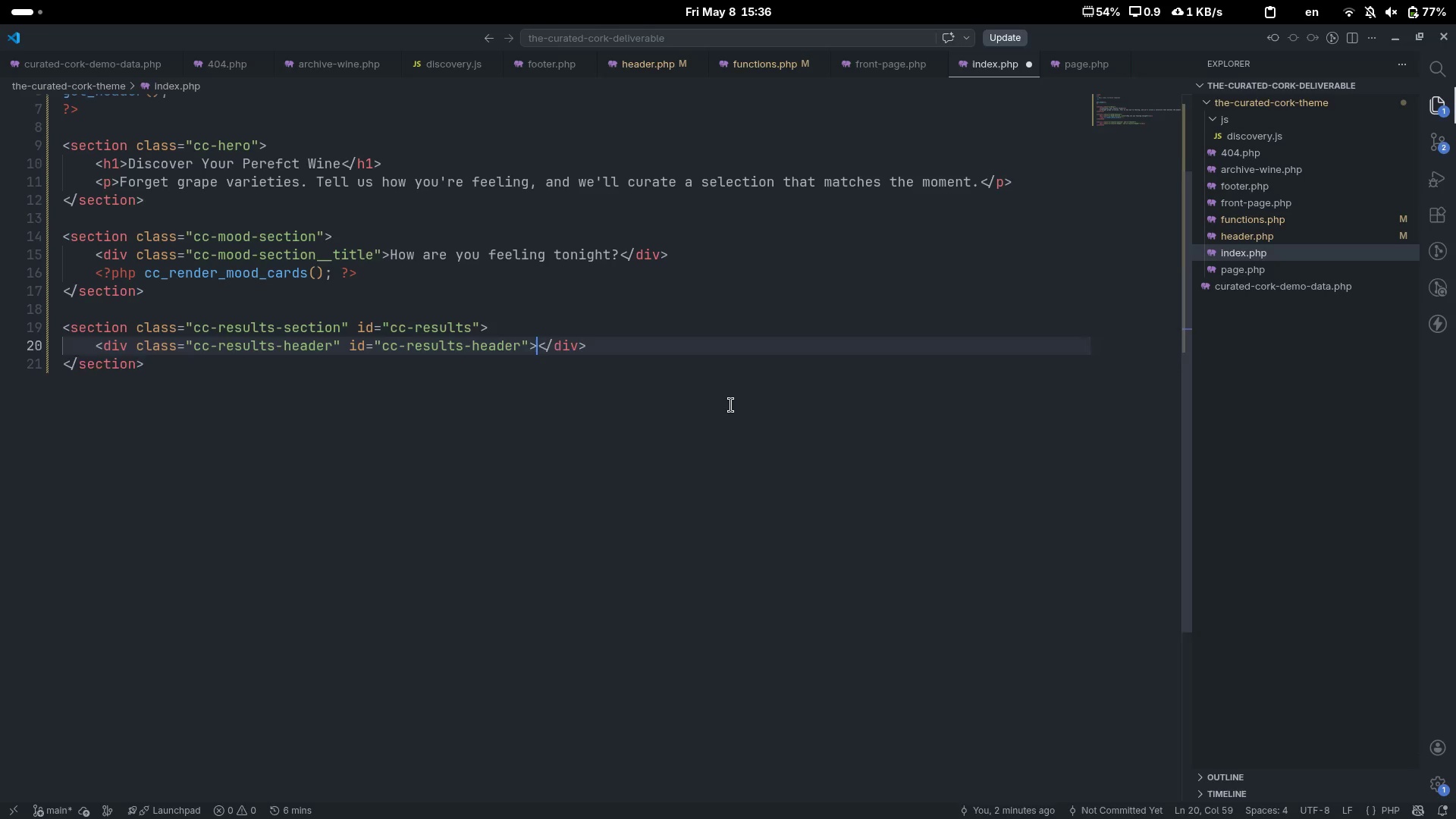 
key(Enter)
 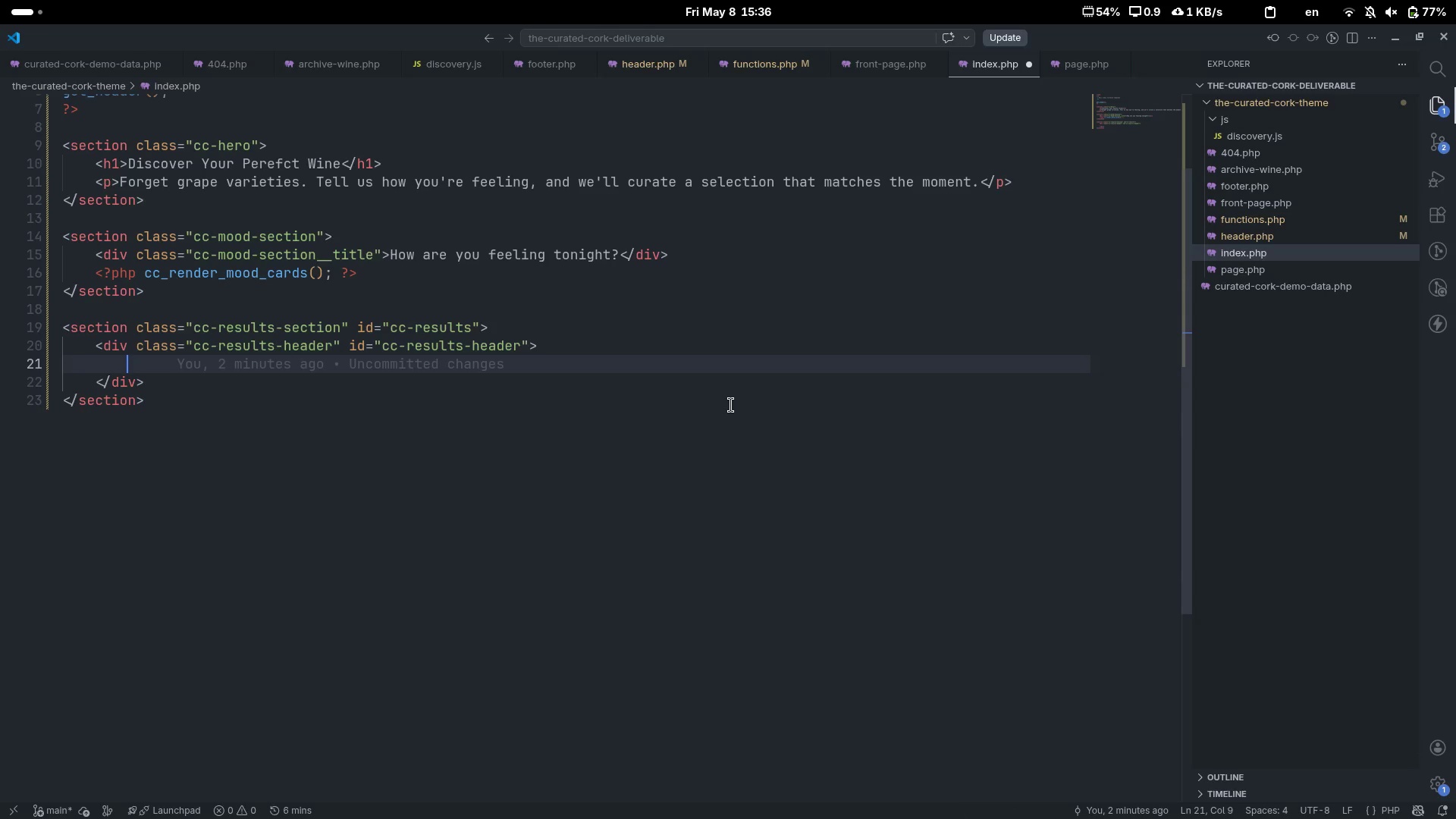 
type(h2)
key(Tab)
 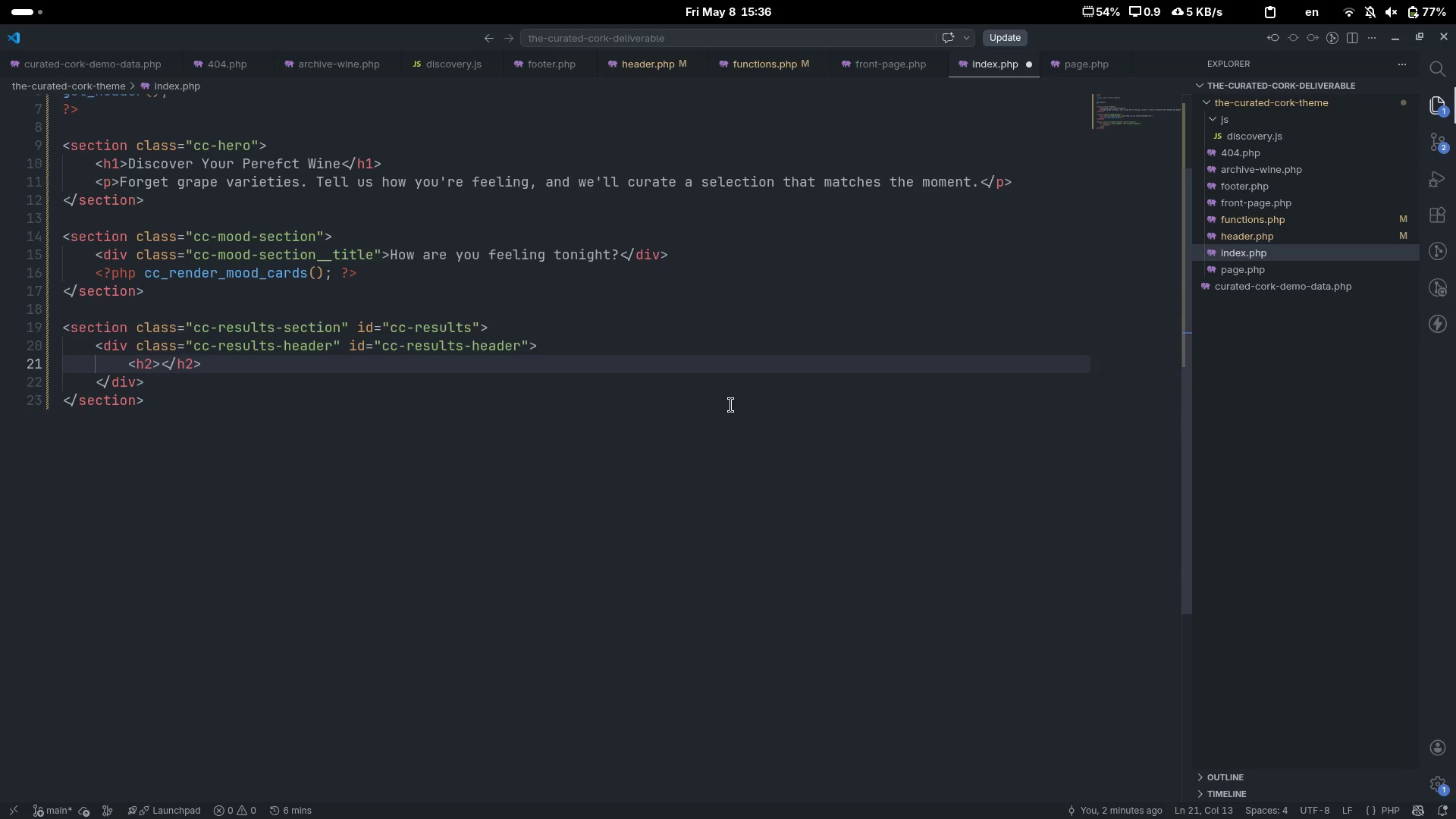 
key(ArrowLeft)
 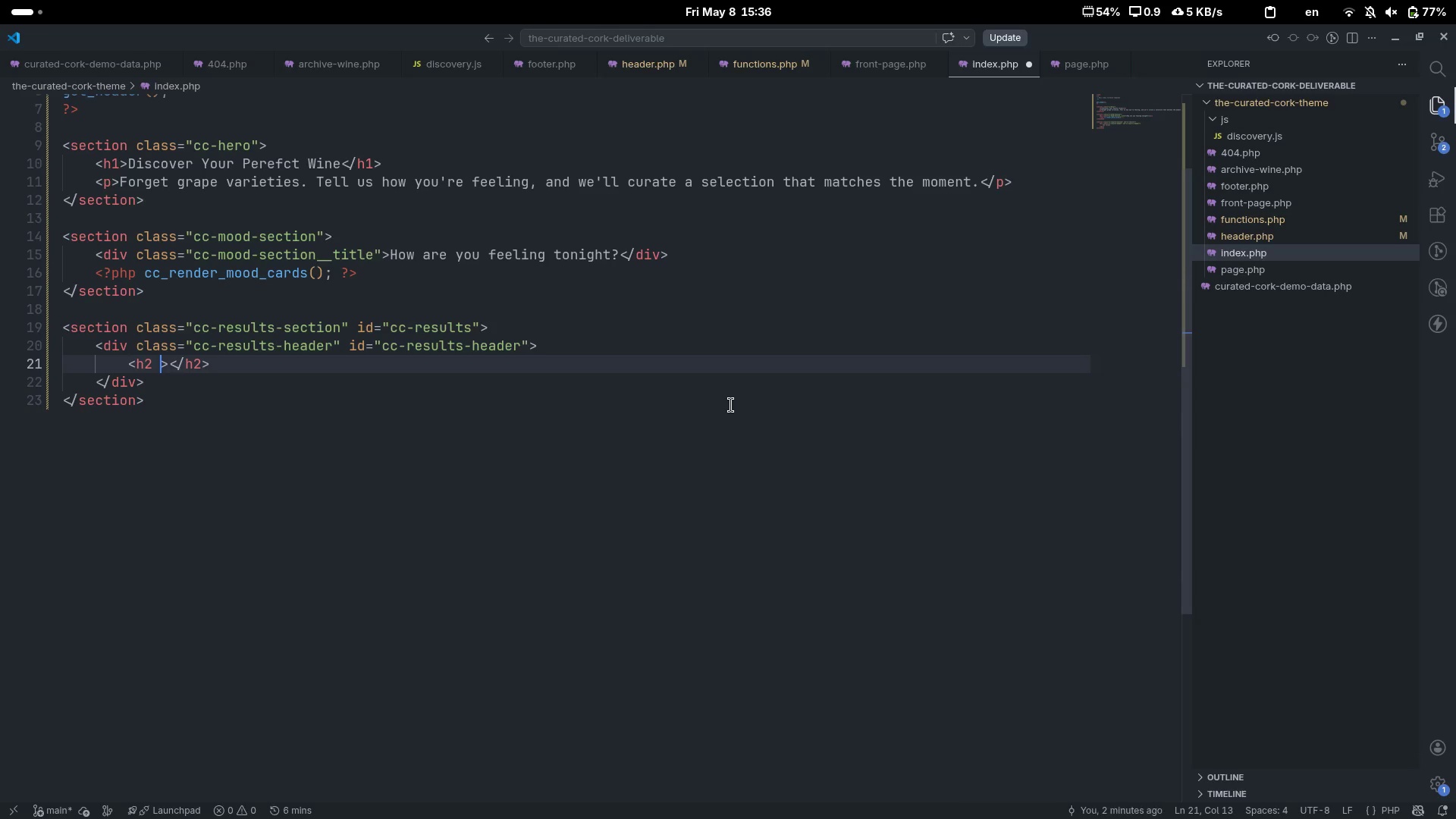 
type( d)
key(Backspace)
type(id="")
 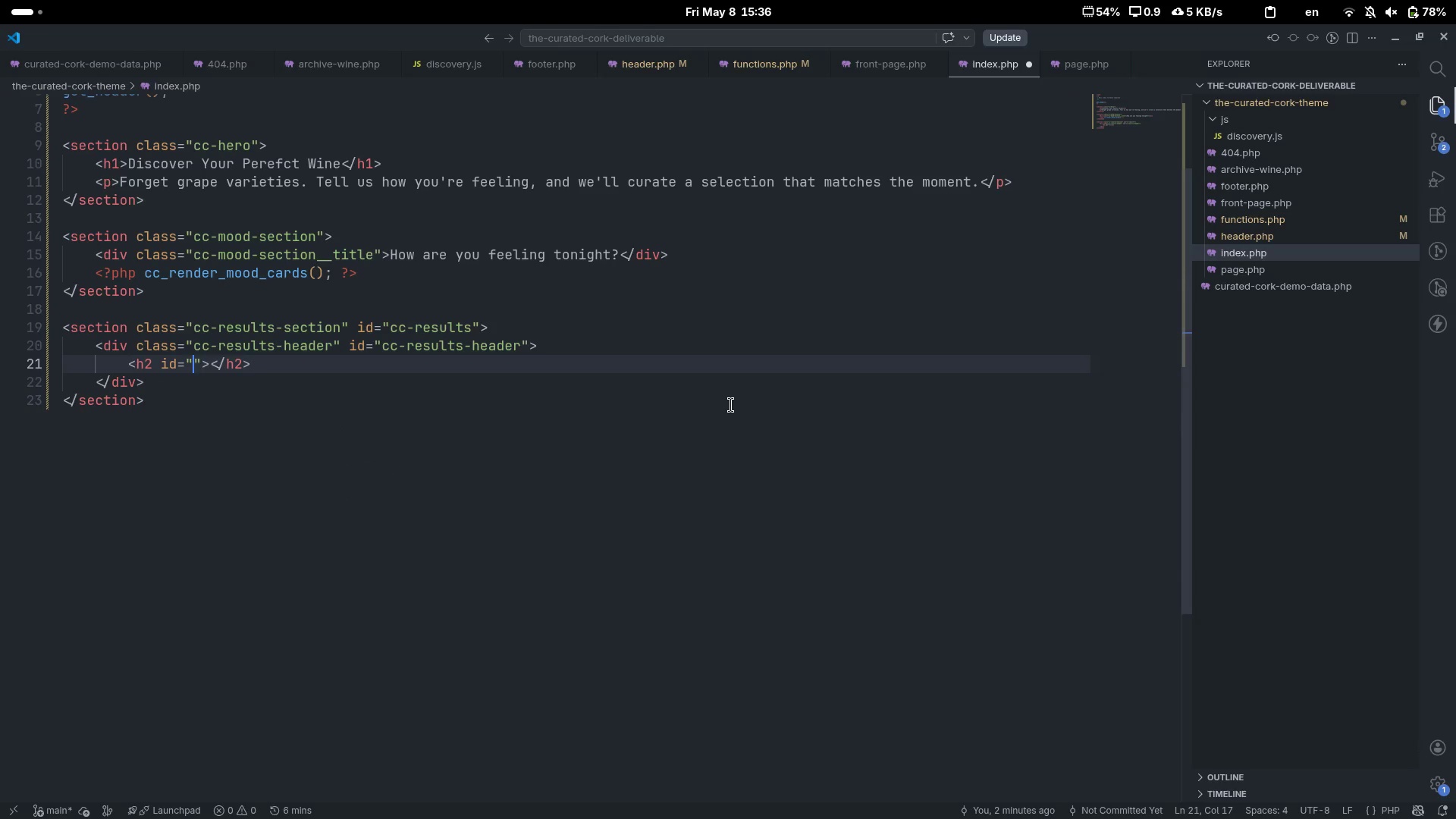 
 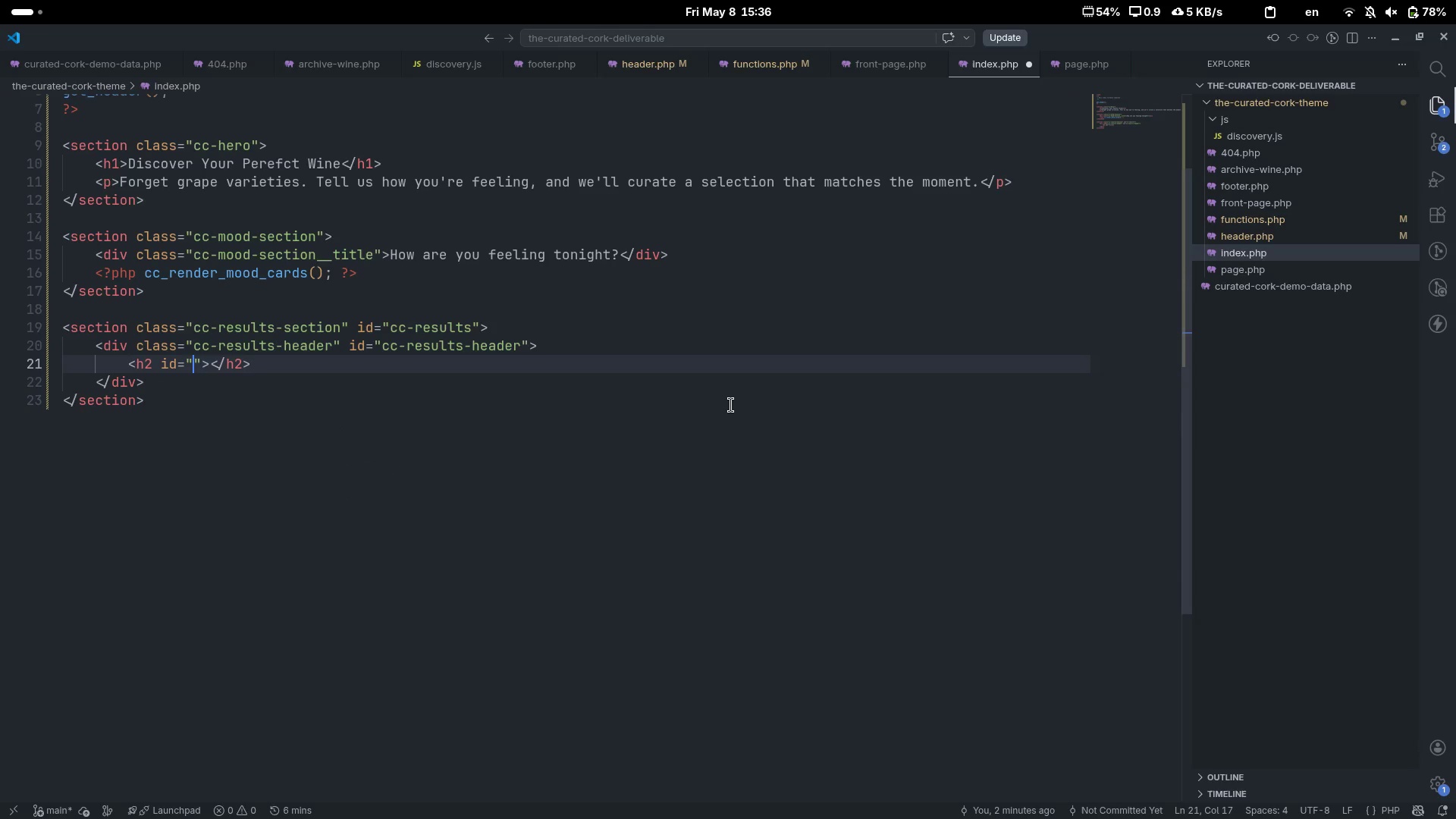 
key(ArrowLeft)
 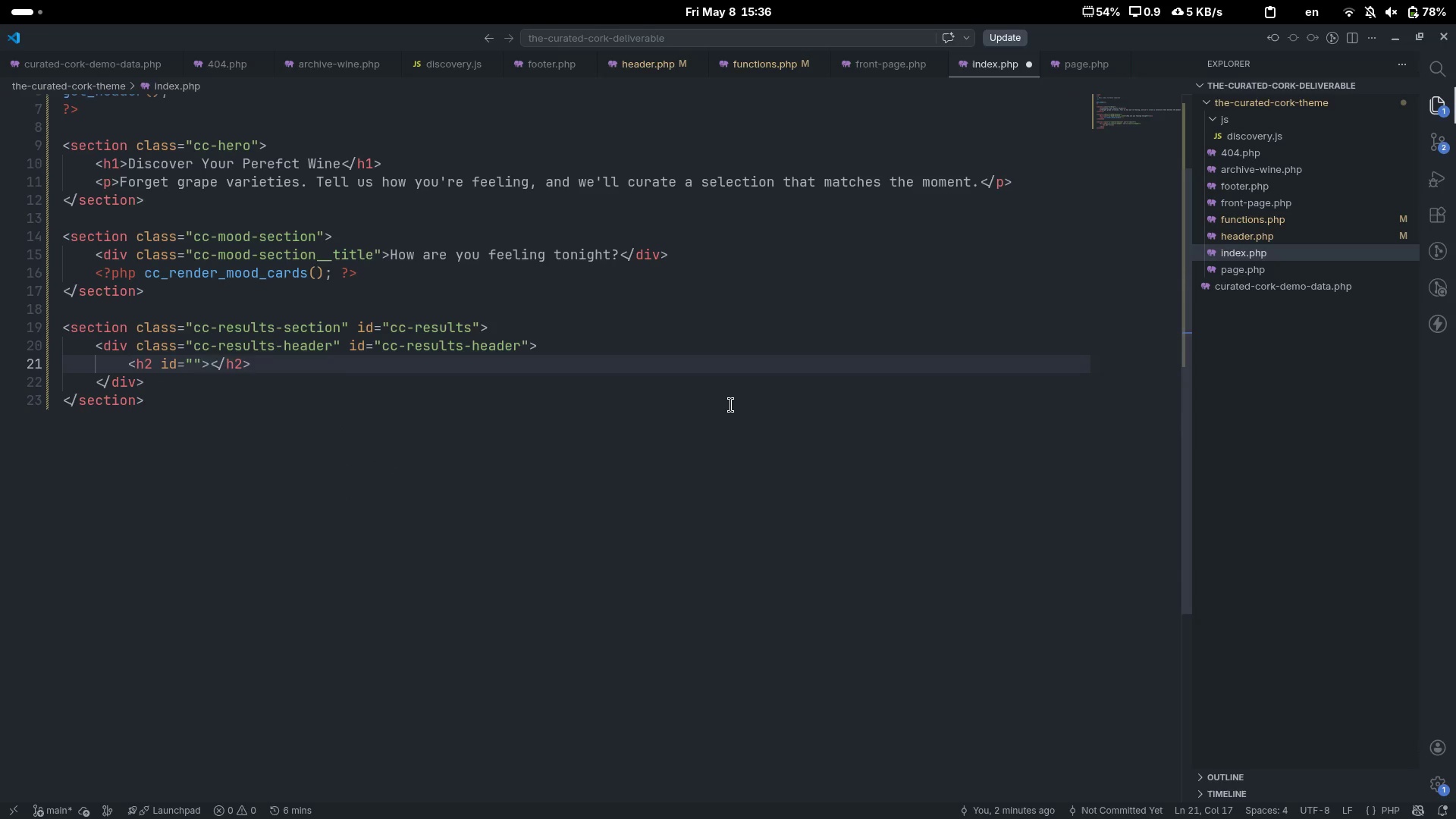 
type(cc-results-title)
 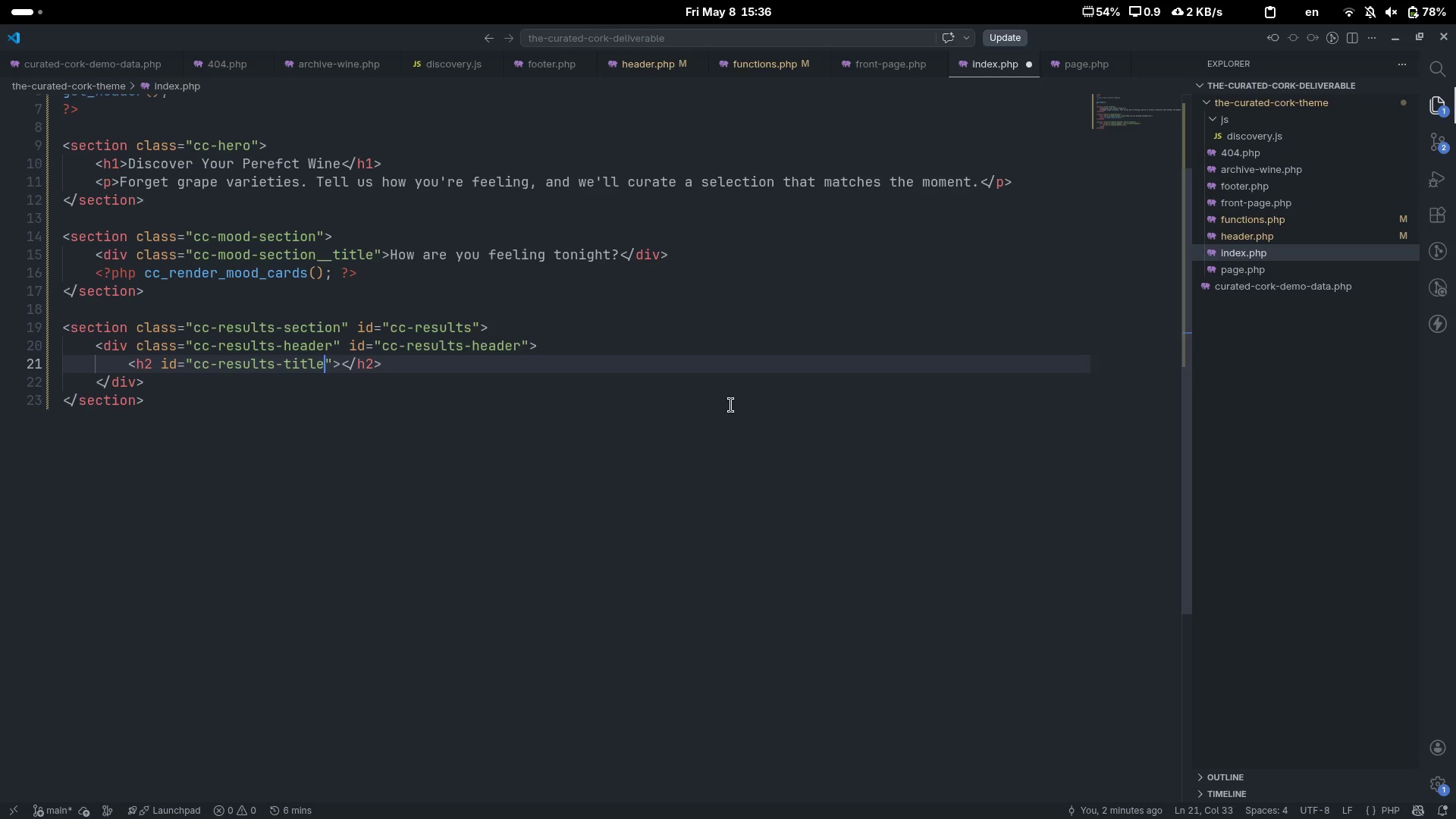 
key(ArrowRight)
 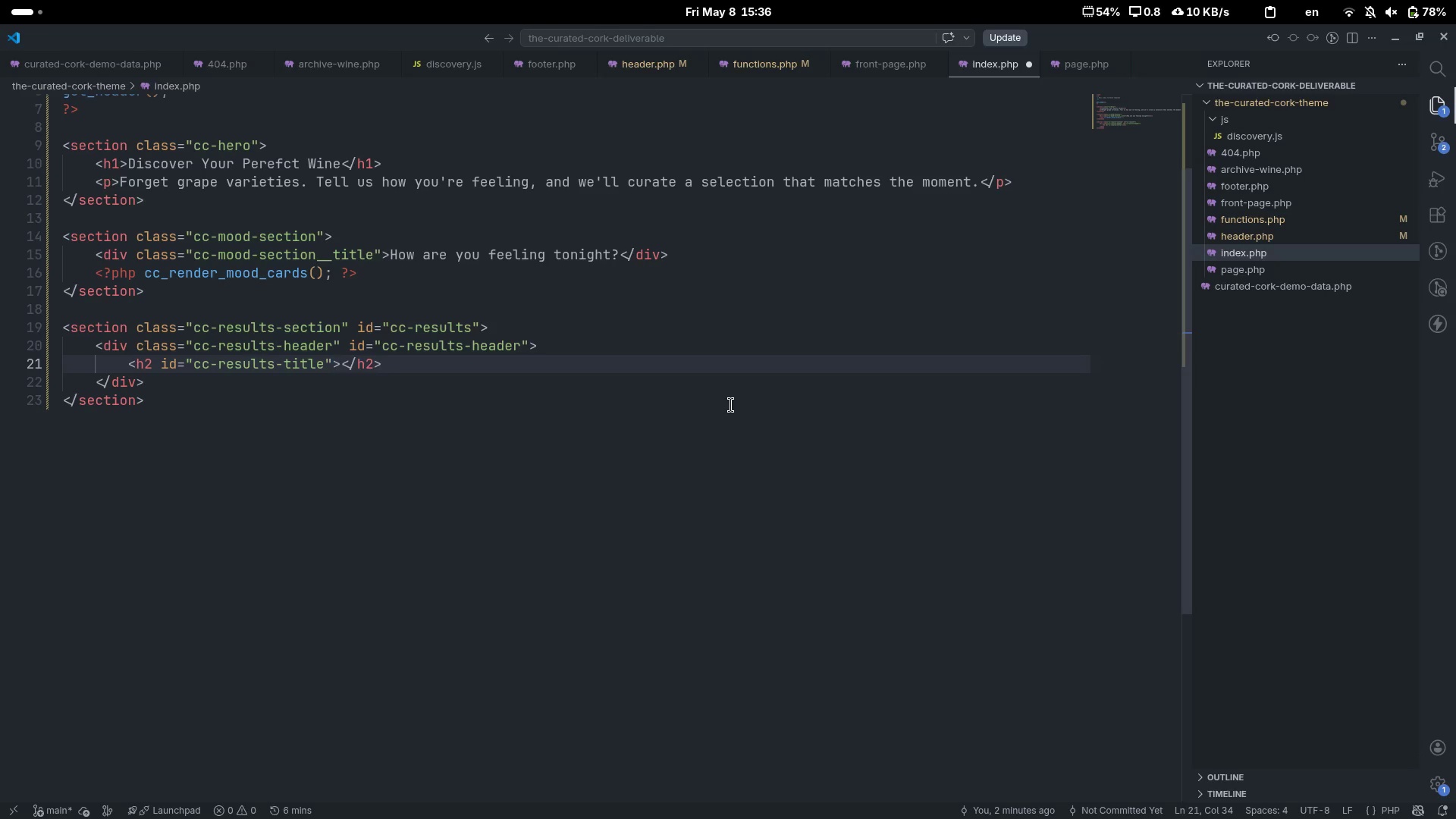 
key(ArrowRight)
 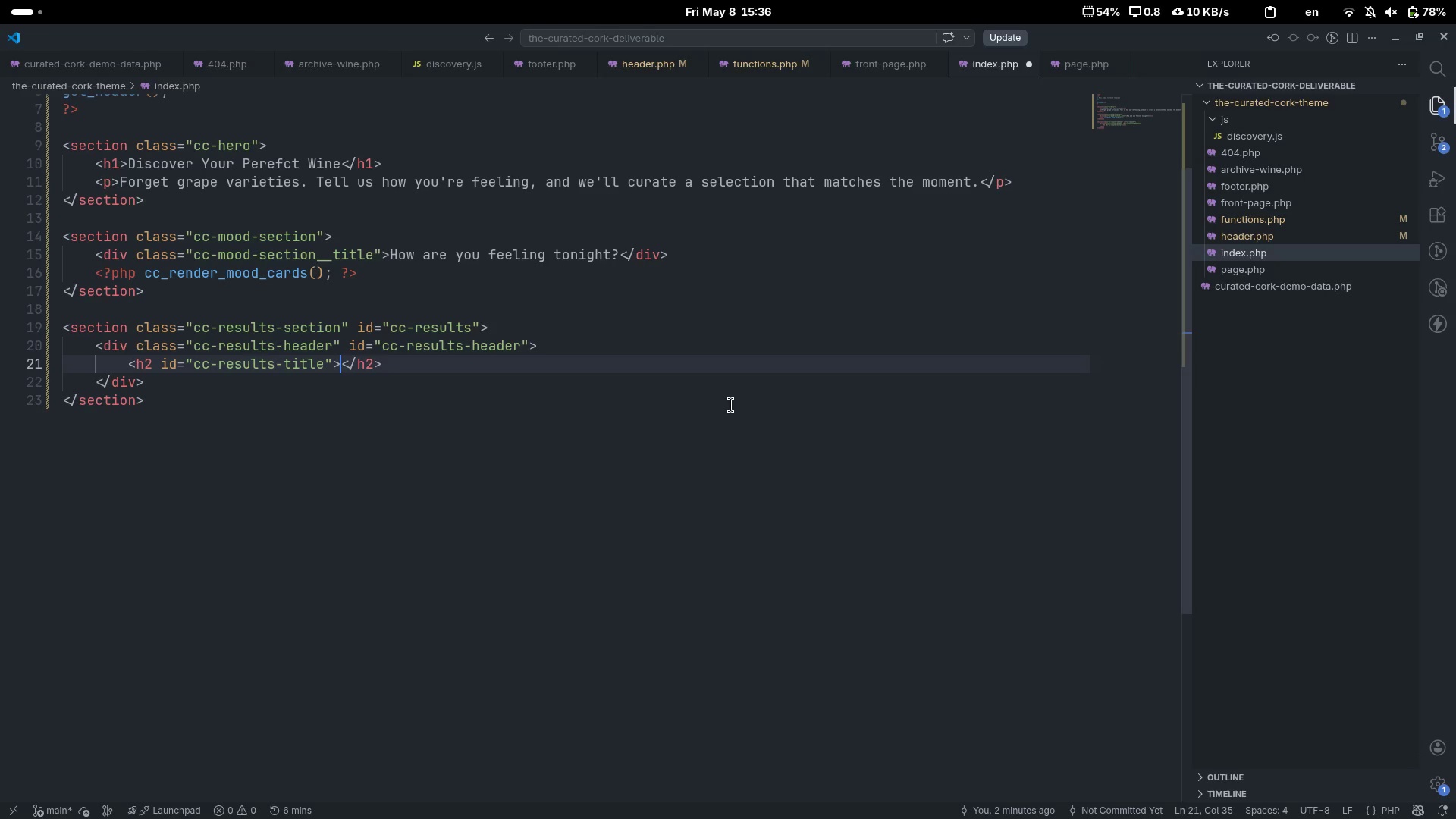 
type(Select a mood to begin[End])
 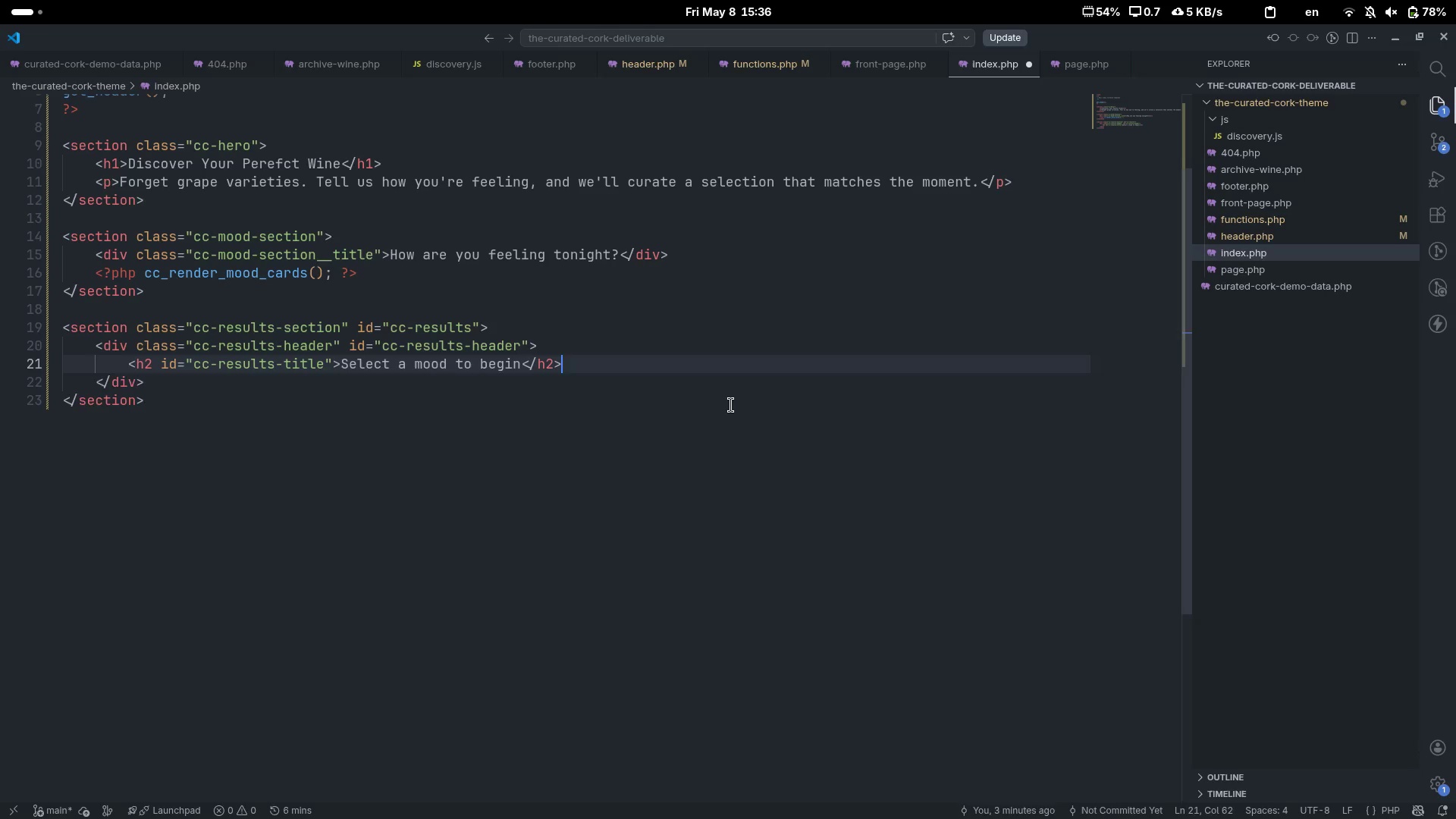 
key(Enter)
 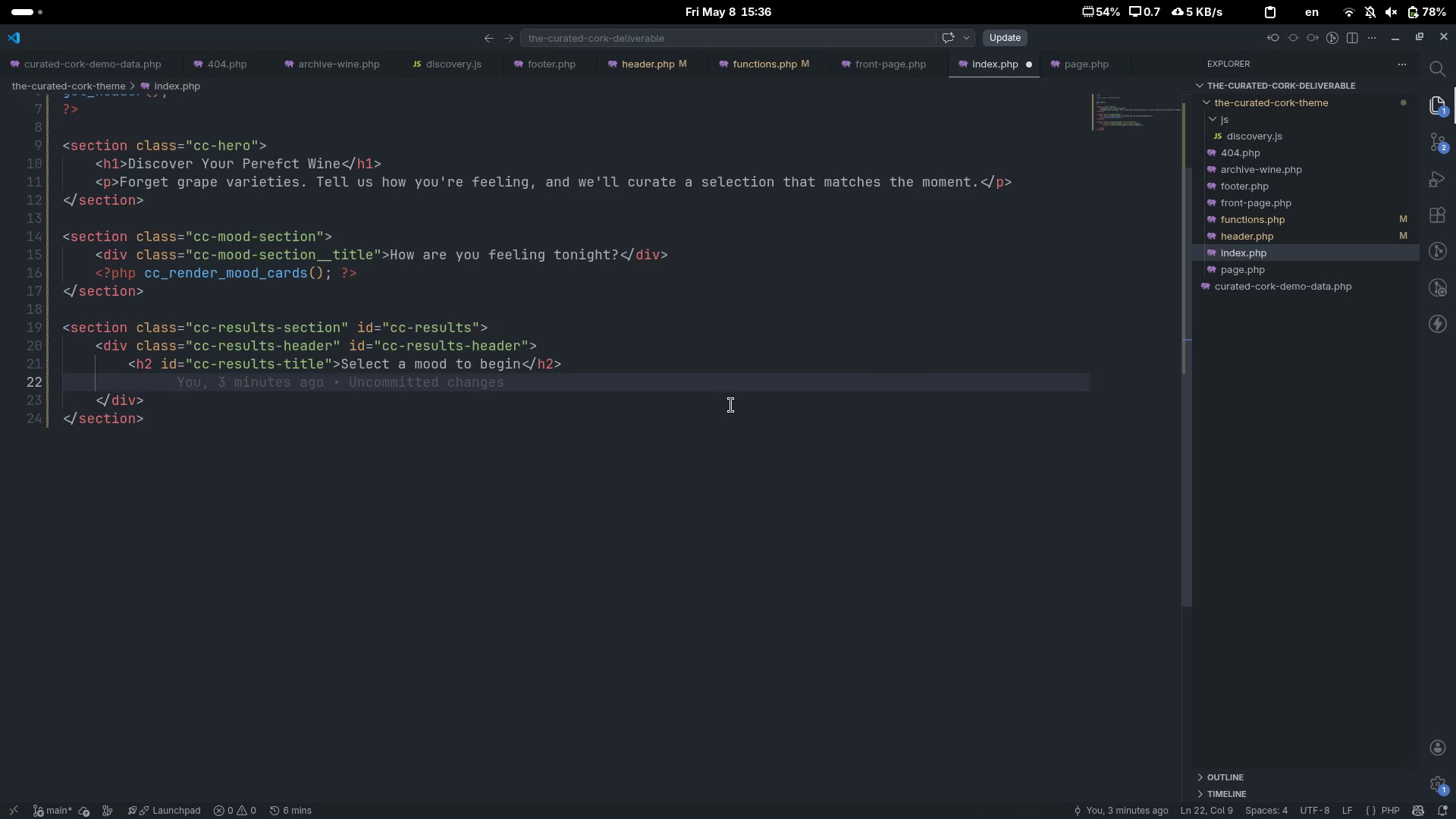 
type(apn)
 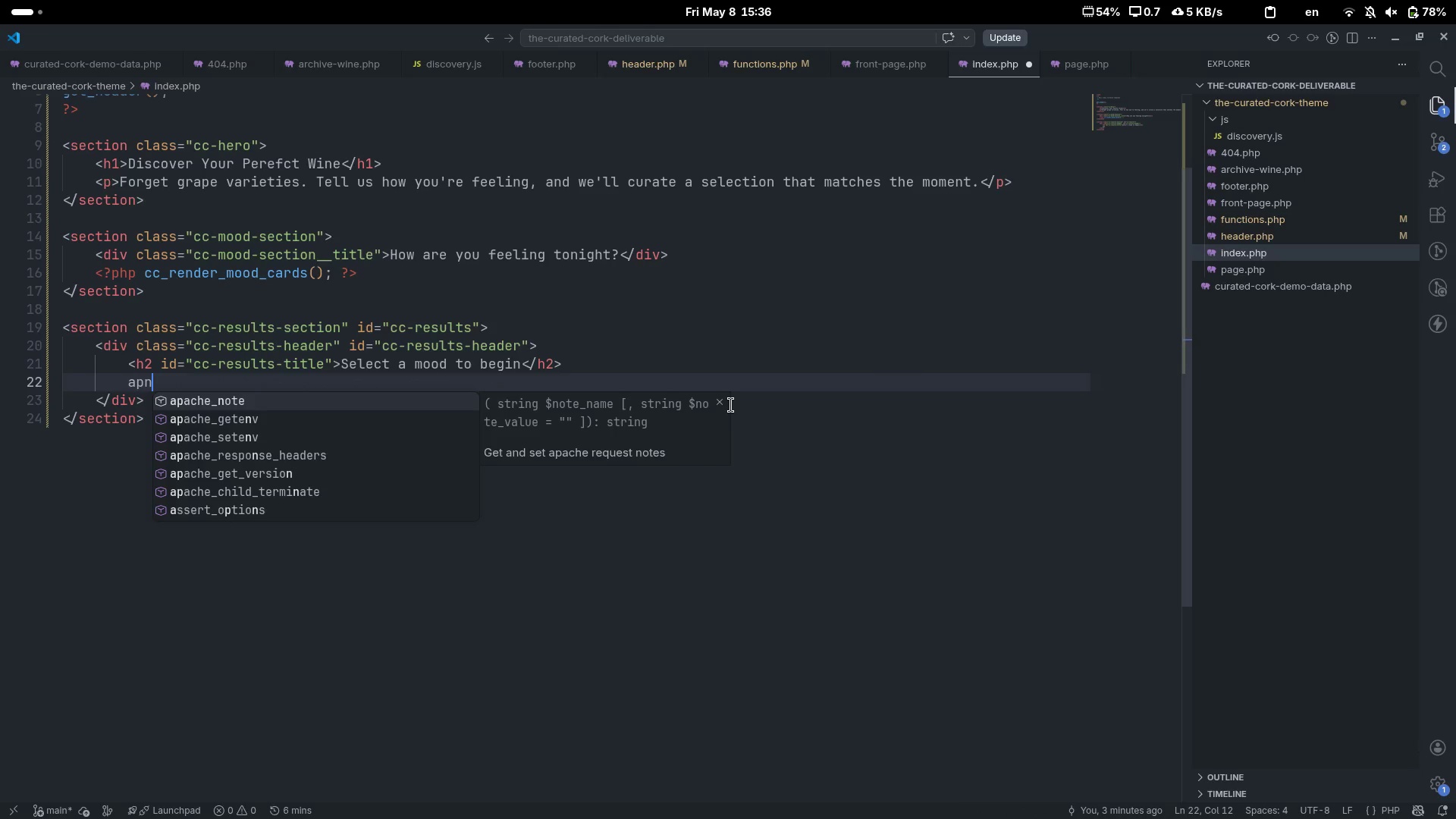 
key(Control+ControlLeft)
 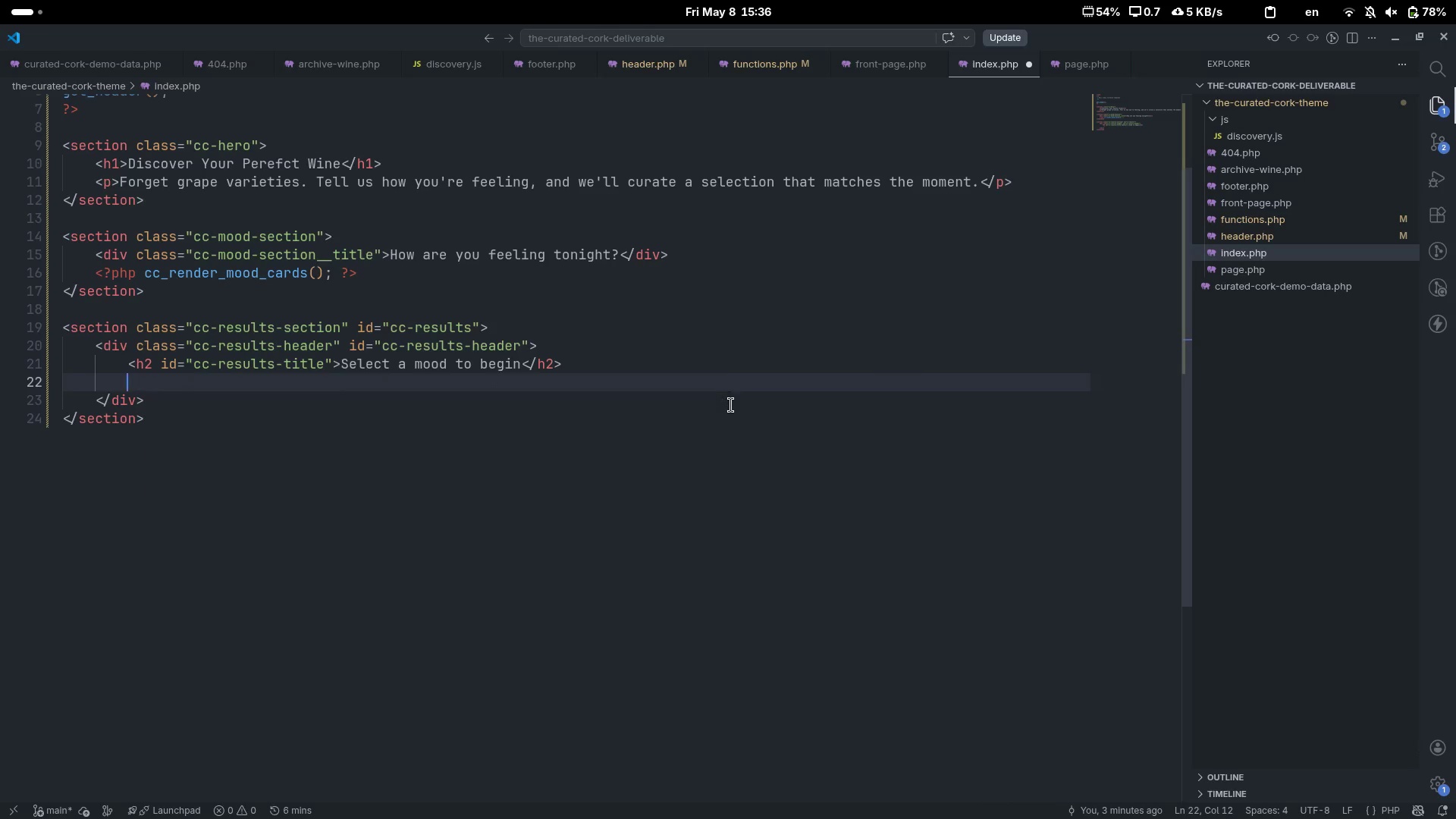 
key(Control+Backspace)
 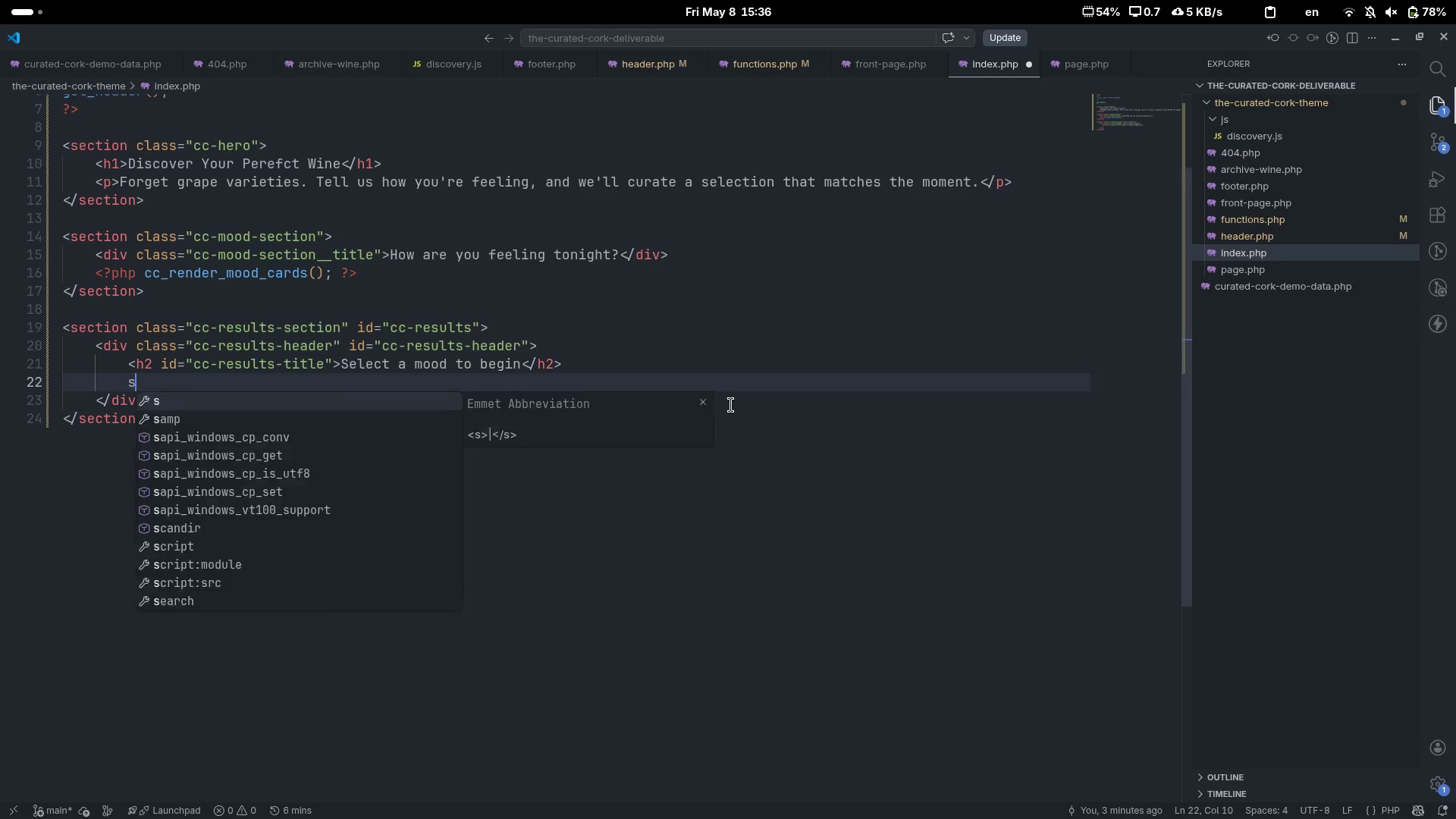 
type(span)
key(Tab)
 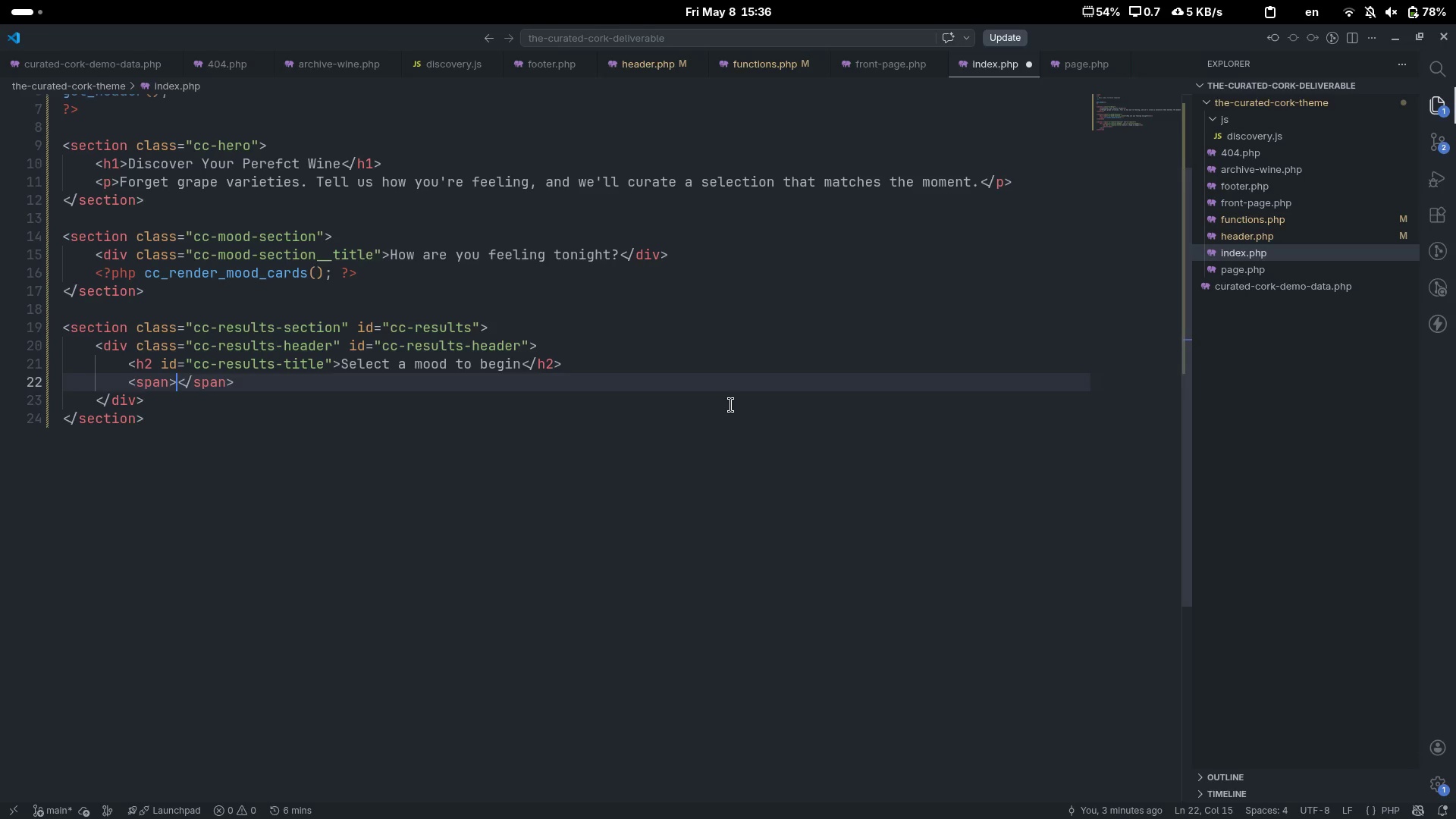 
key(ArrowLeft)
 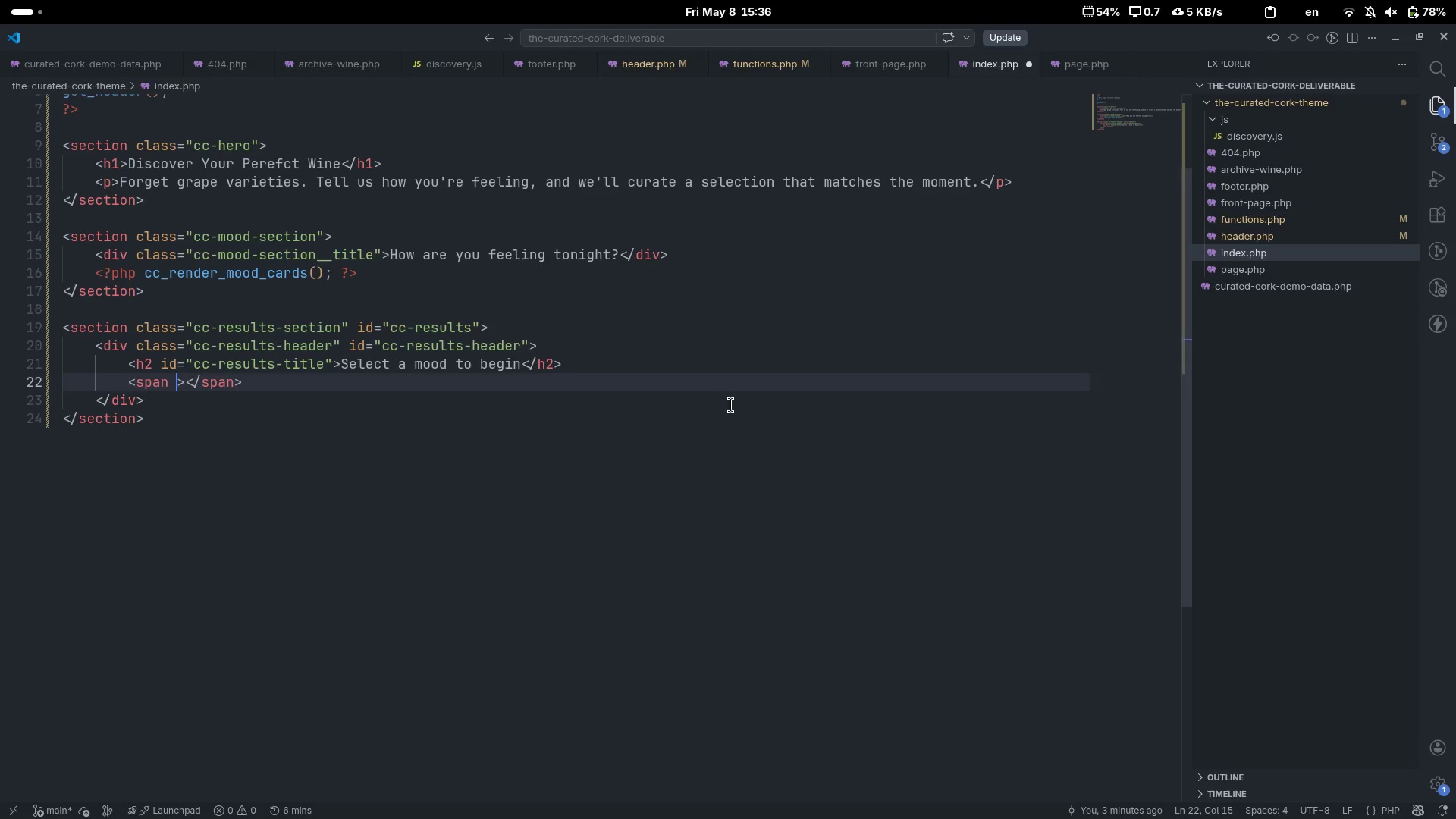 
type( class="")
 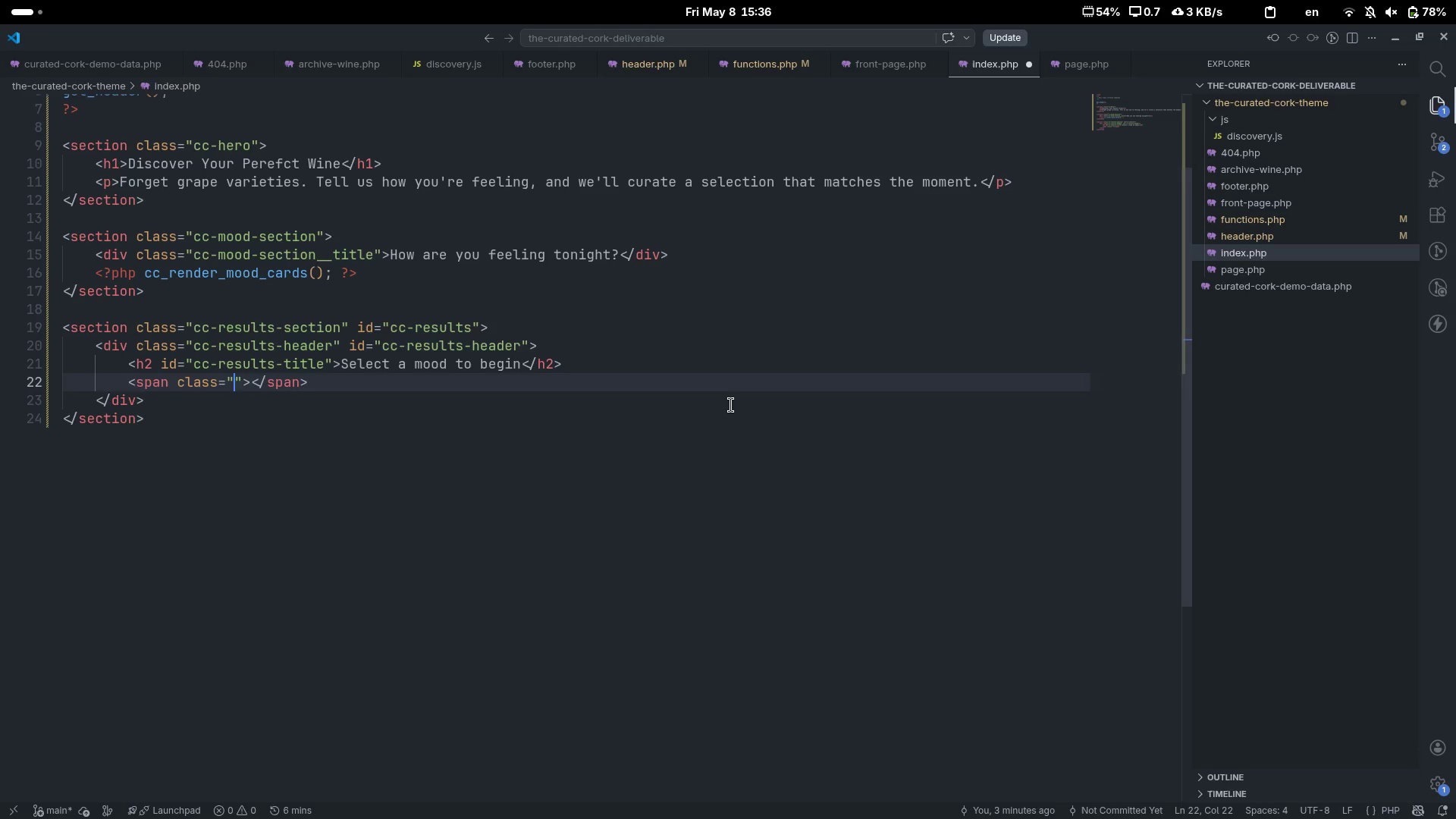 
 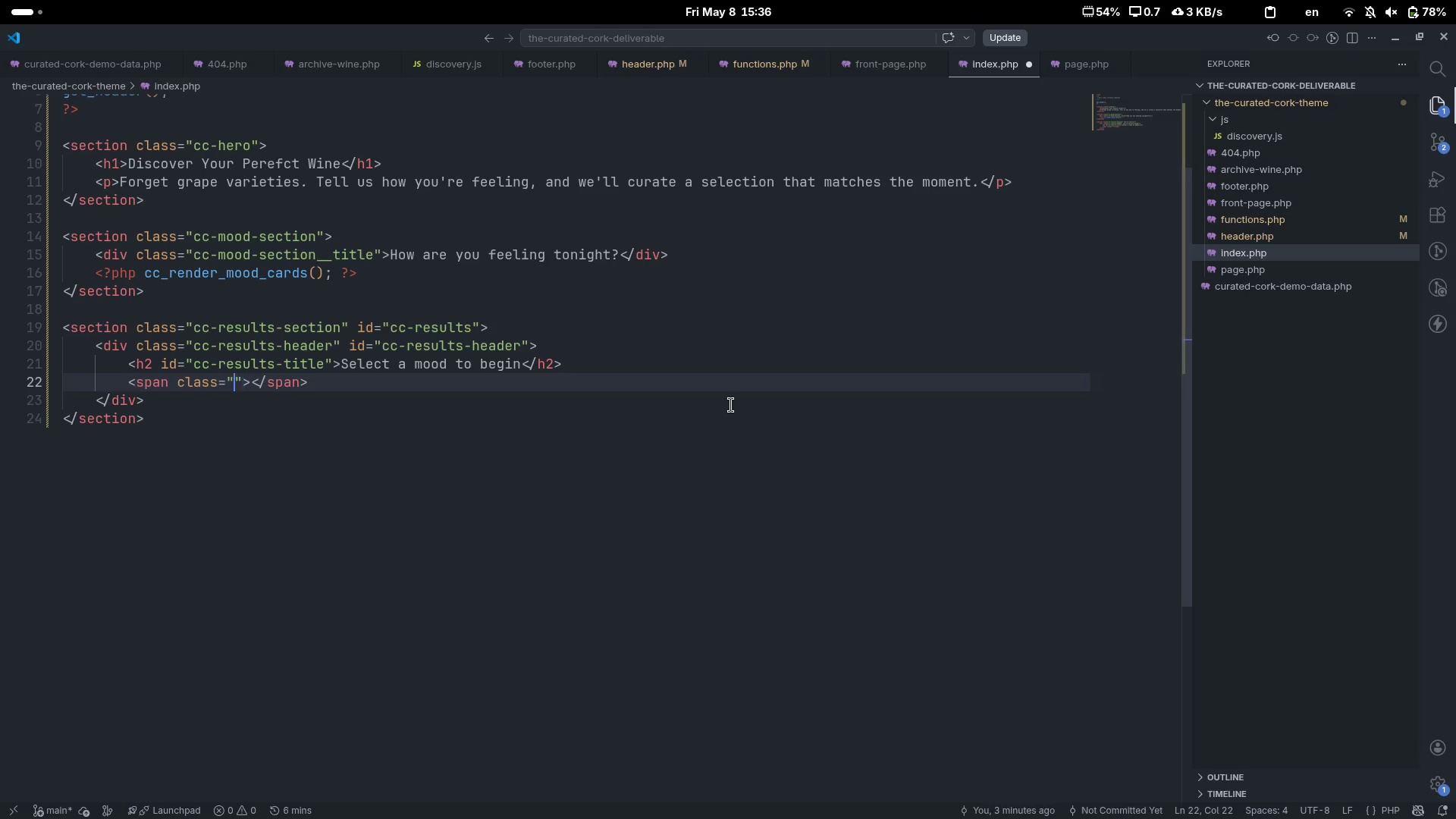 
key(ArrowLeft)
 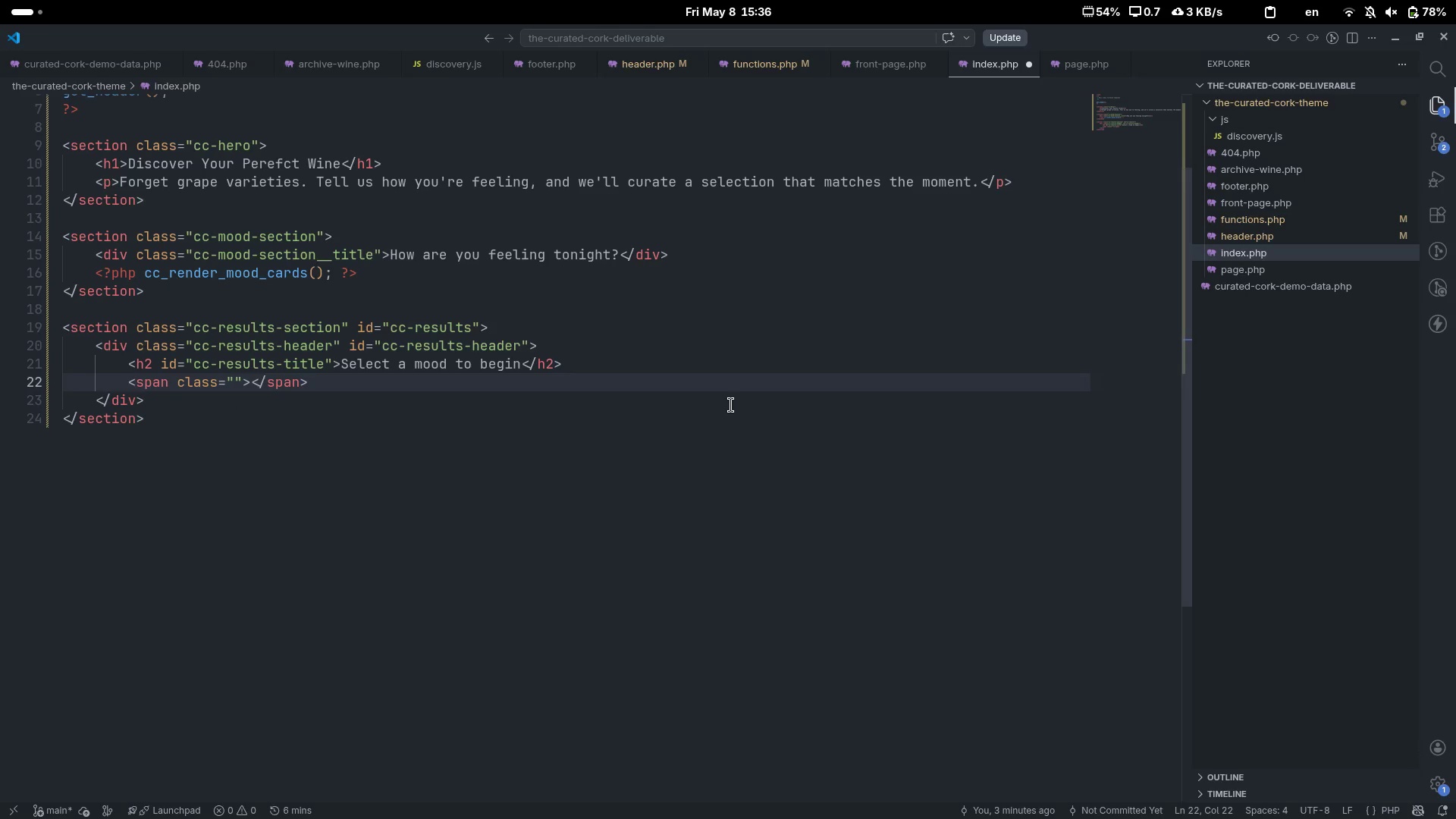 
type(cc-results-count)
 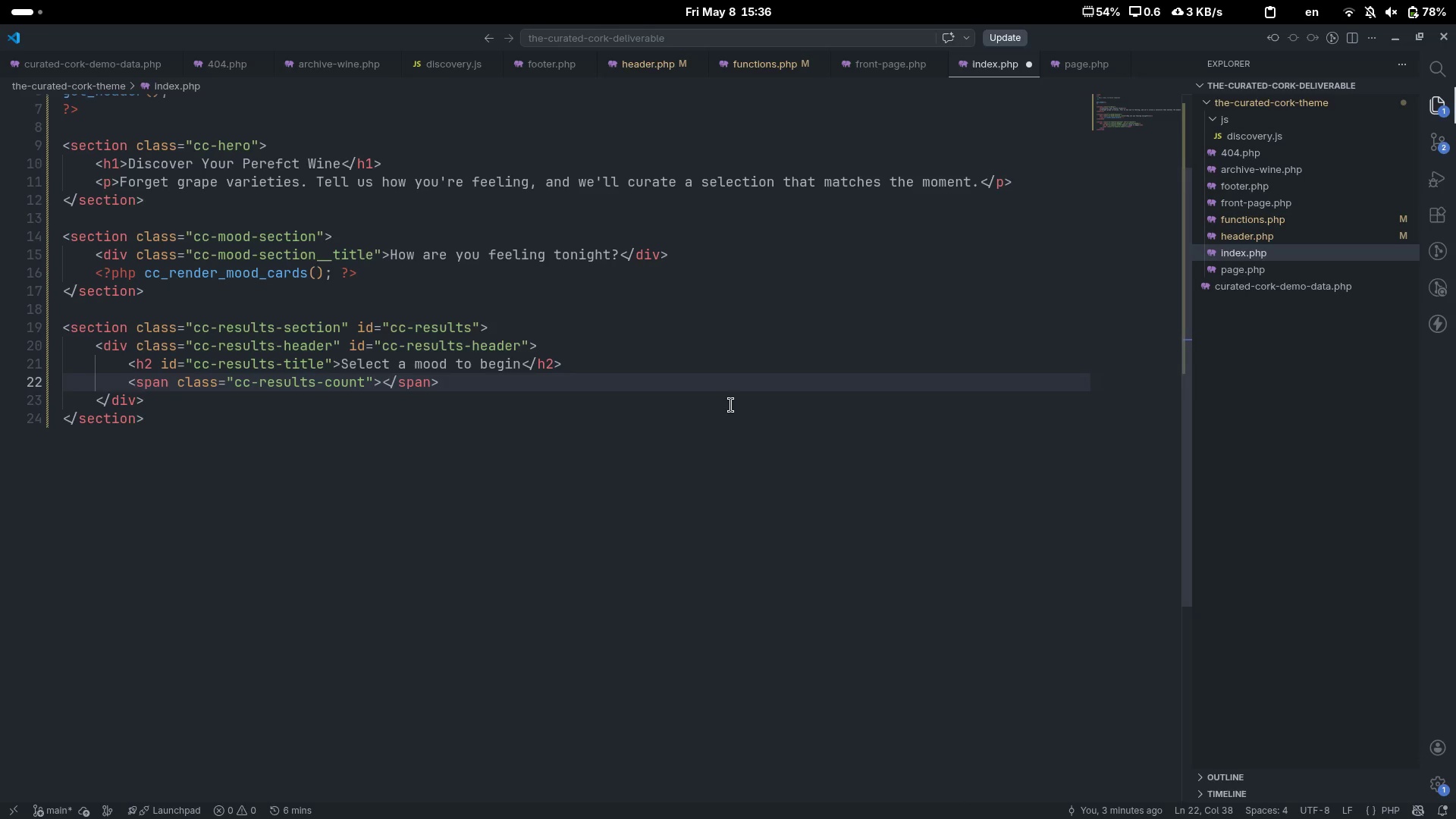 
key(ArrowRight)
 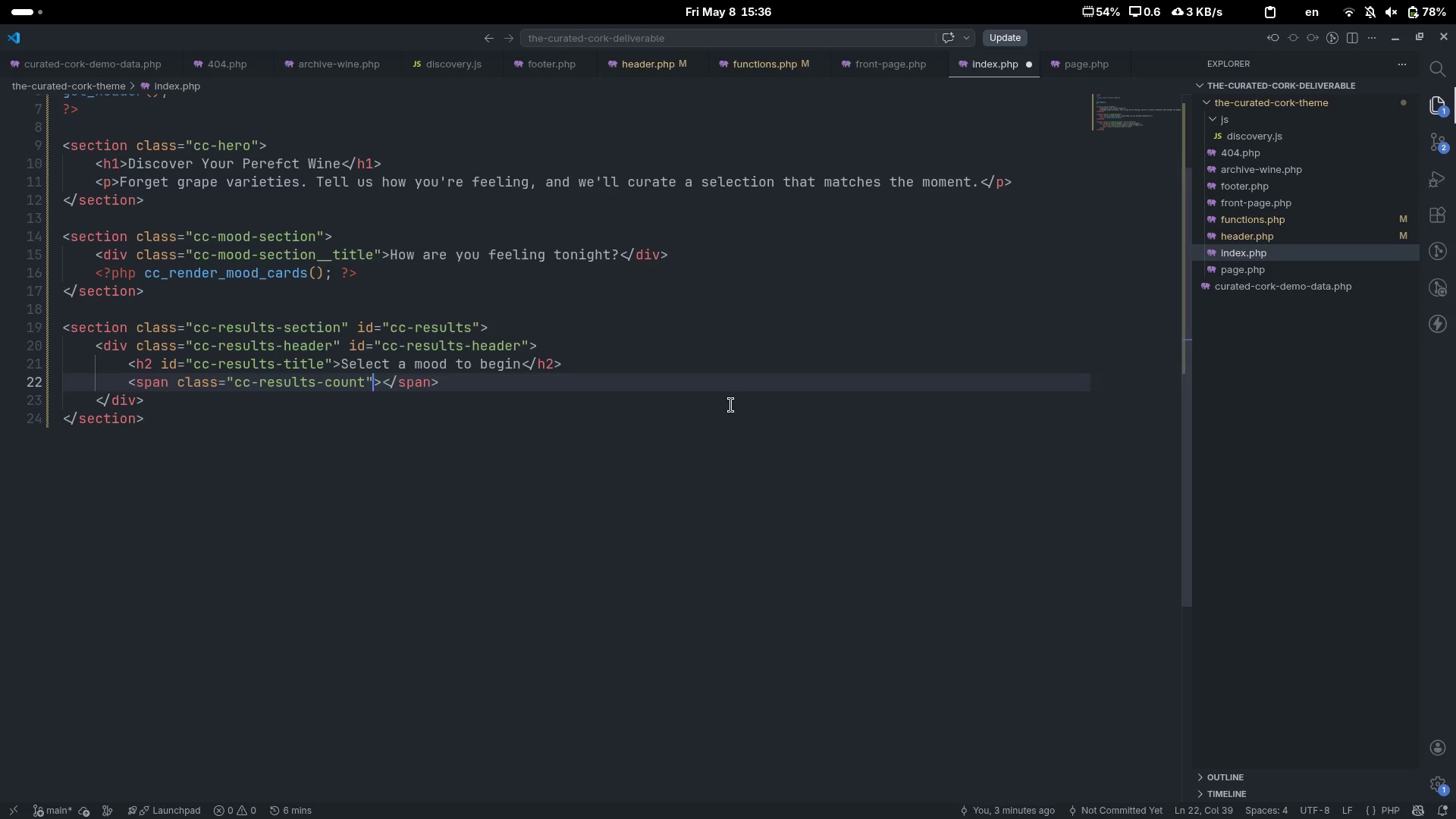 
type( id="")
 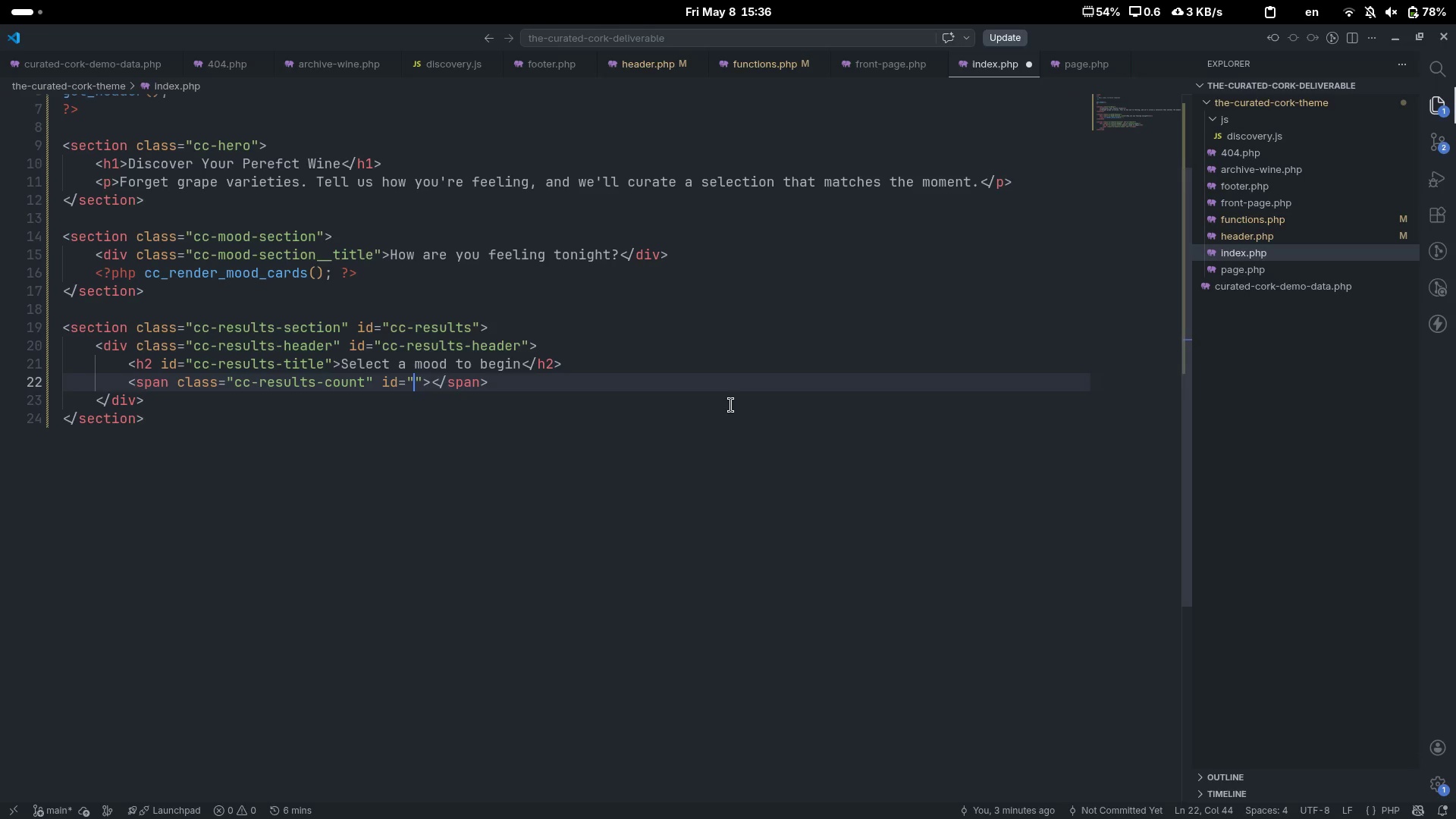 
 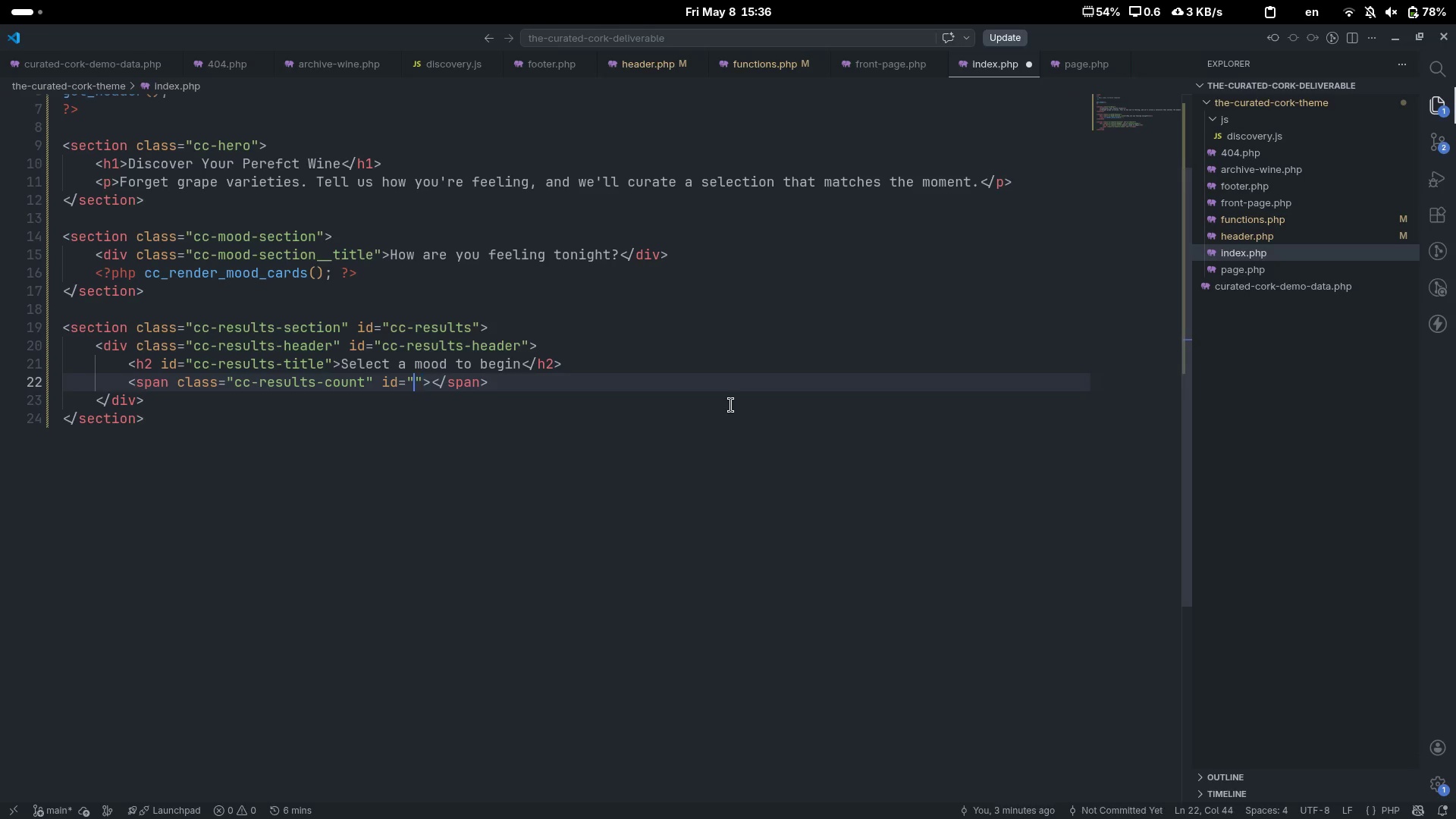 
key(ArrowLeft)
 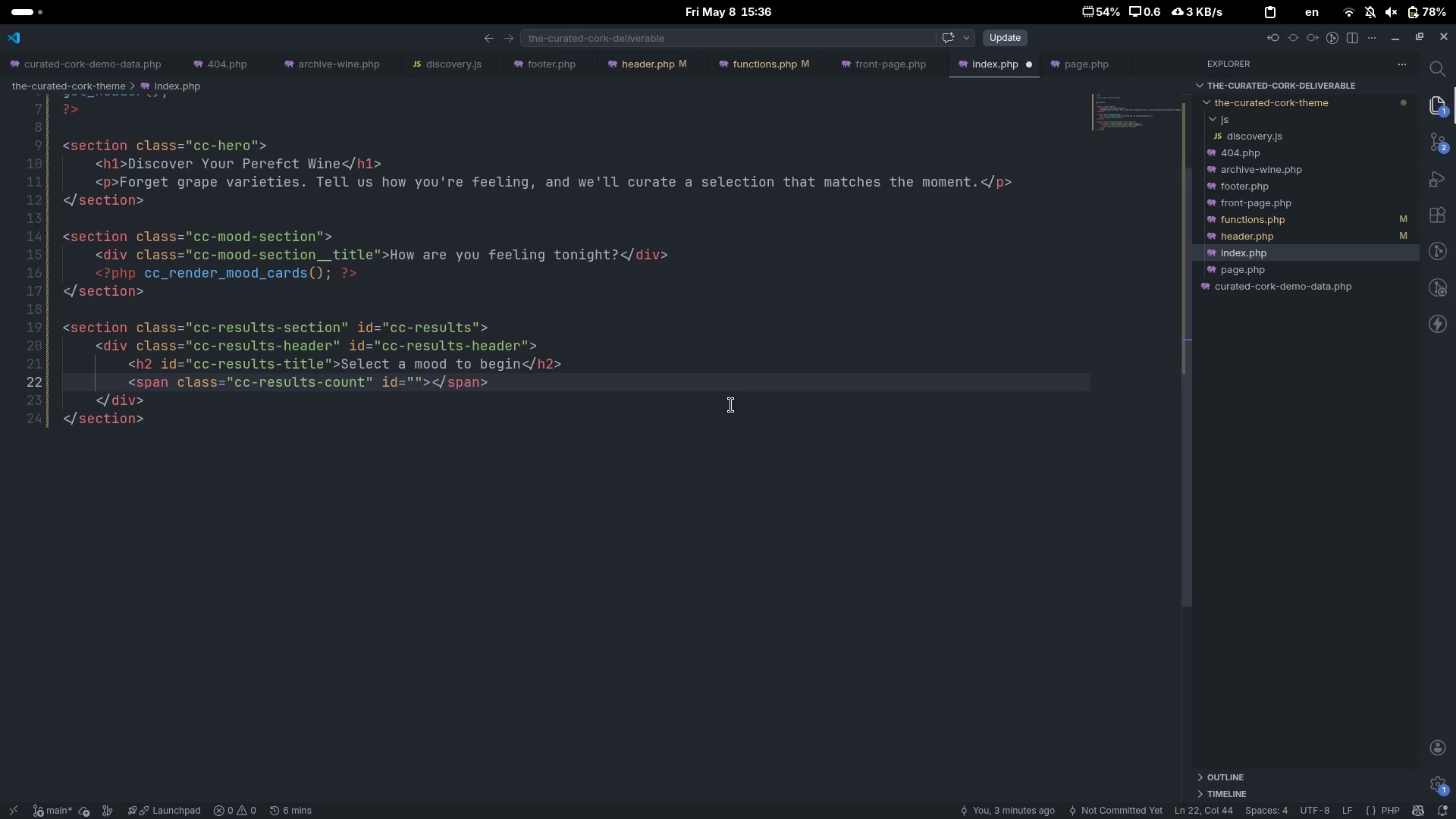 
type(cc-results-count)
 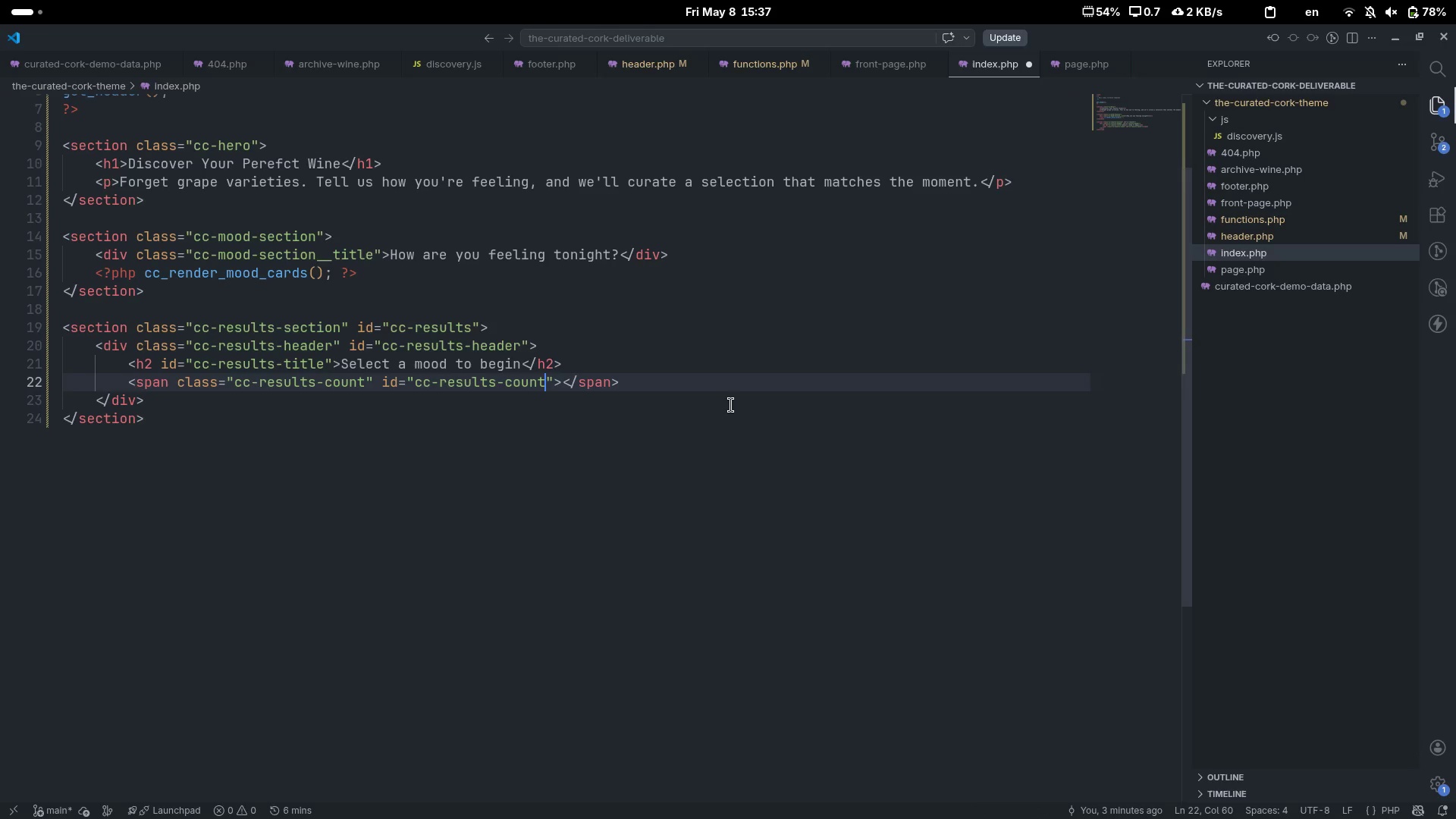 
key(ArrowDown)
 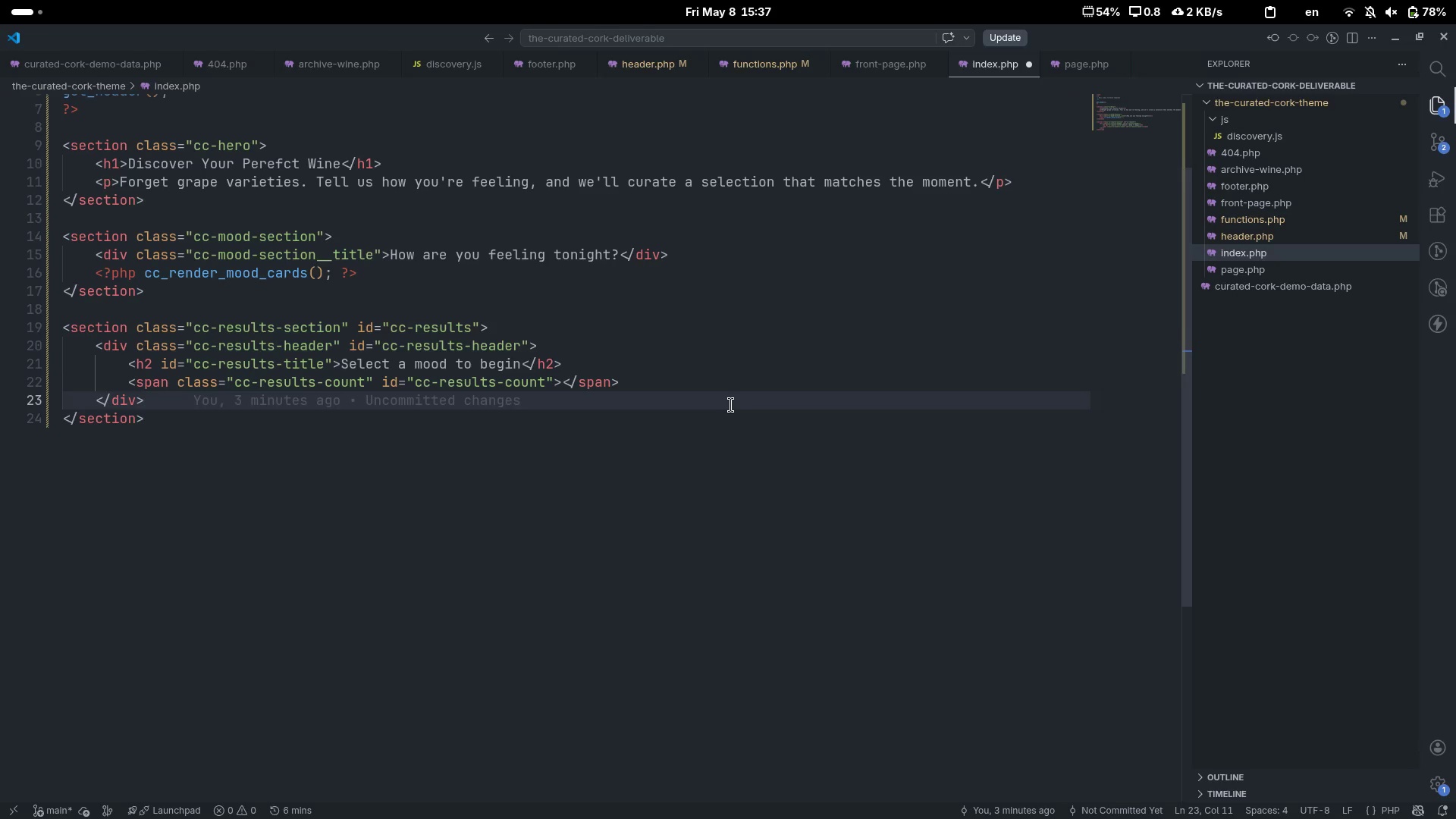 
key(Enter)
 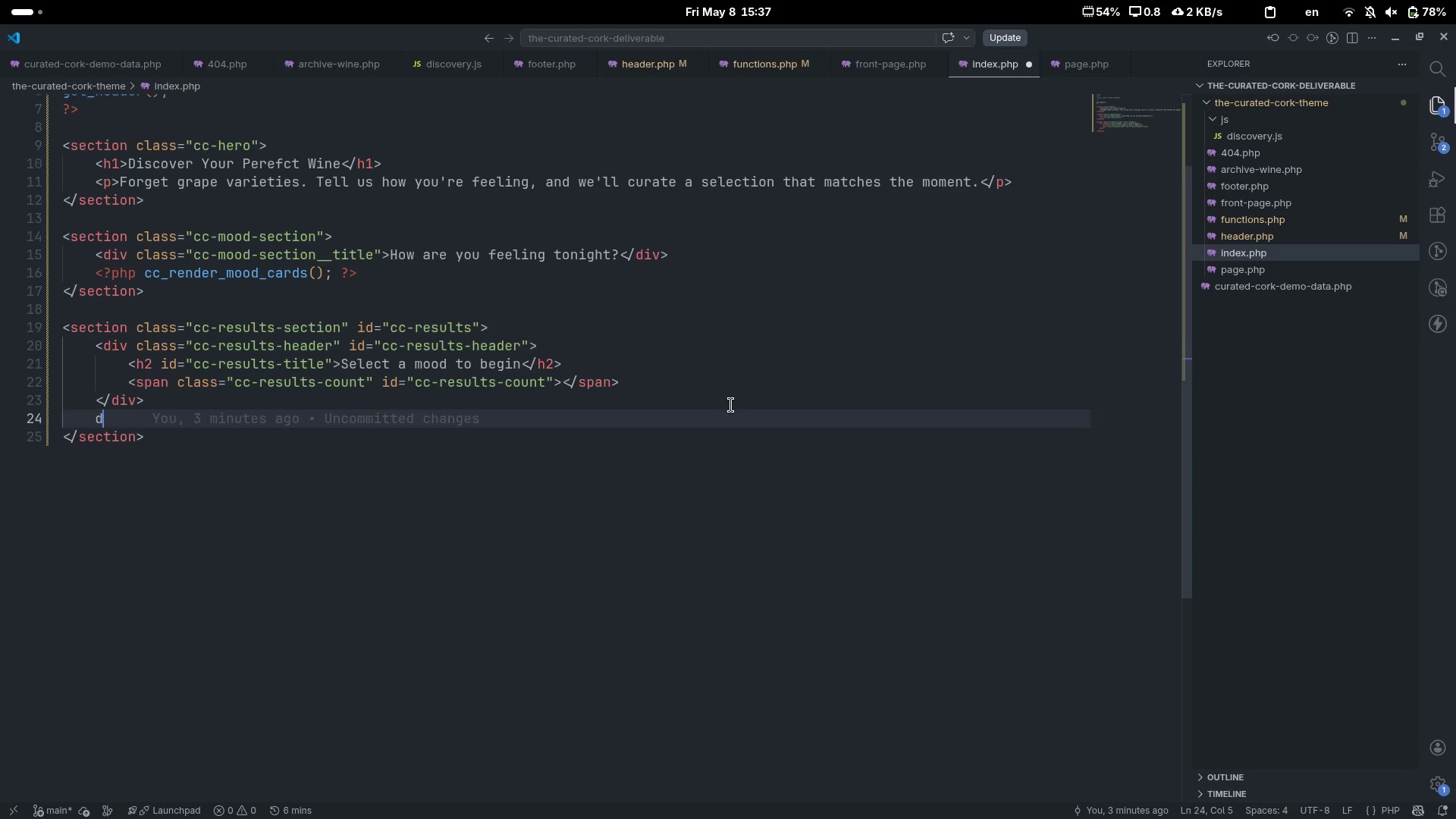 
type(div)
key(Tab)
 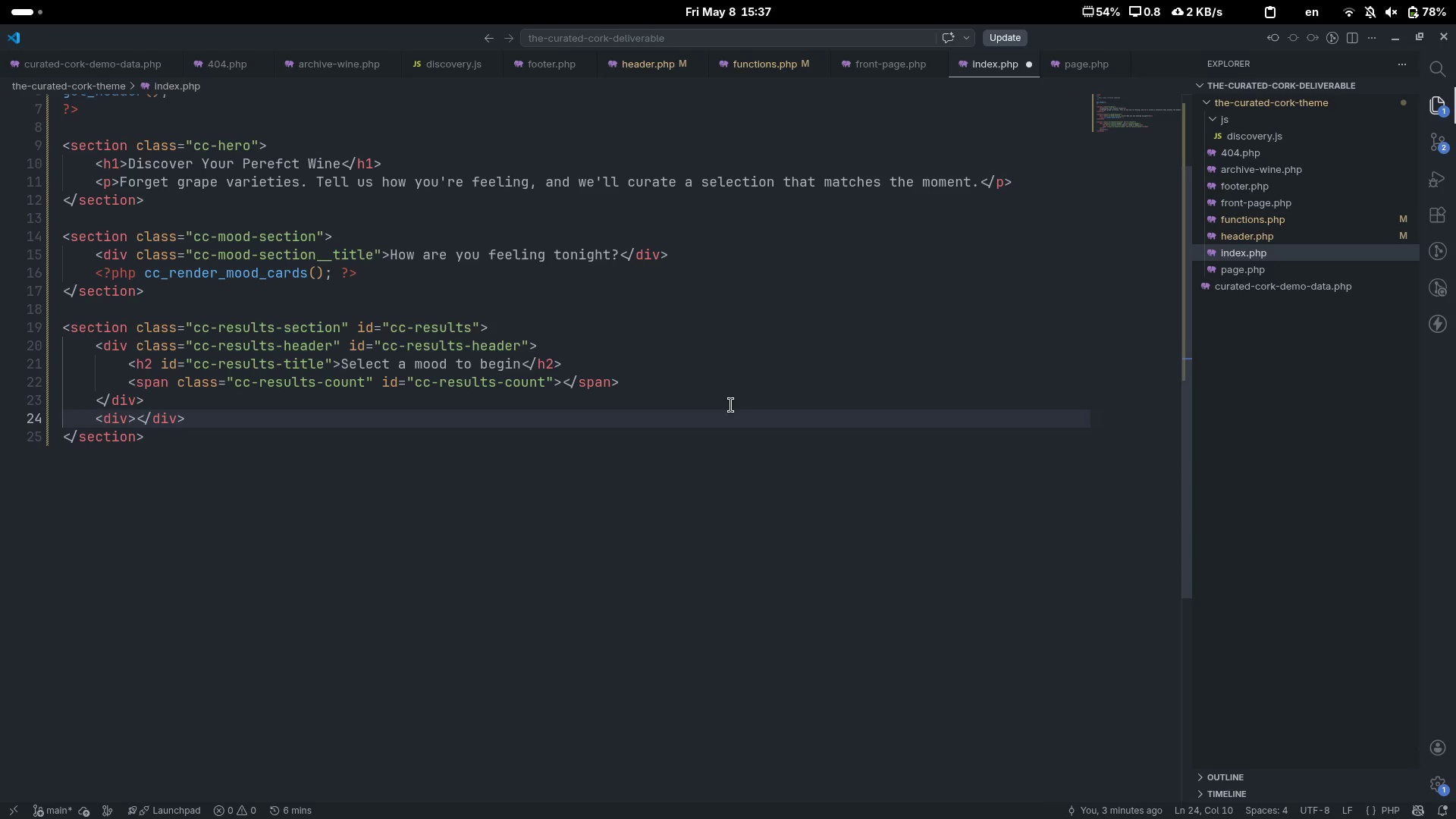 
key(Enter)
 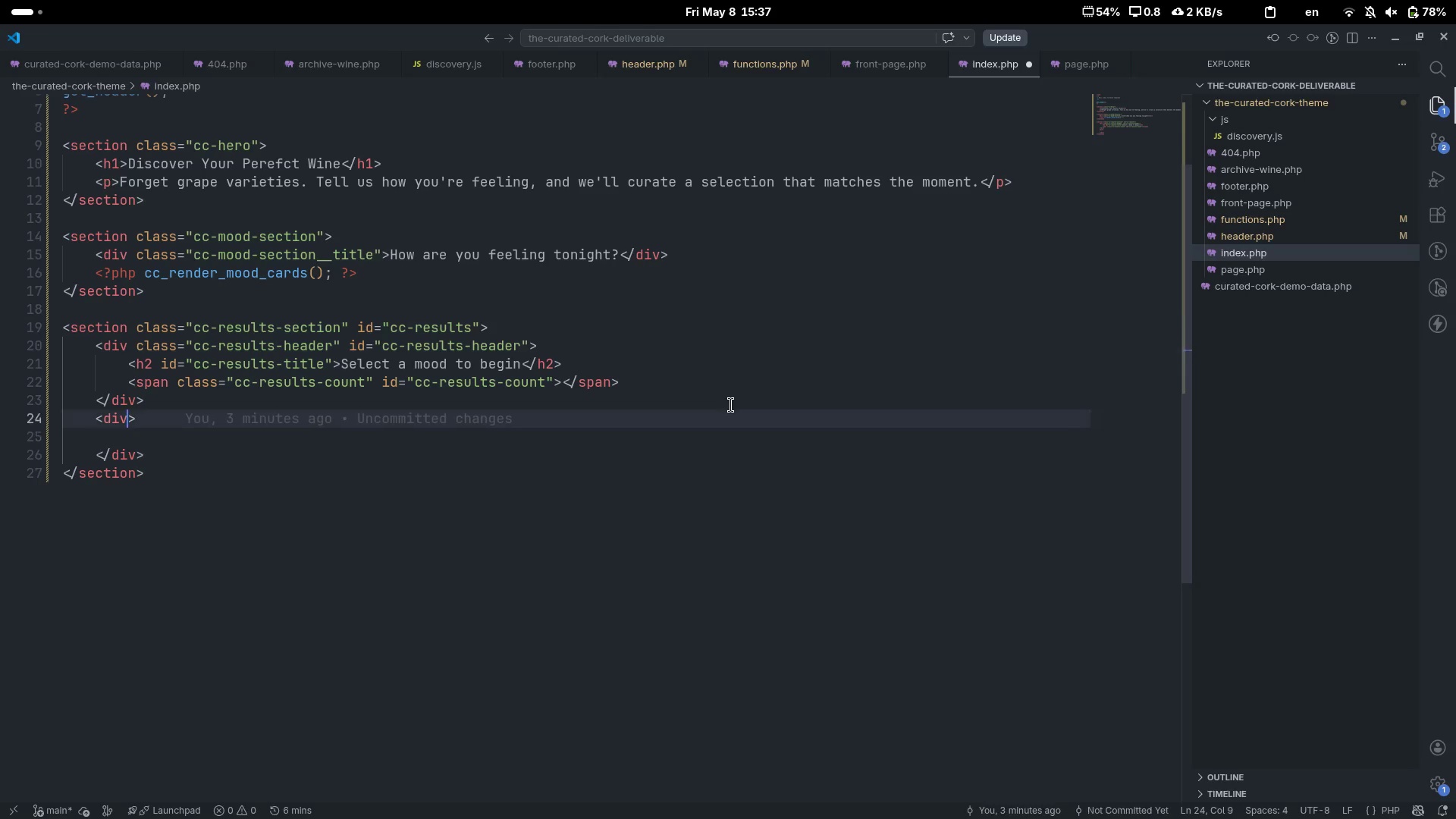 
key(ArrowUp)
 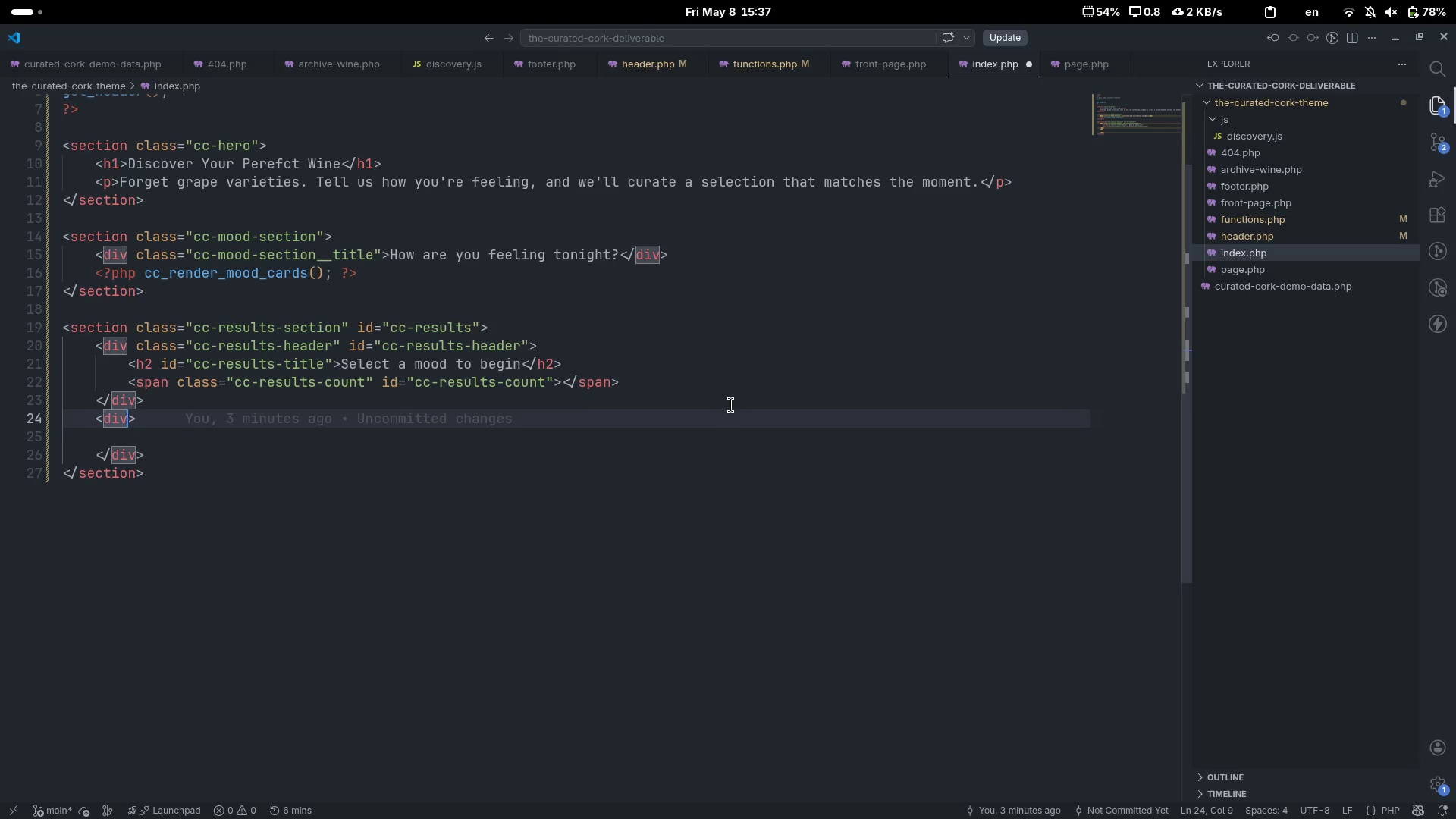 
type( o)
key(Backspace)
type(id="")
 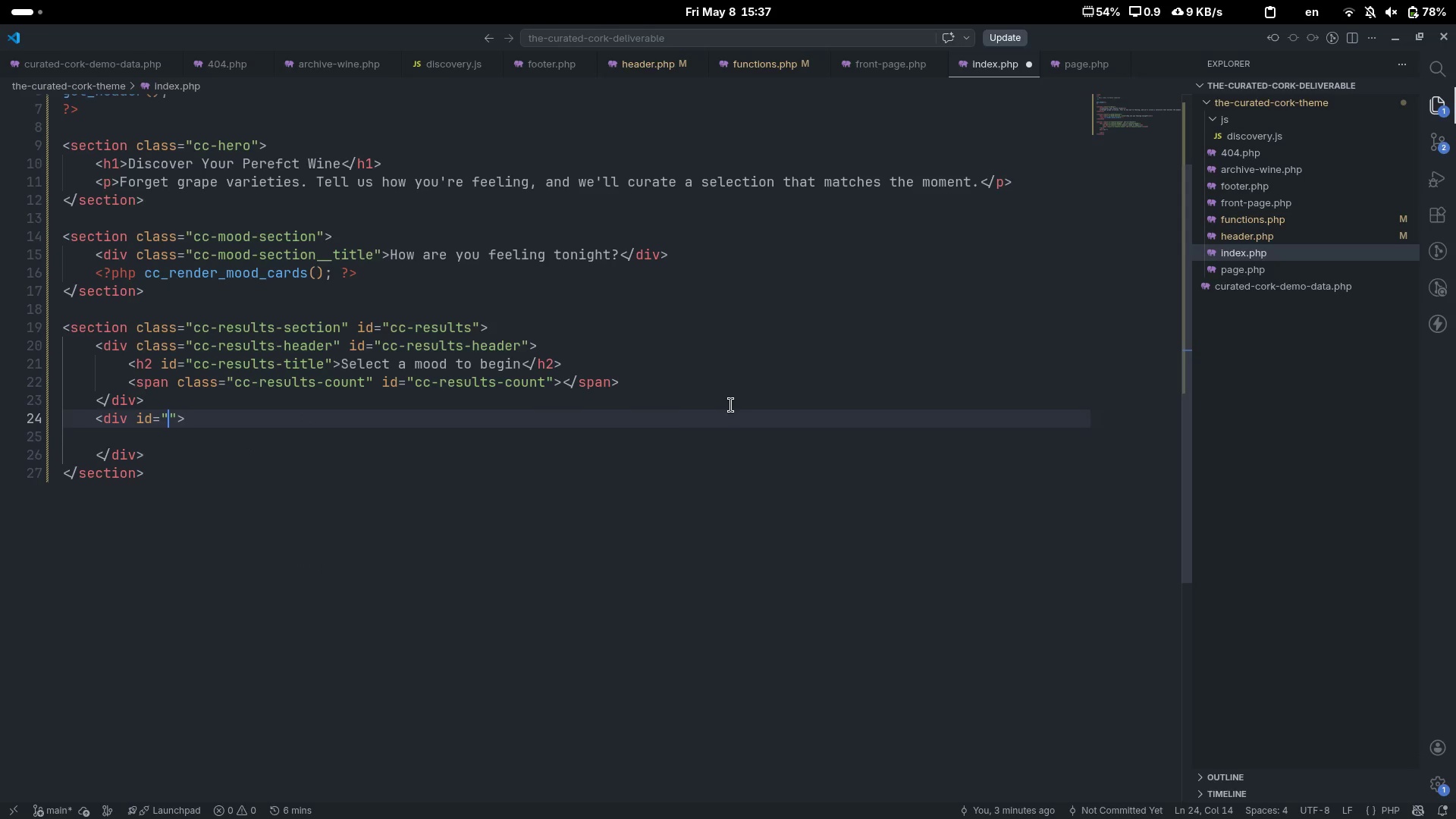 
 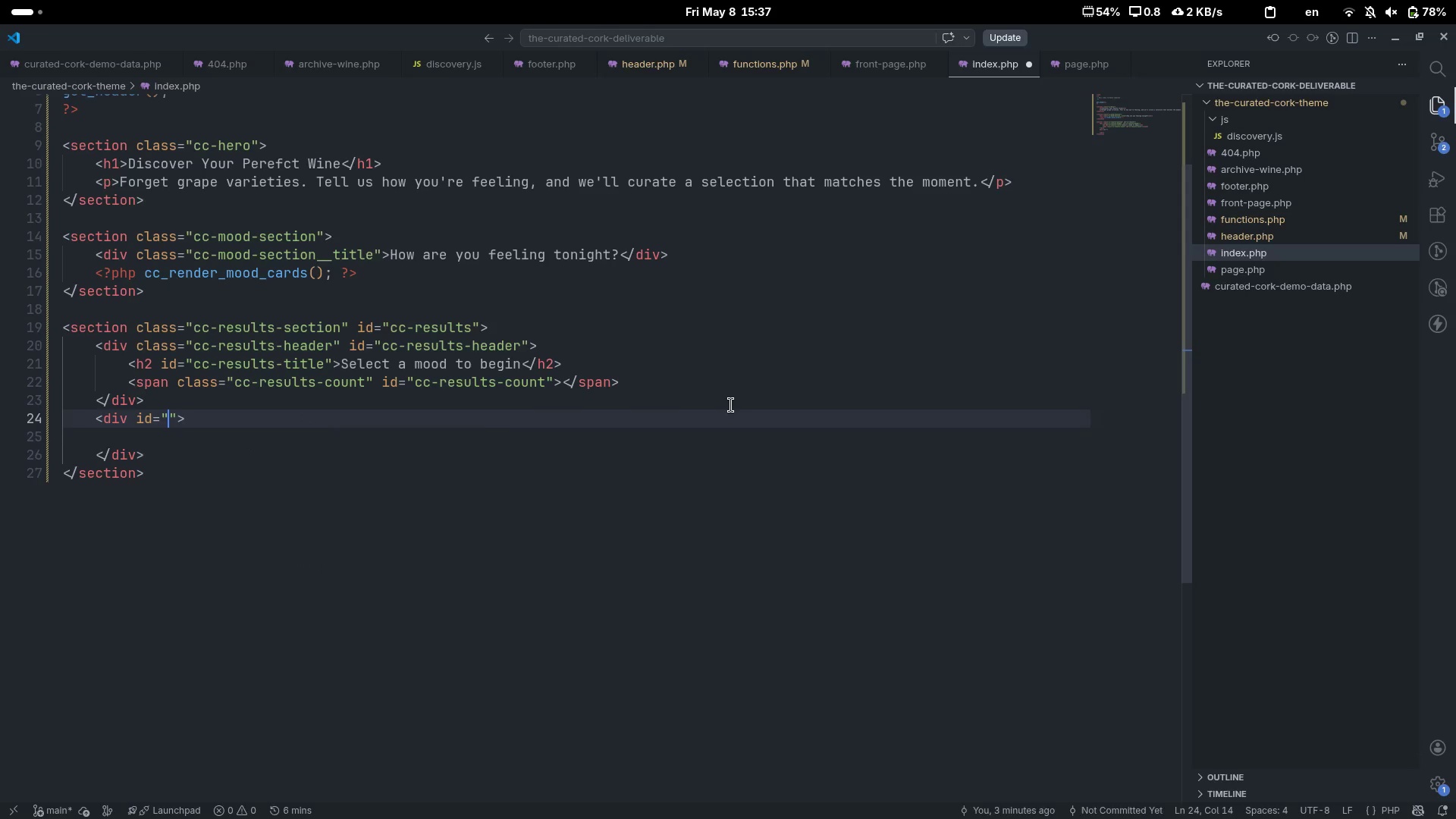 
key(ArrowLeft)
 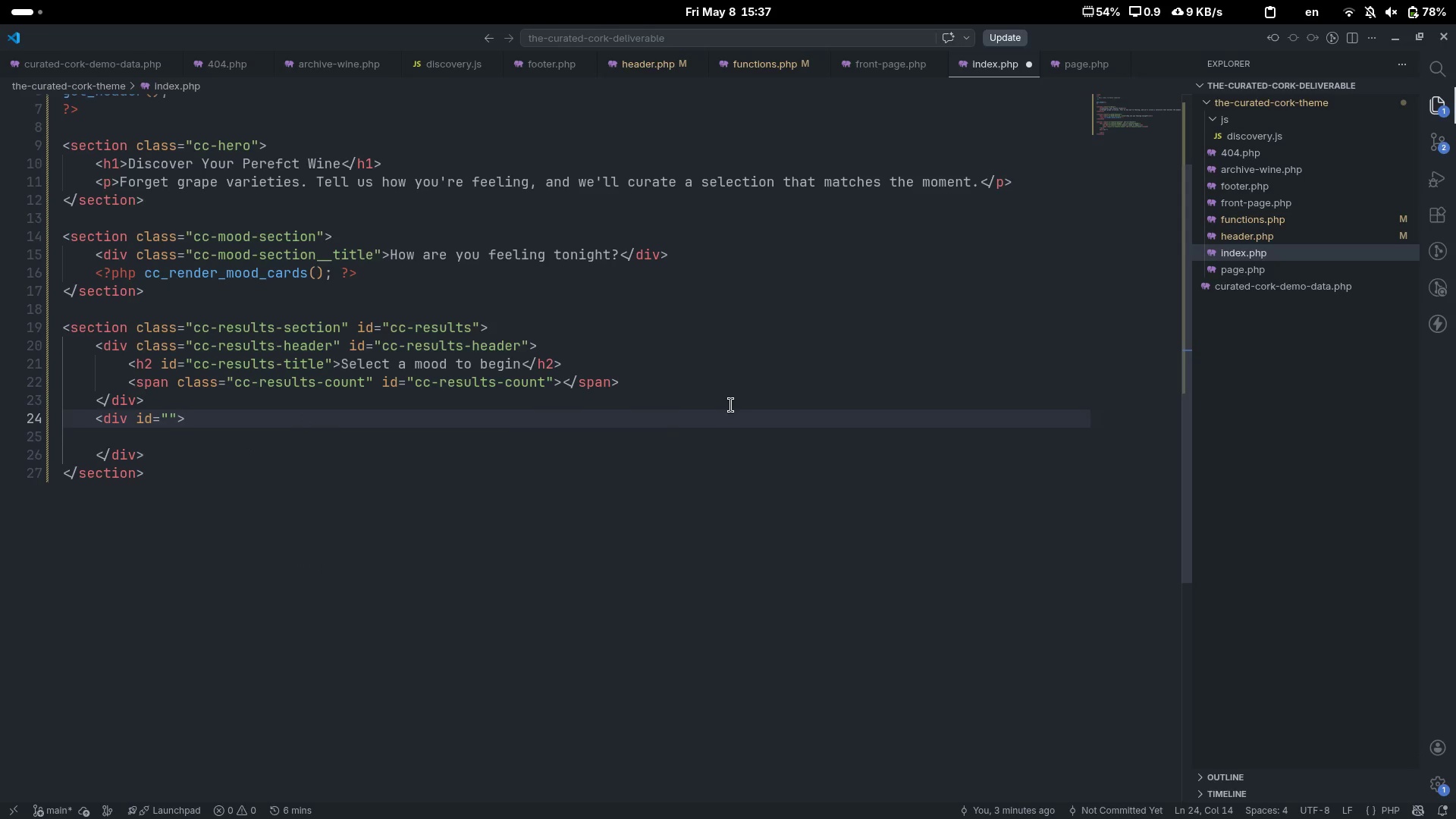 
type(cc-winr)
key(Backspace)
type(e-gru)
key(Backspace)
type(ip)
key(Backspace)
type(d)
 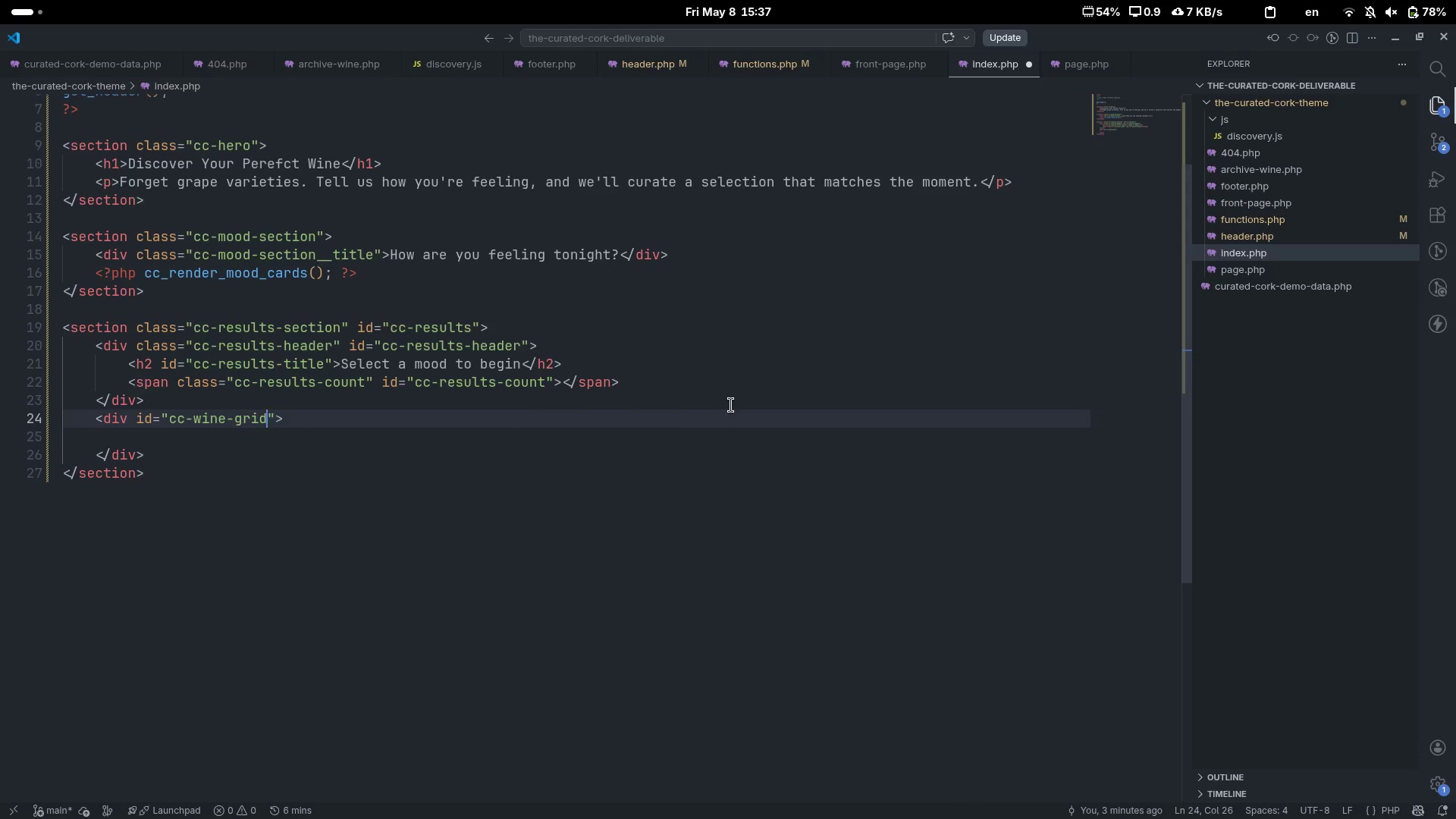 
key(ArrowRight)
 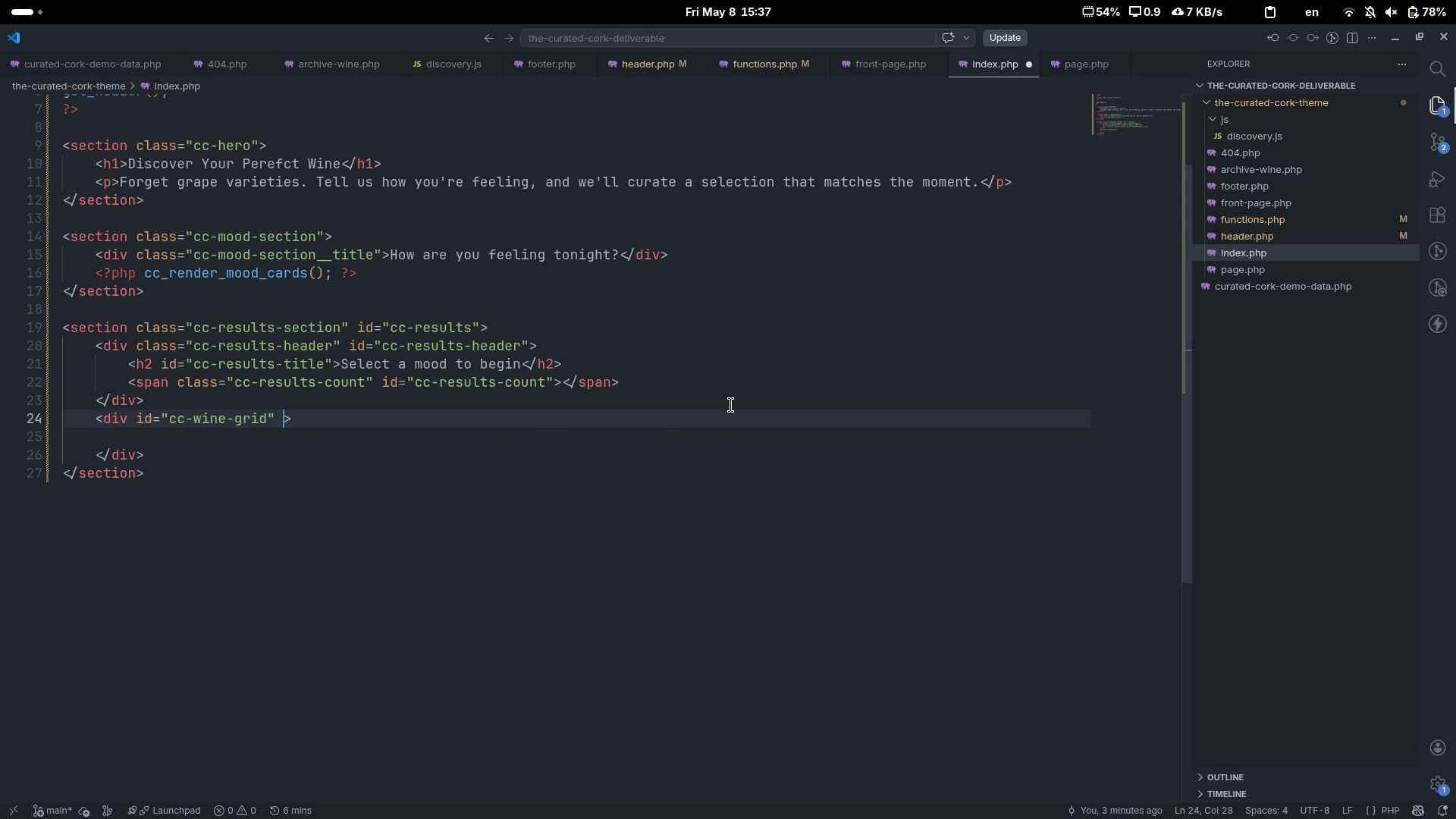 
type( c,as)
key(Backspace)
key(Backspace)
key(Backspace)
type(lass="")
 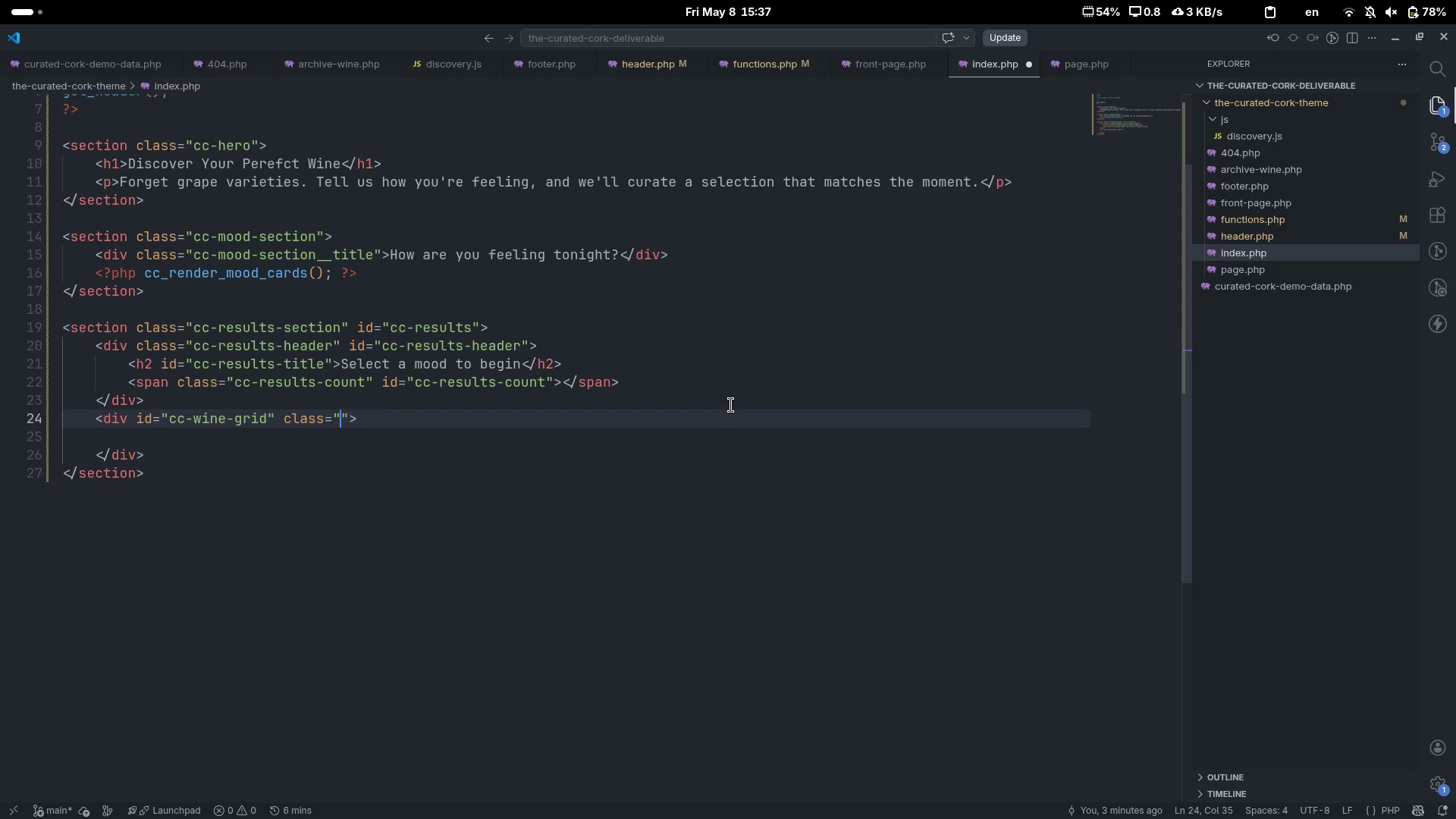 
 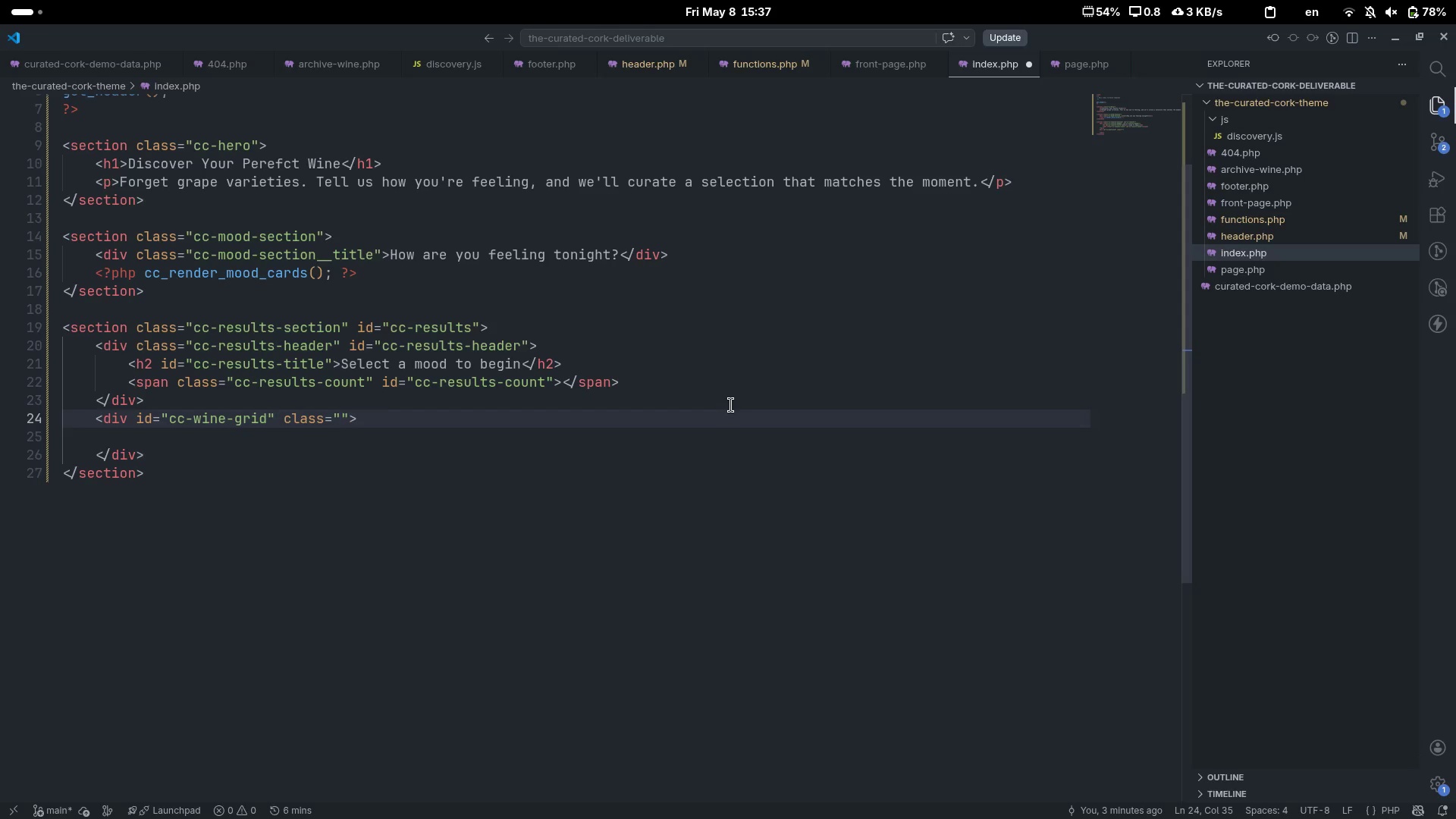 
key(ArrowLeft)
 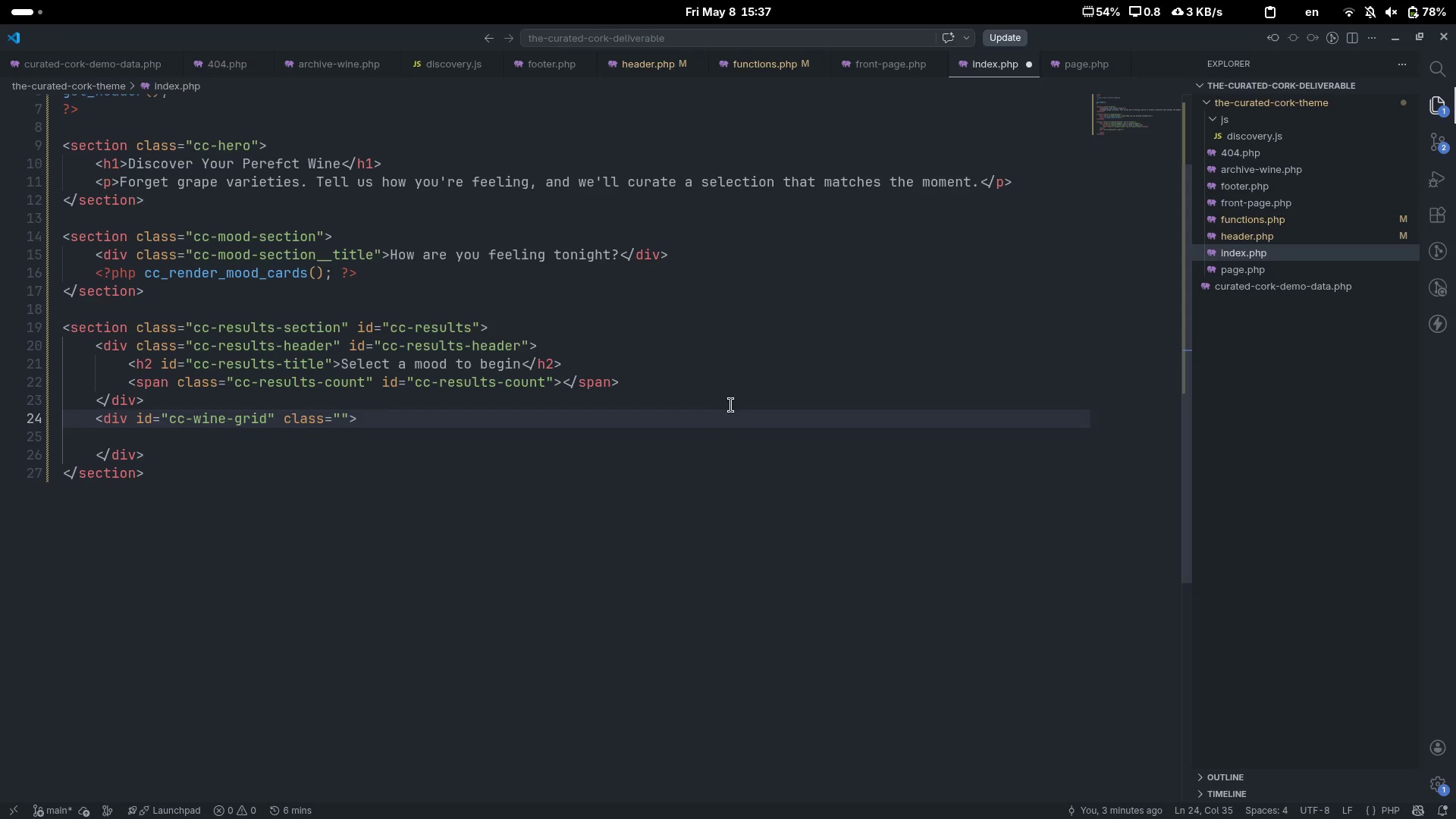 
type(cc-wine-gri[)
key(Backspace)
type(d)
 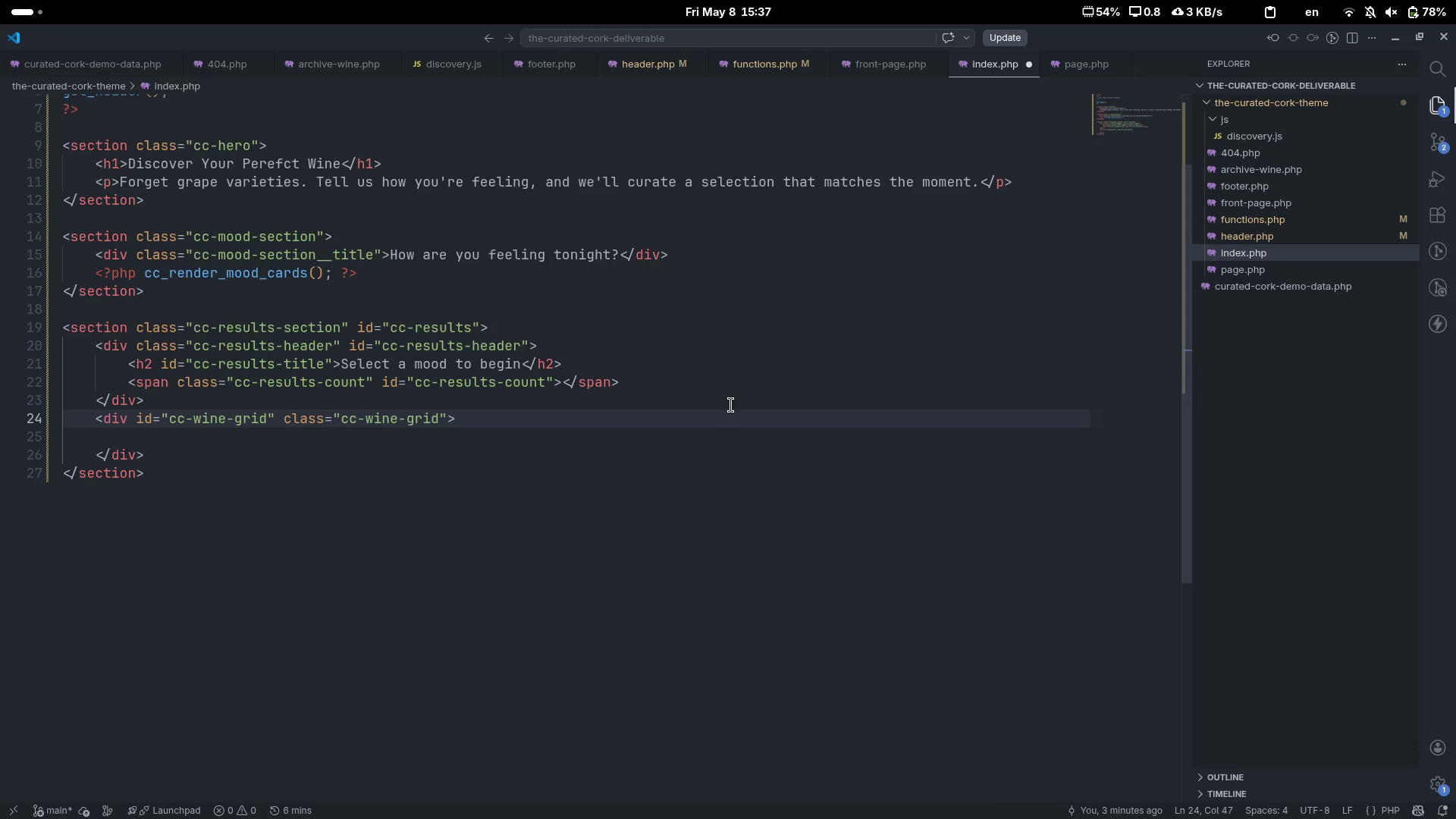 
key(ArrowDown)
 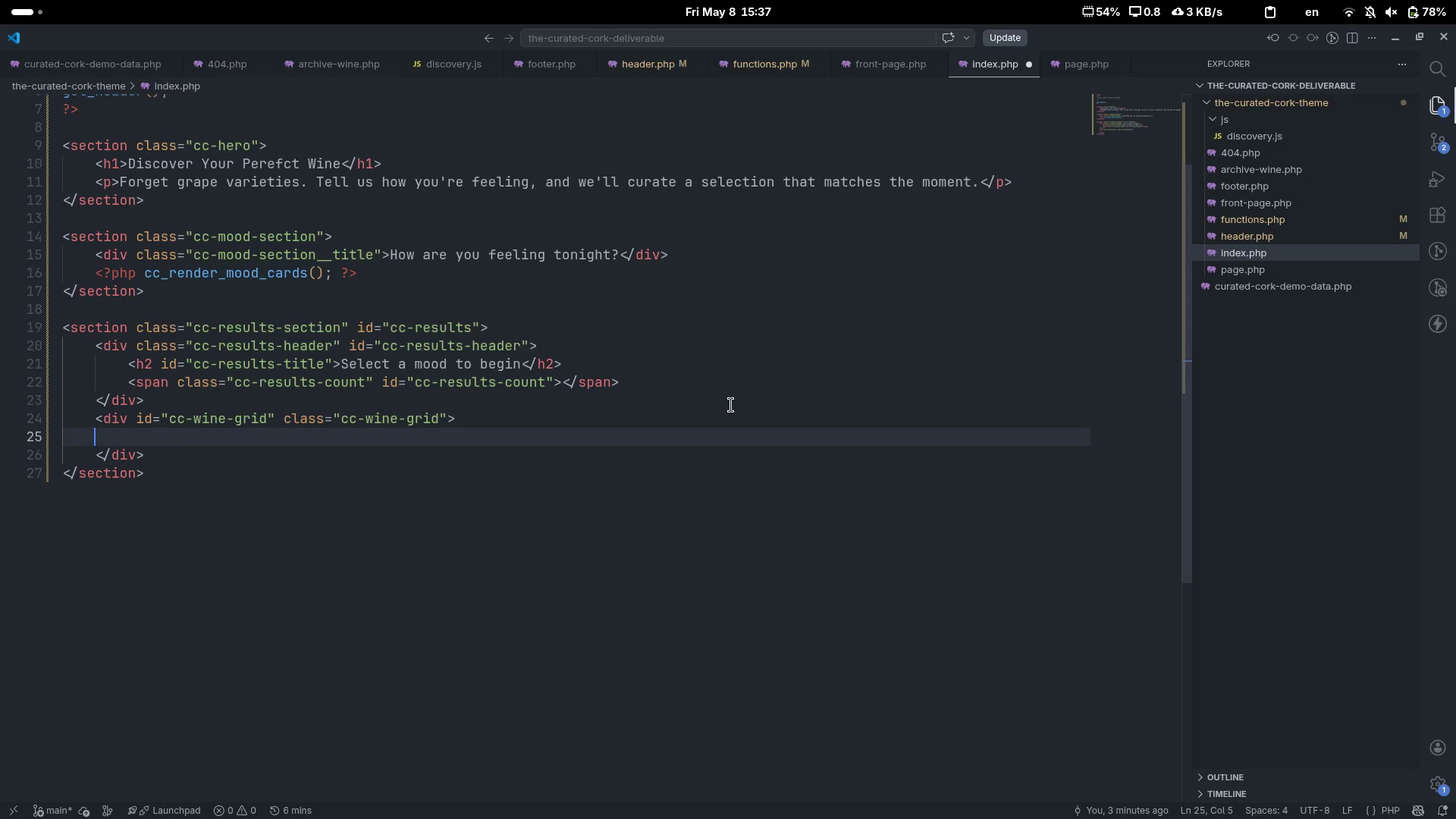 
key(Tab)
key(Tab)
type(div)
key(Tab)
 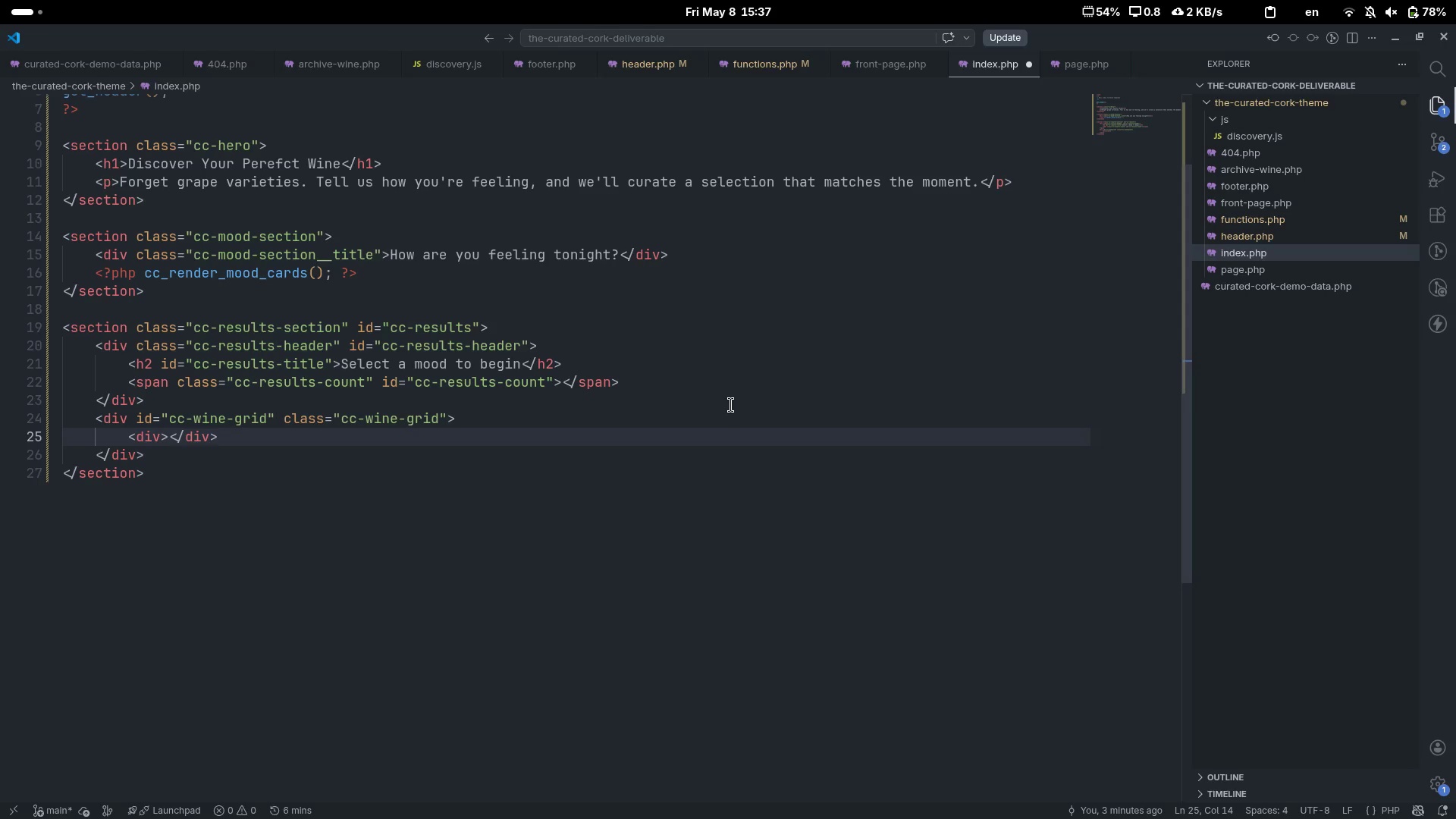 
key(Enter)
 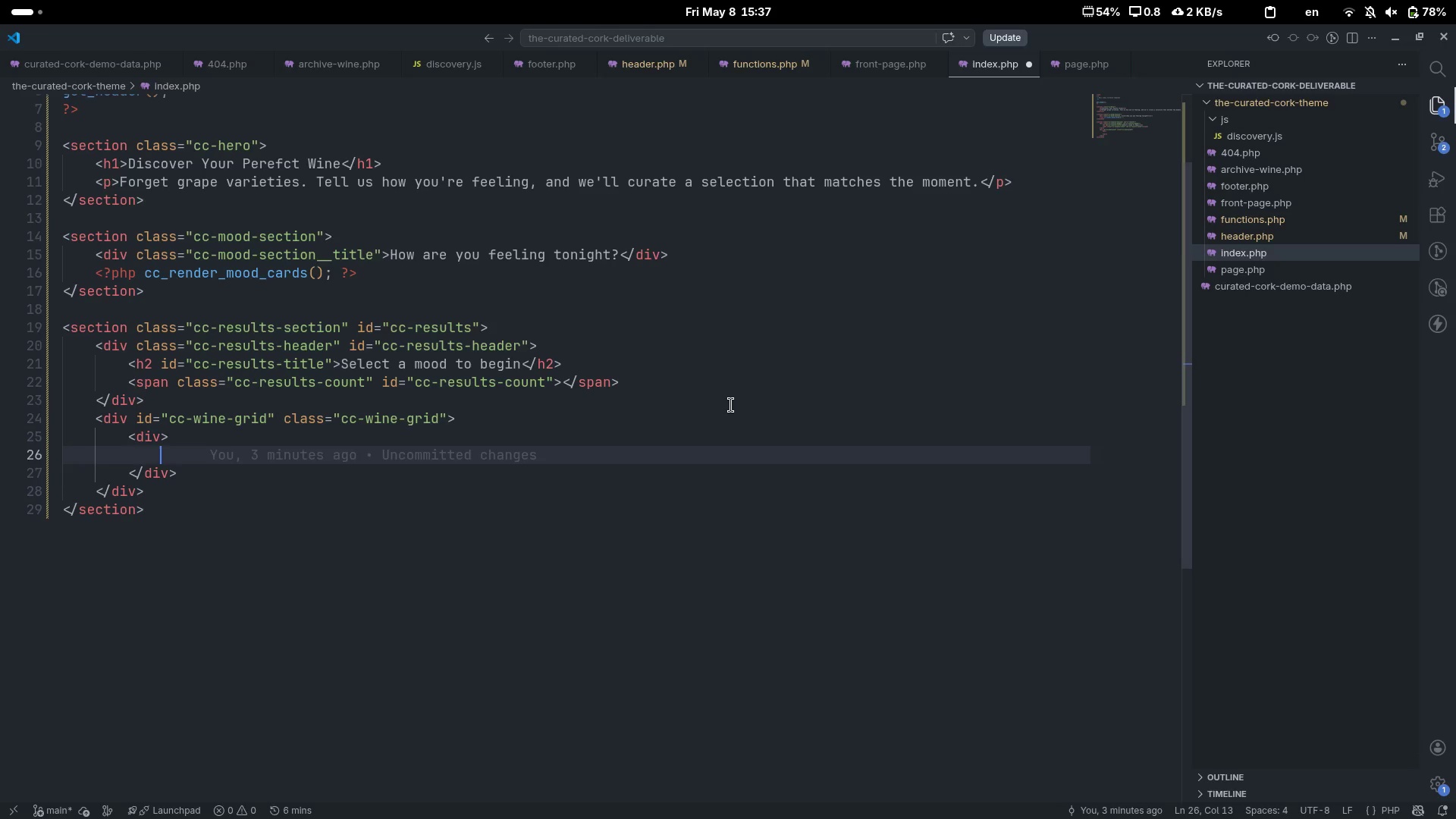 
key(ArrowUp)
 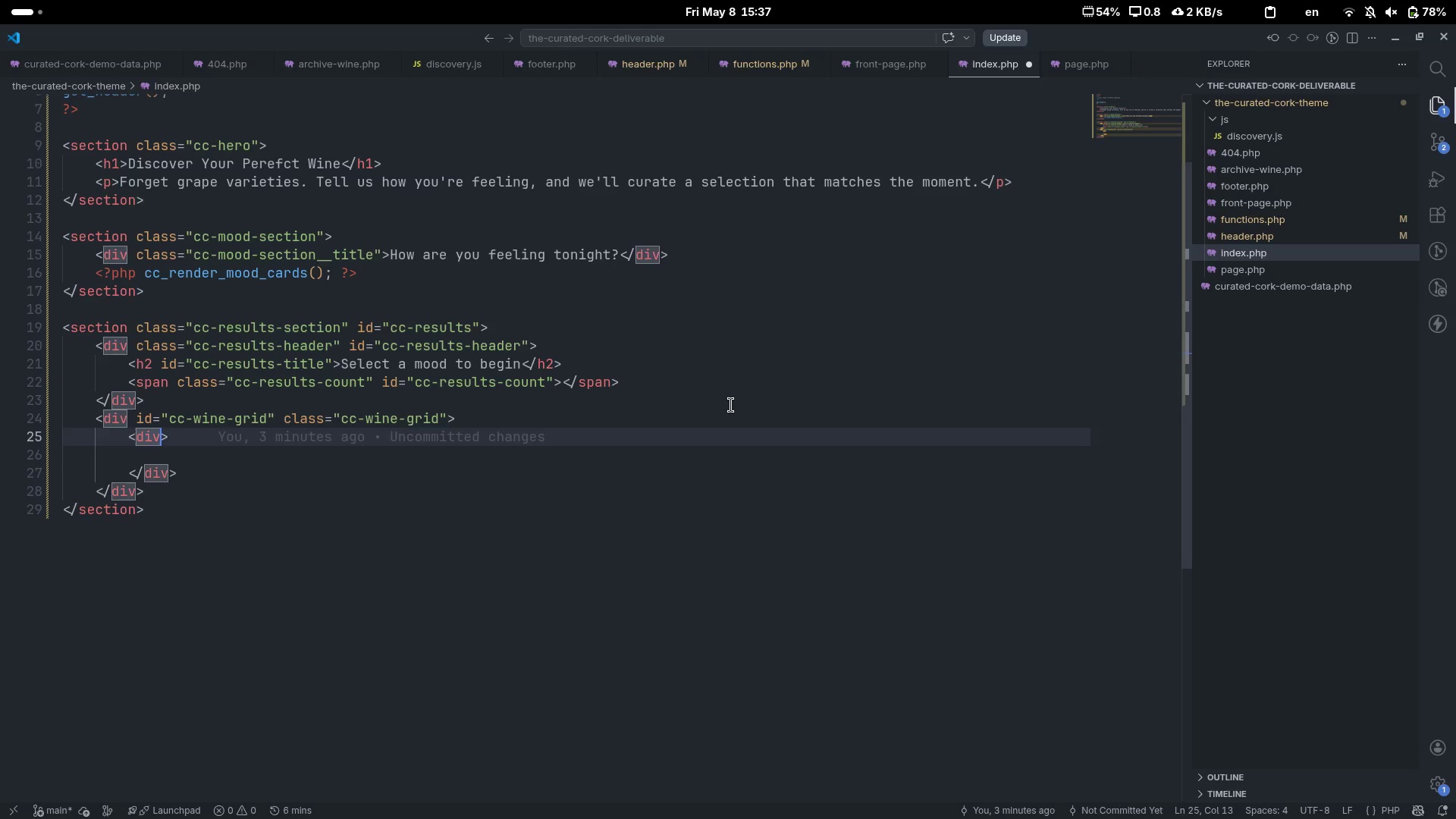 
type( clas)
key(Tab)
type(="")
 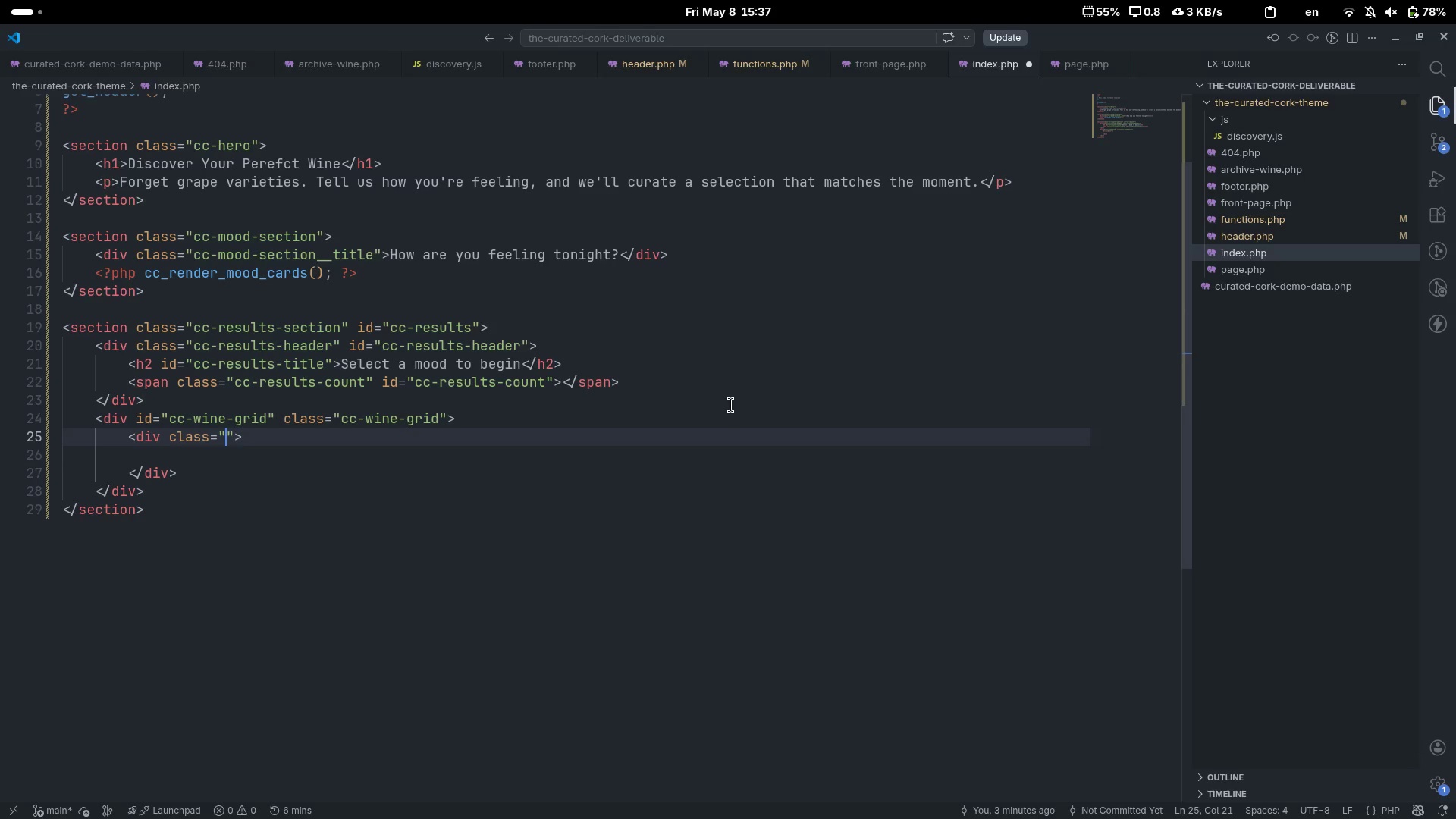 
 